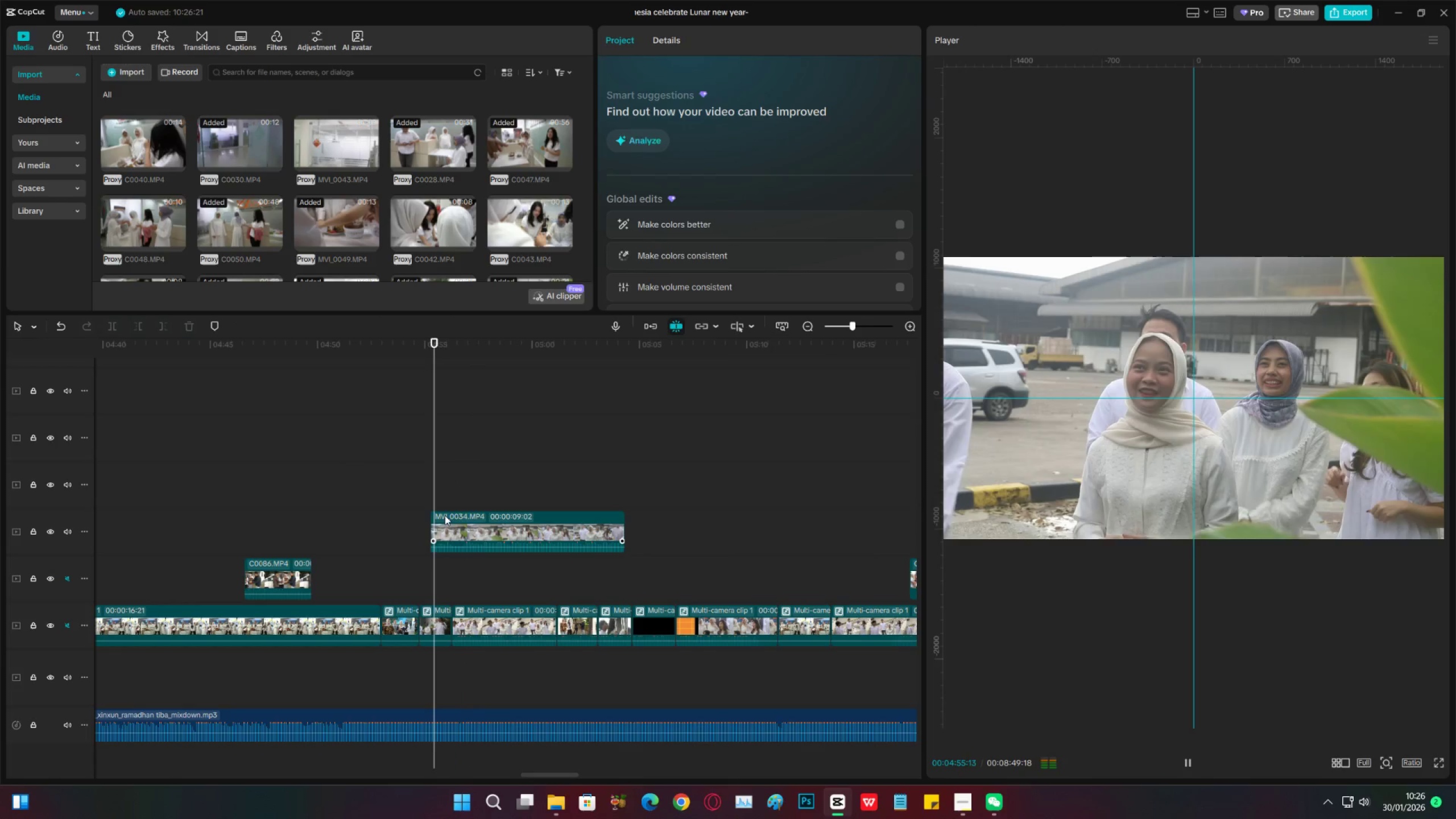 
key(Space)
 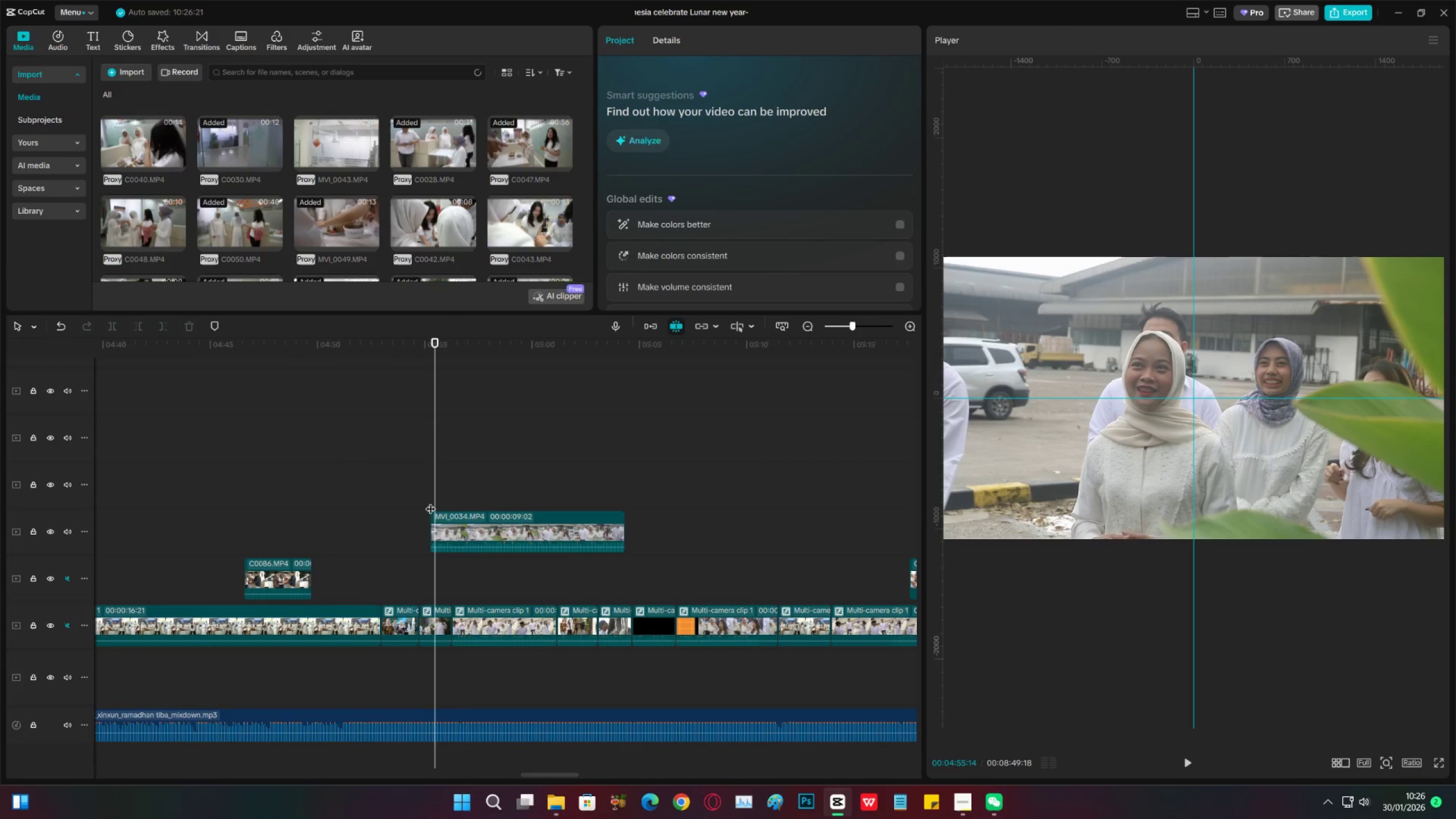 
left_click([430, 493])
 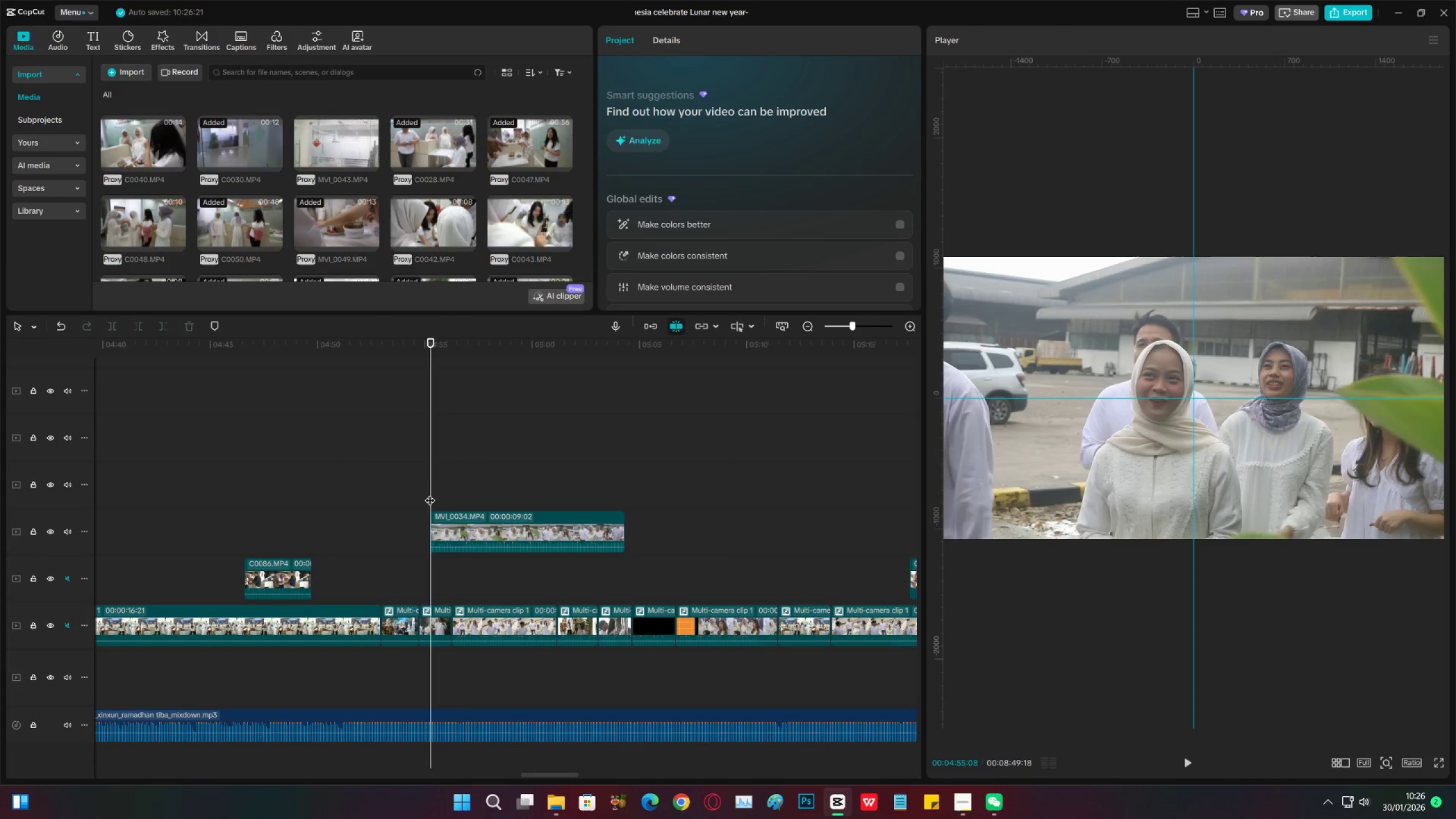 
key(Space)
 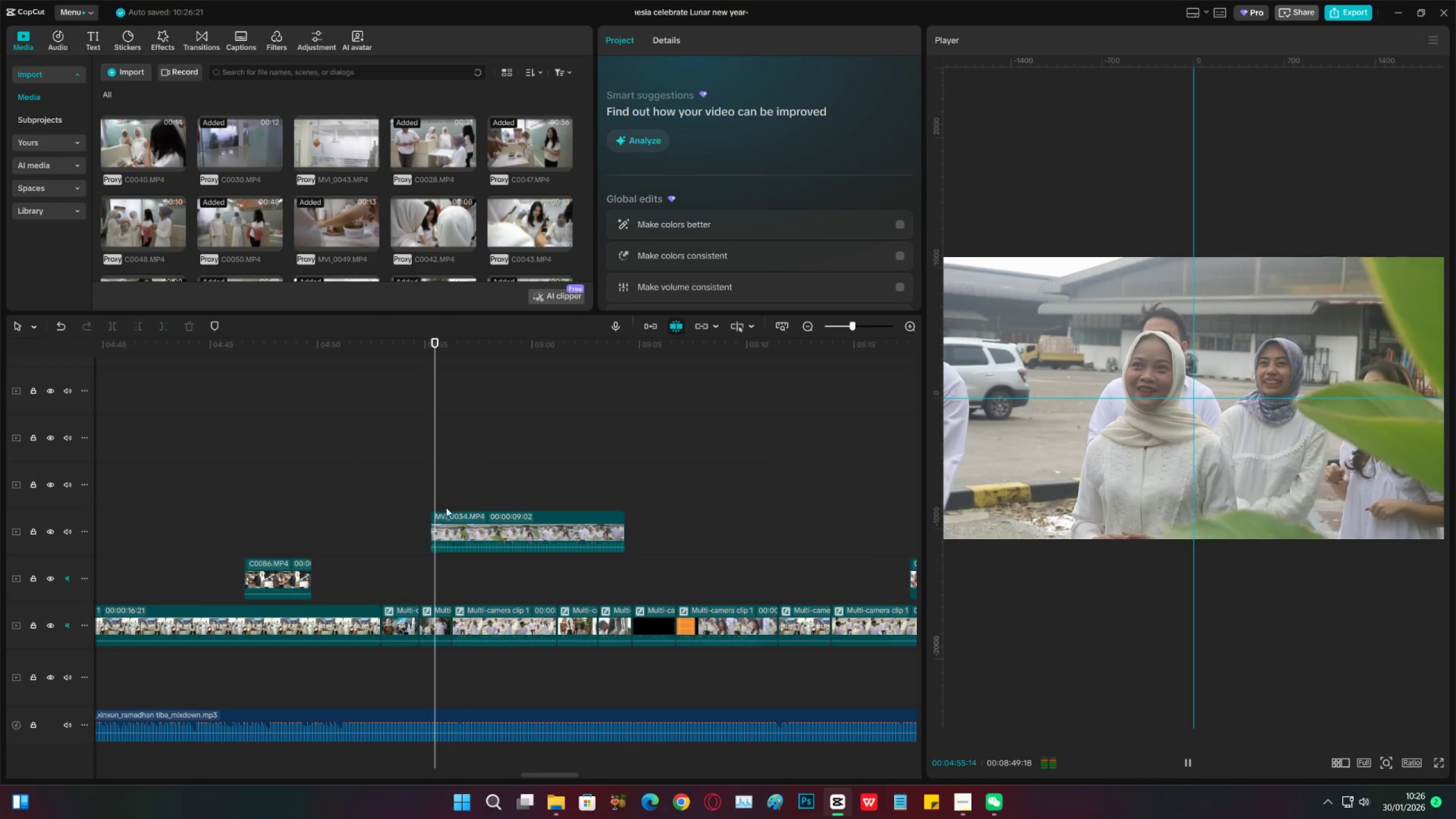 
key(Space)
 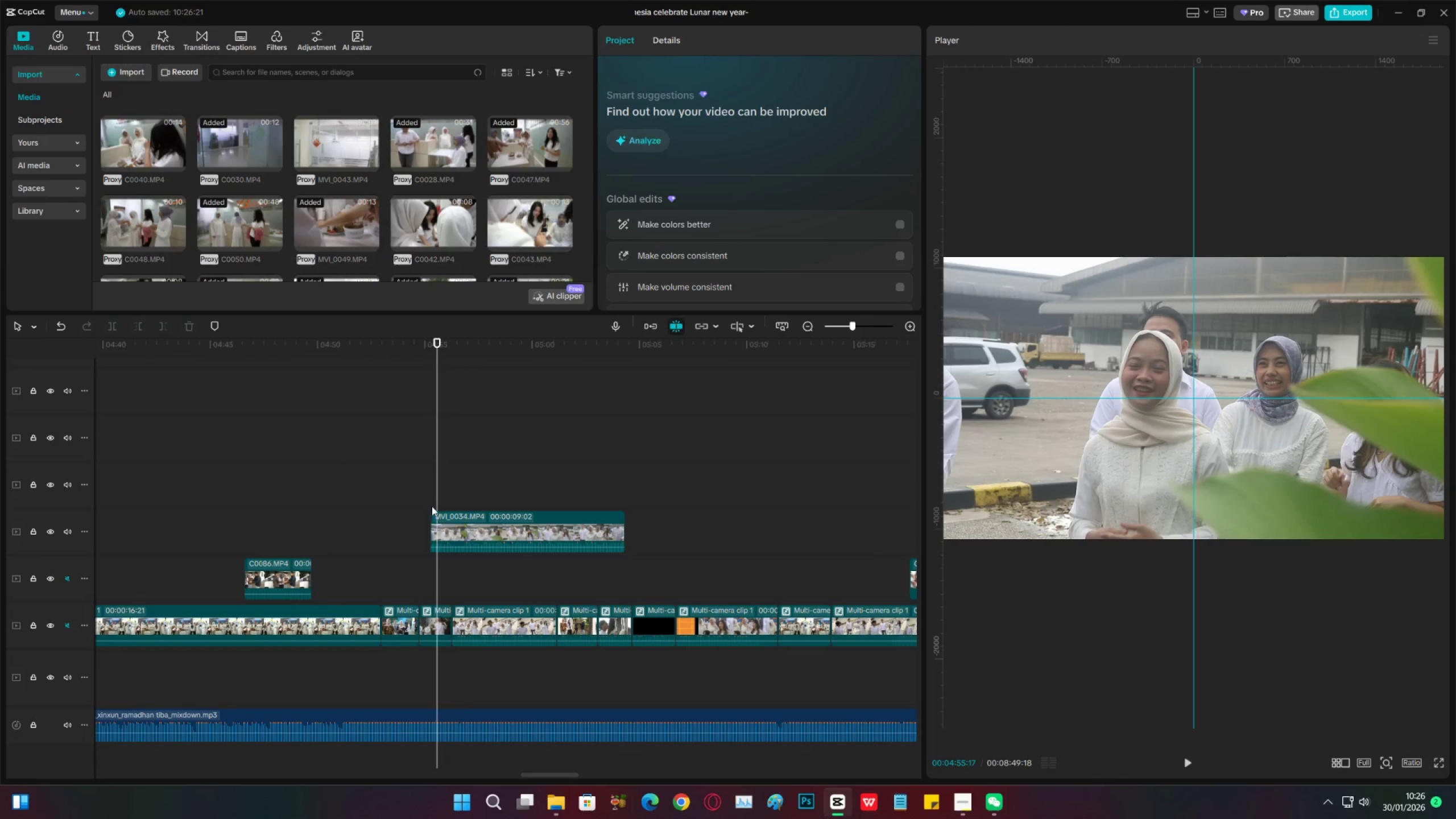 
left_click([429, 499])
 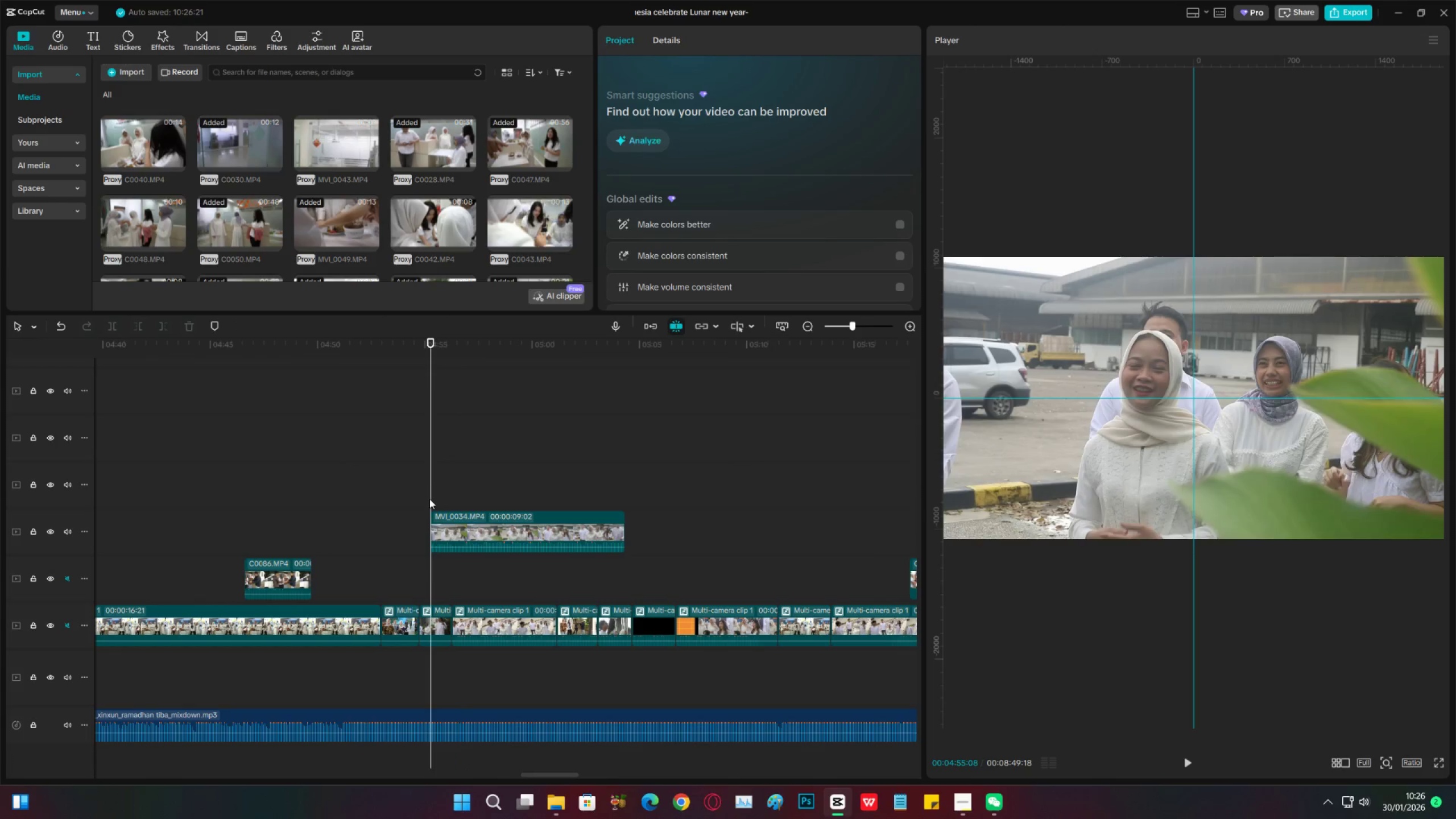 
key(Space)
 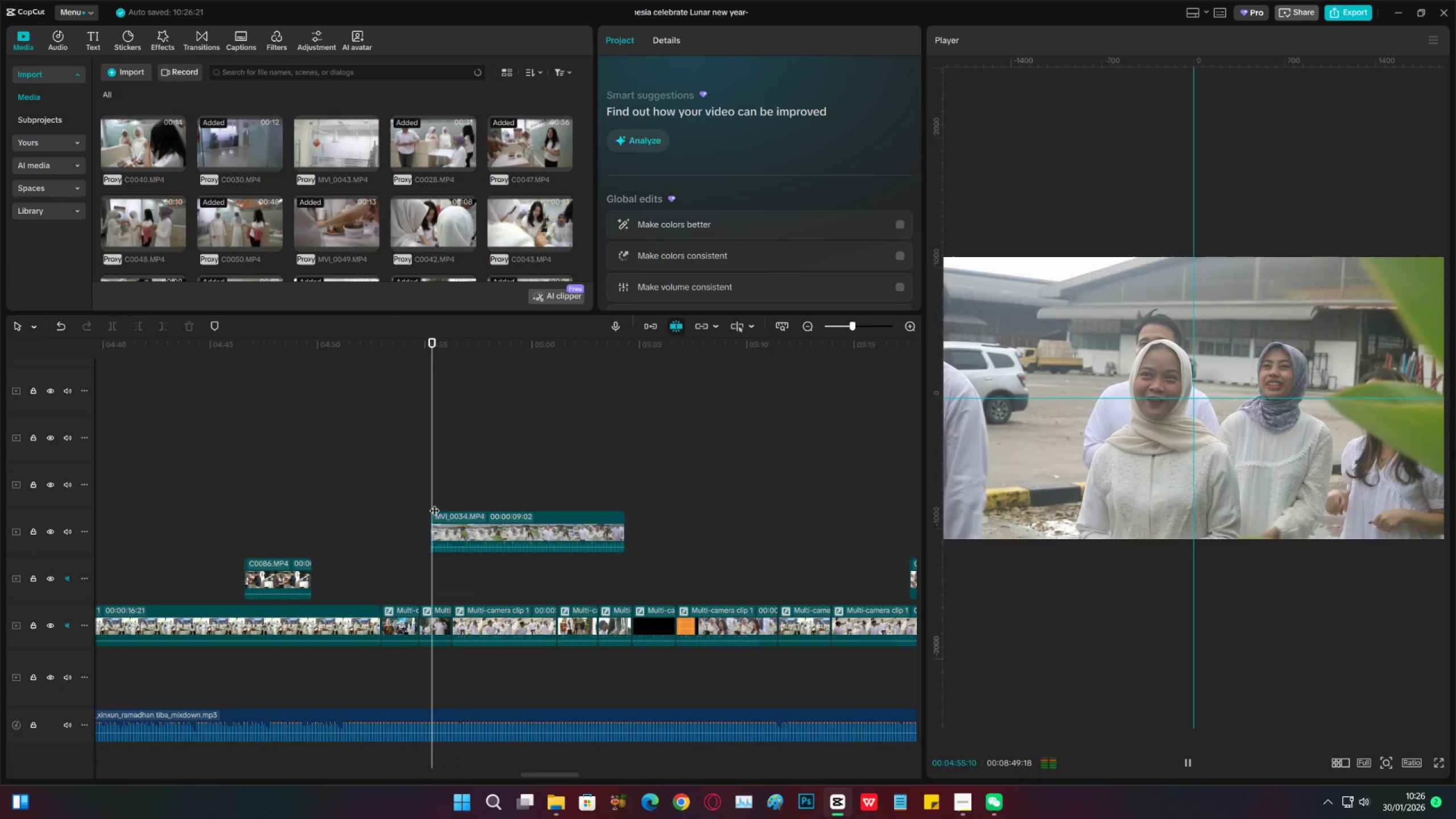 
key(Space)
 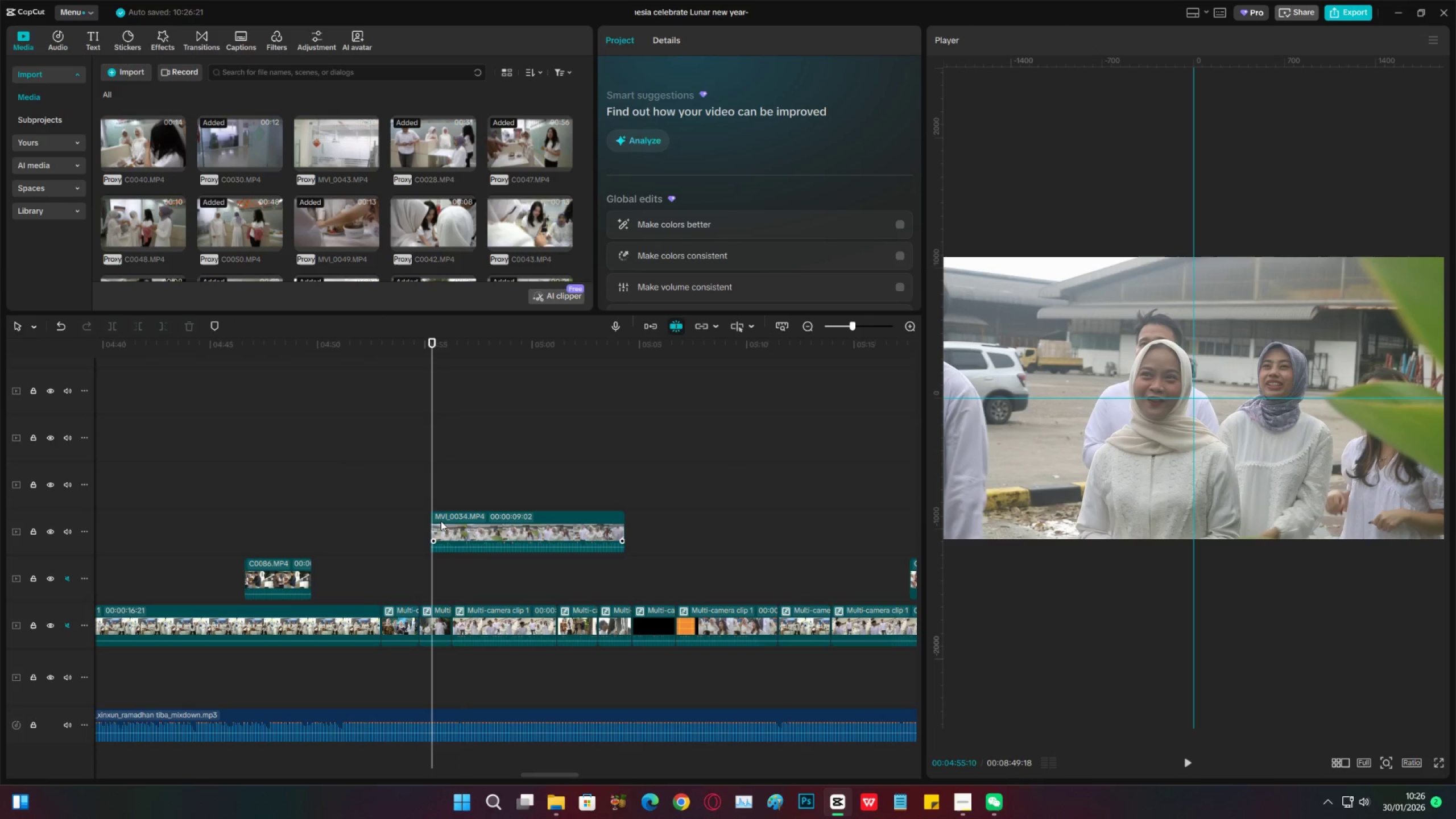 
key(ArrowRight)
 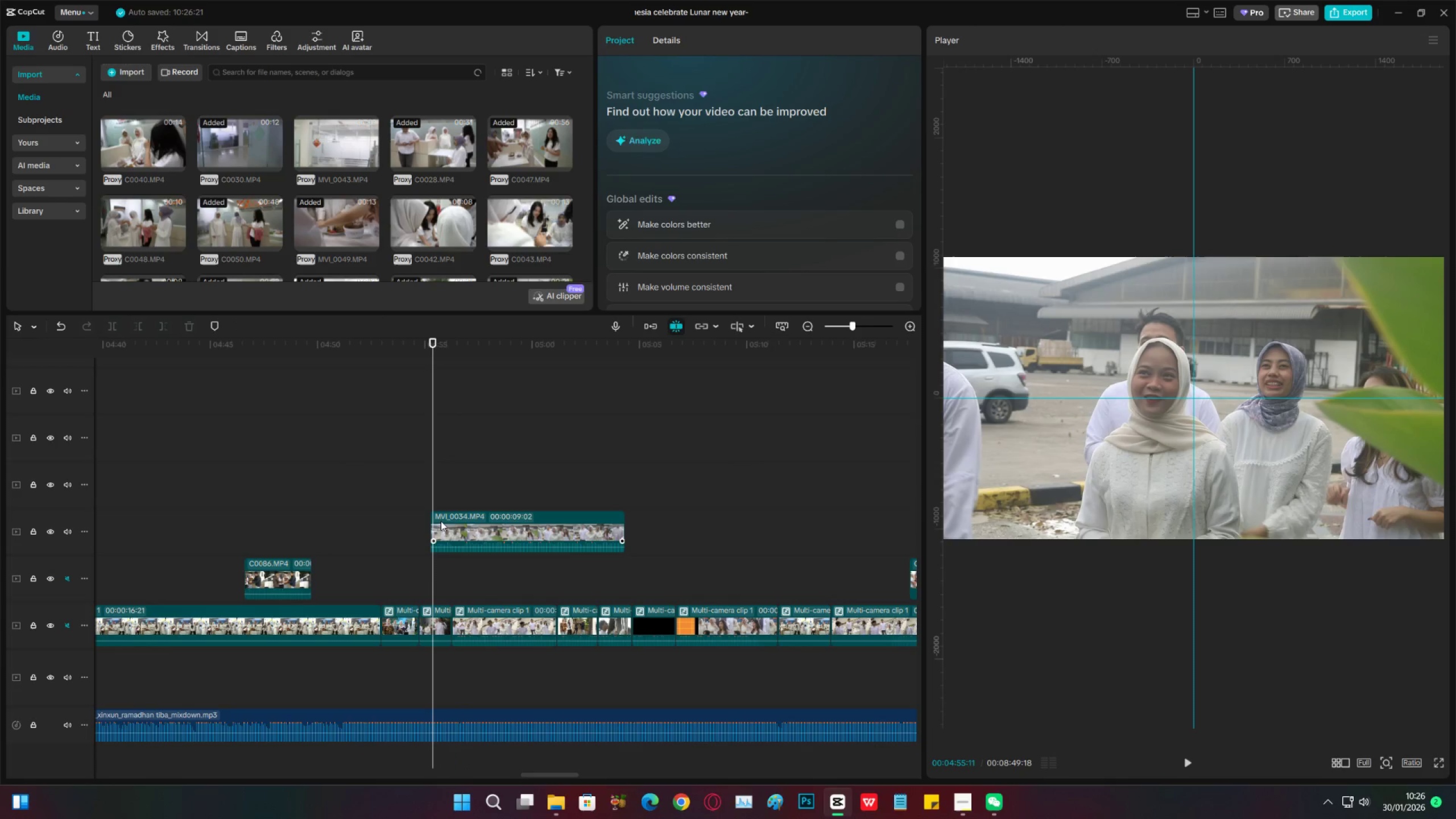 
left_click_drag(start_coordinate=[441, 521], to_coordinate=[446, 521])
 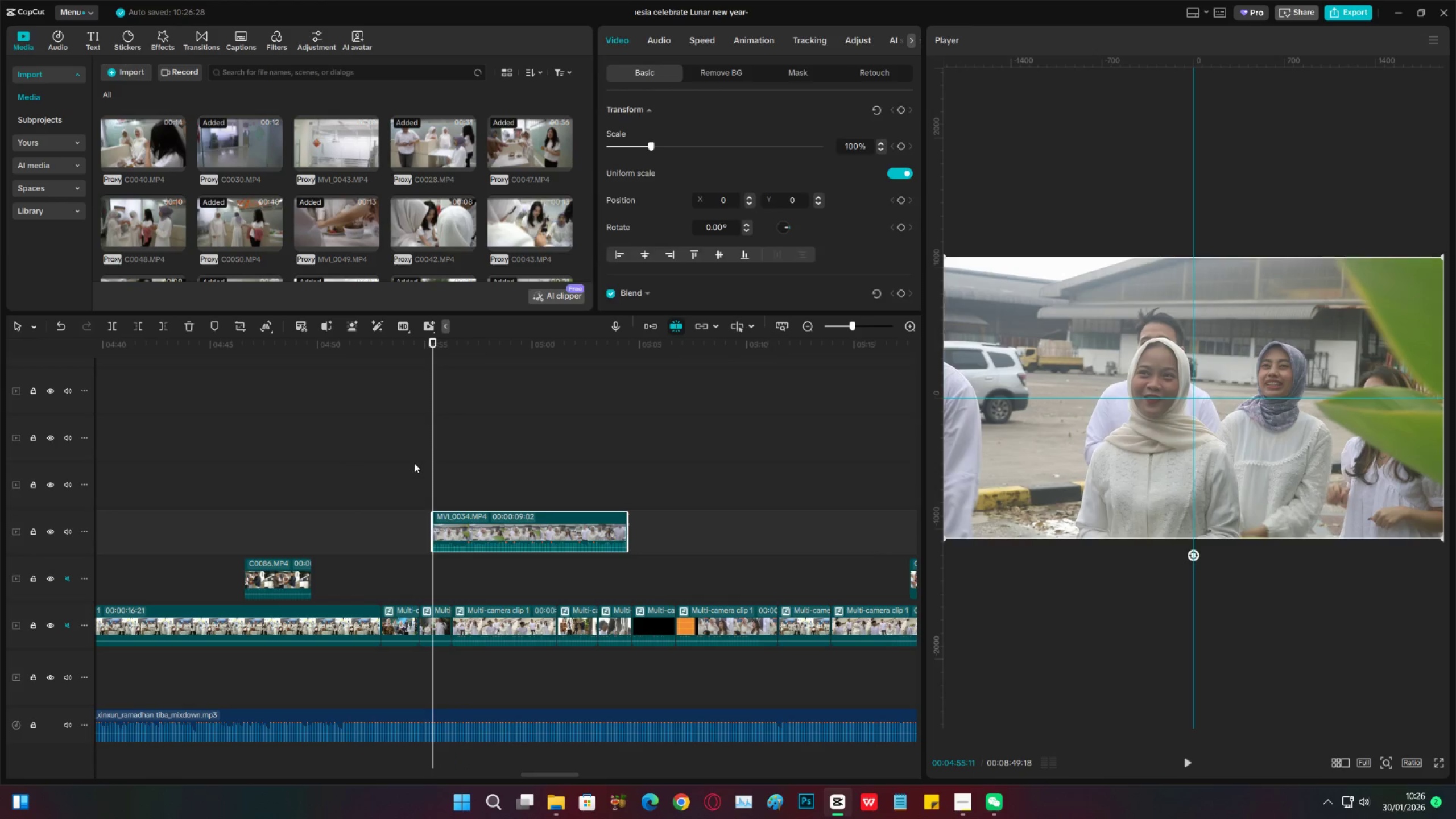 
left_click([414, 463])
 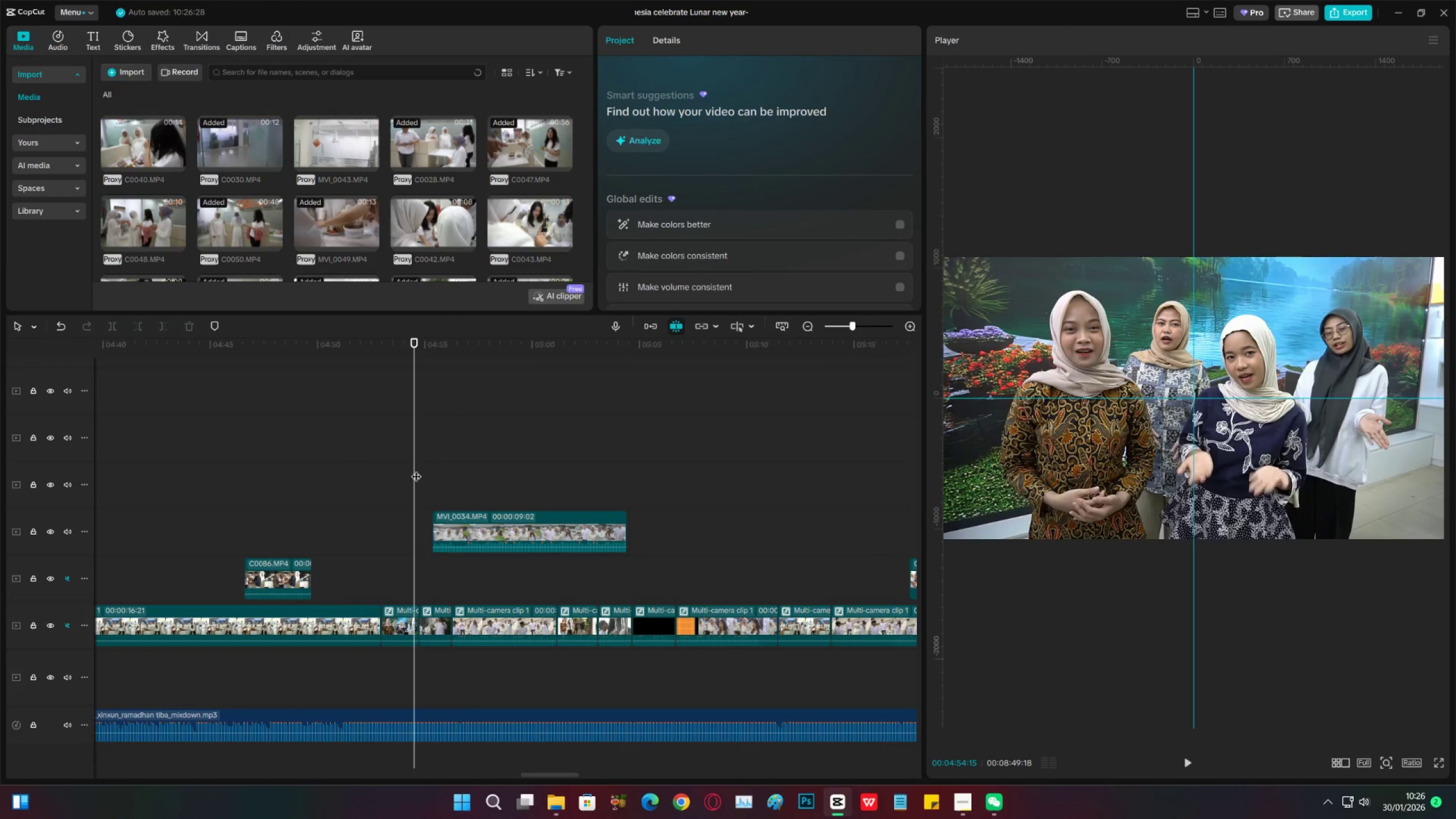 
key(Space)
 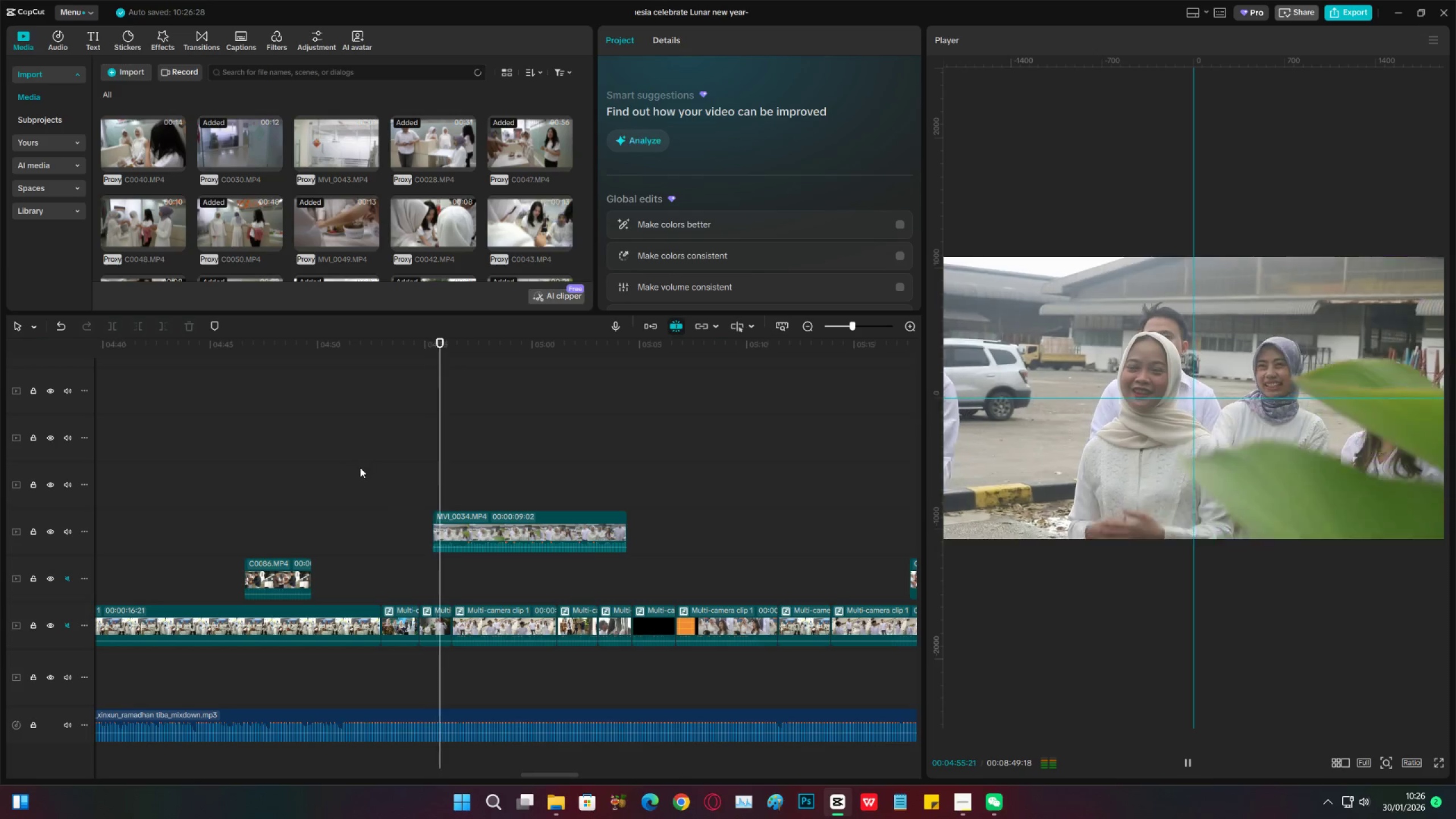 
key(Space)
 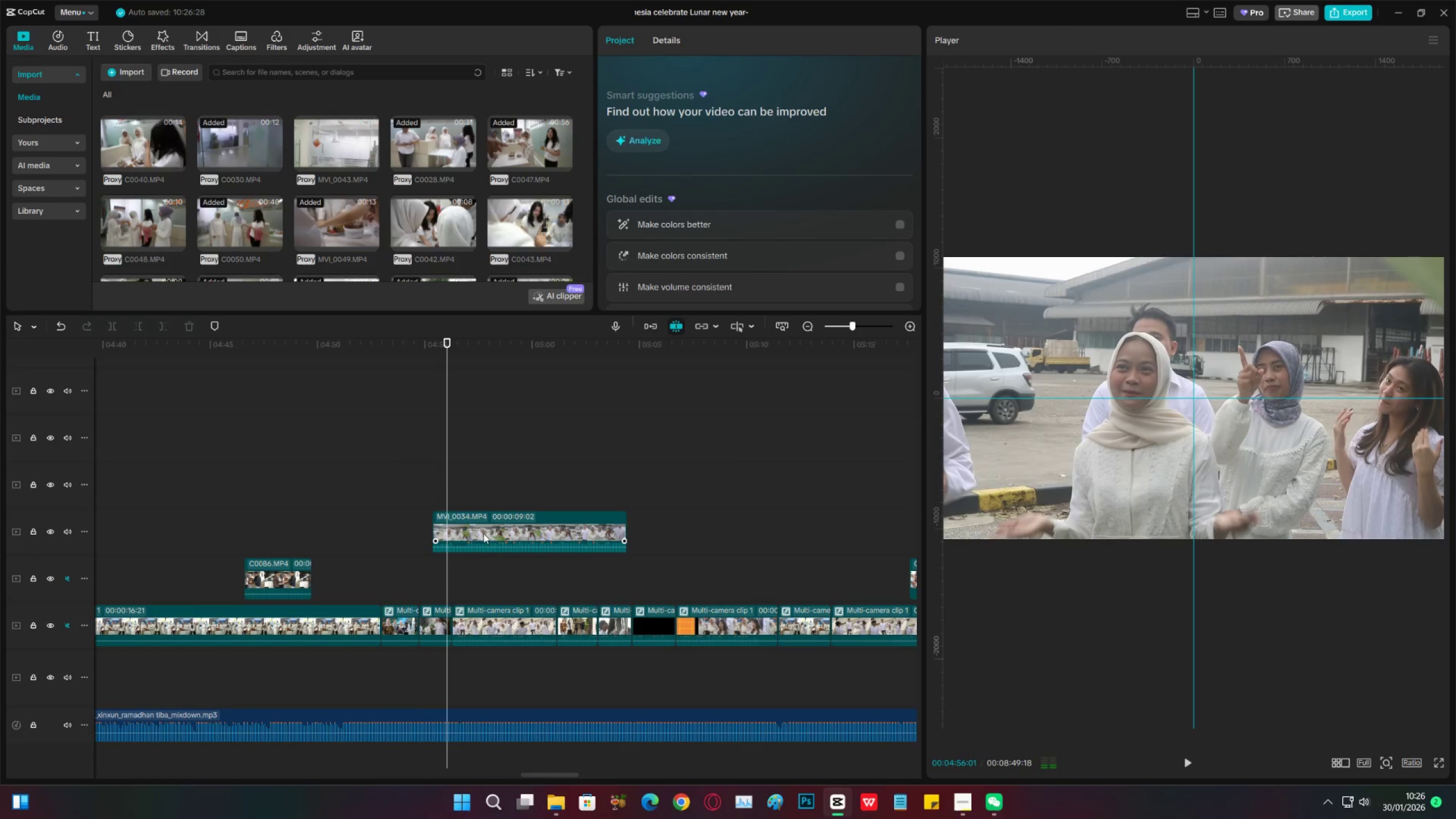 
left_click([483, 533])
 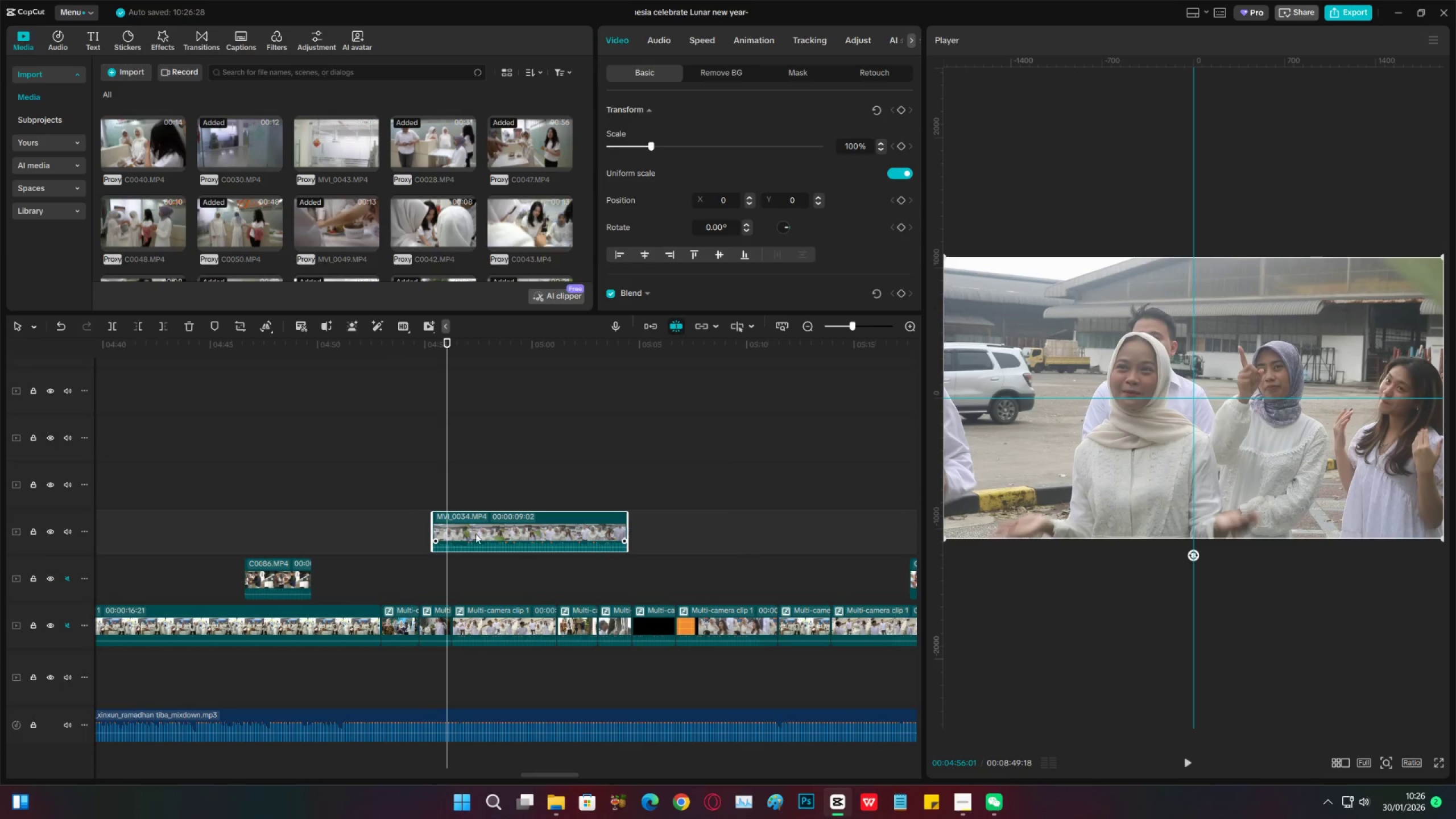 
type(cv )
 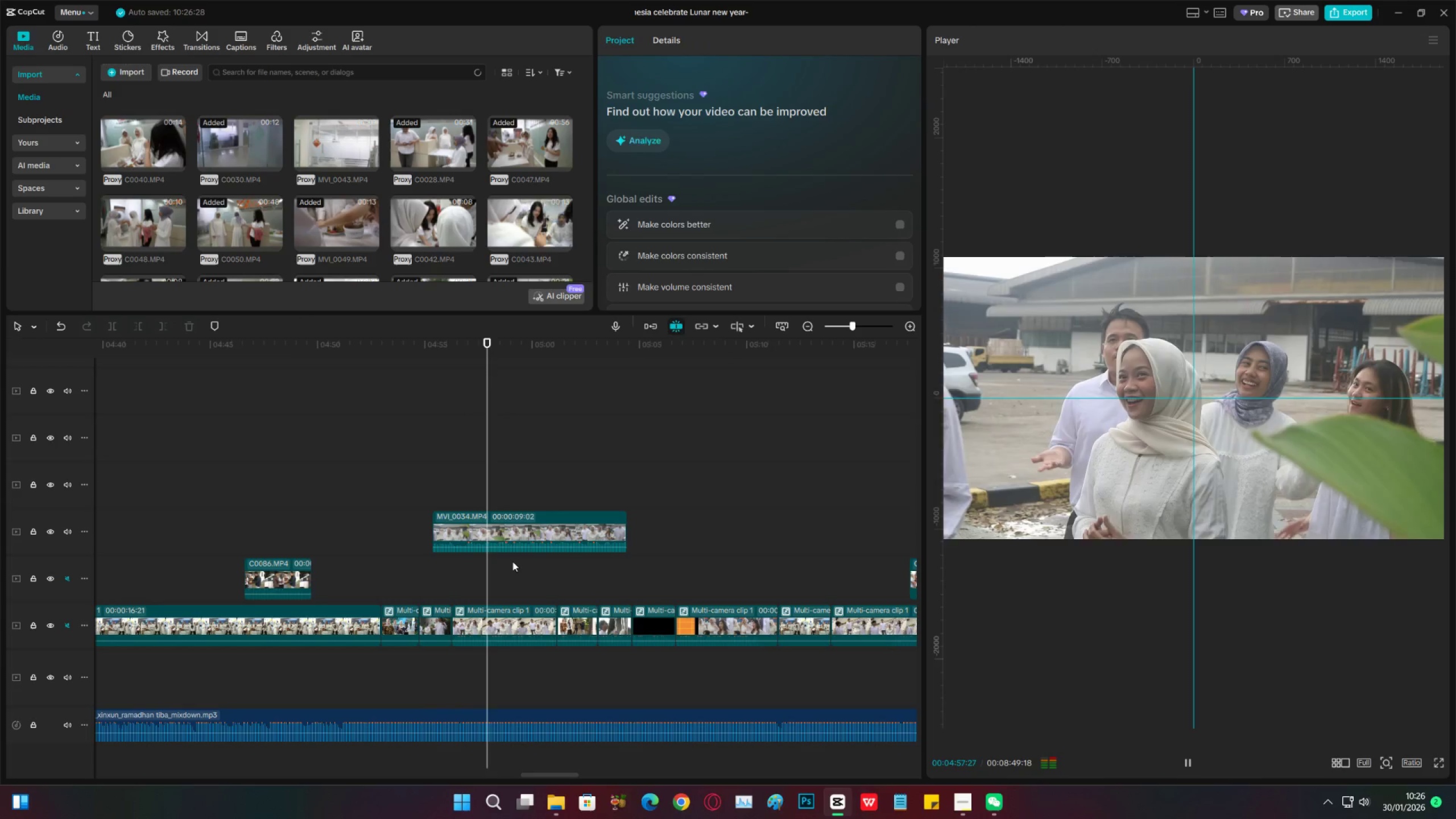 
key(Space)
 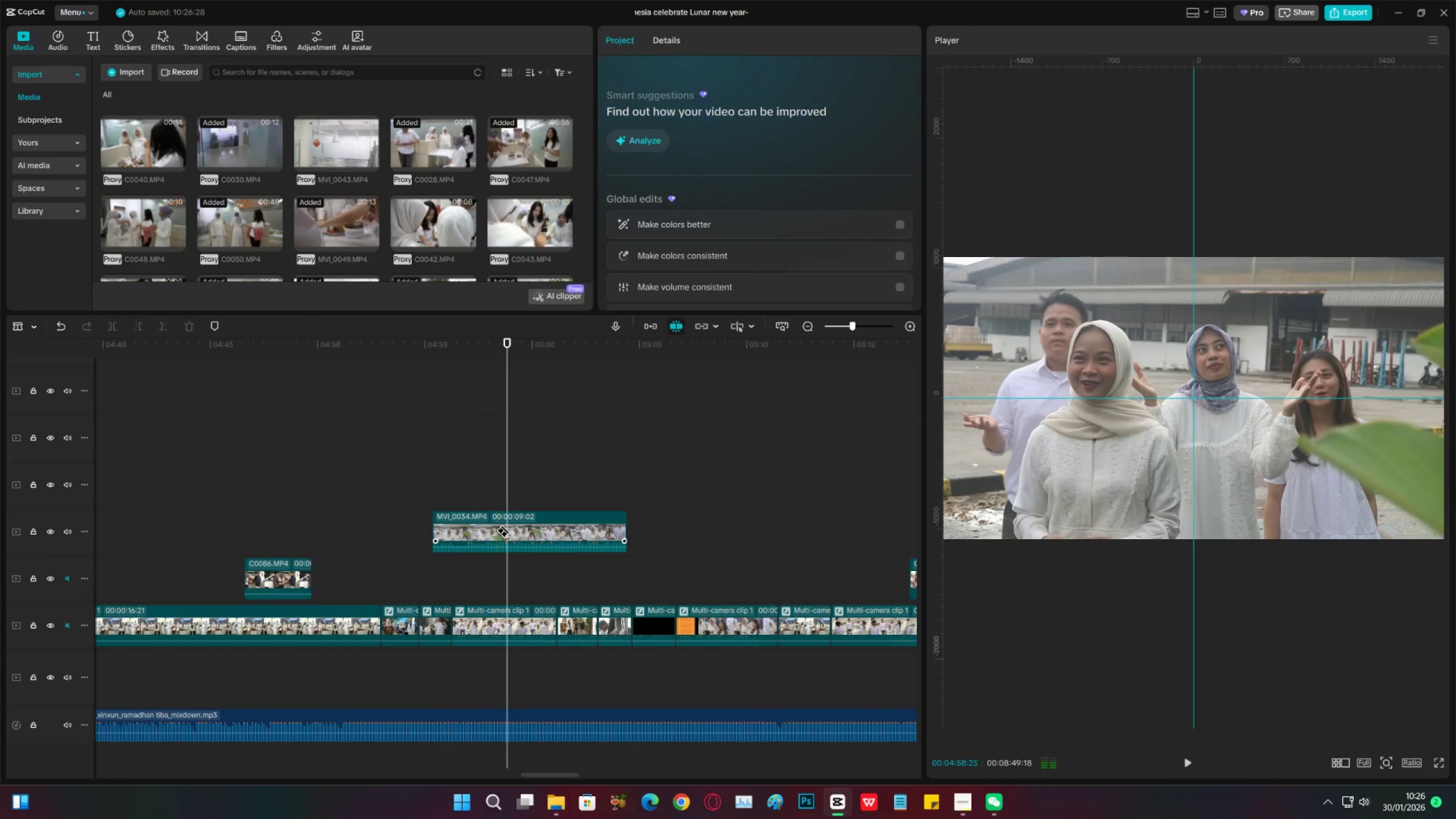 
key(C)
 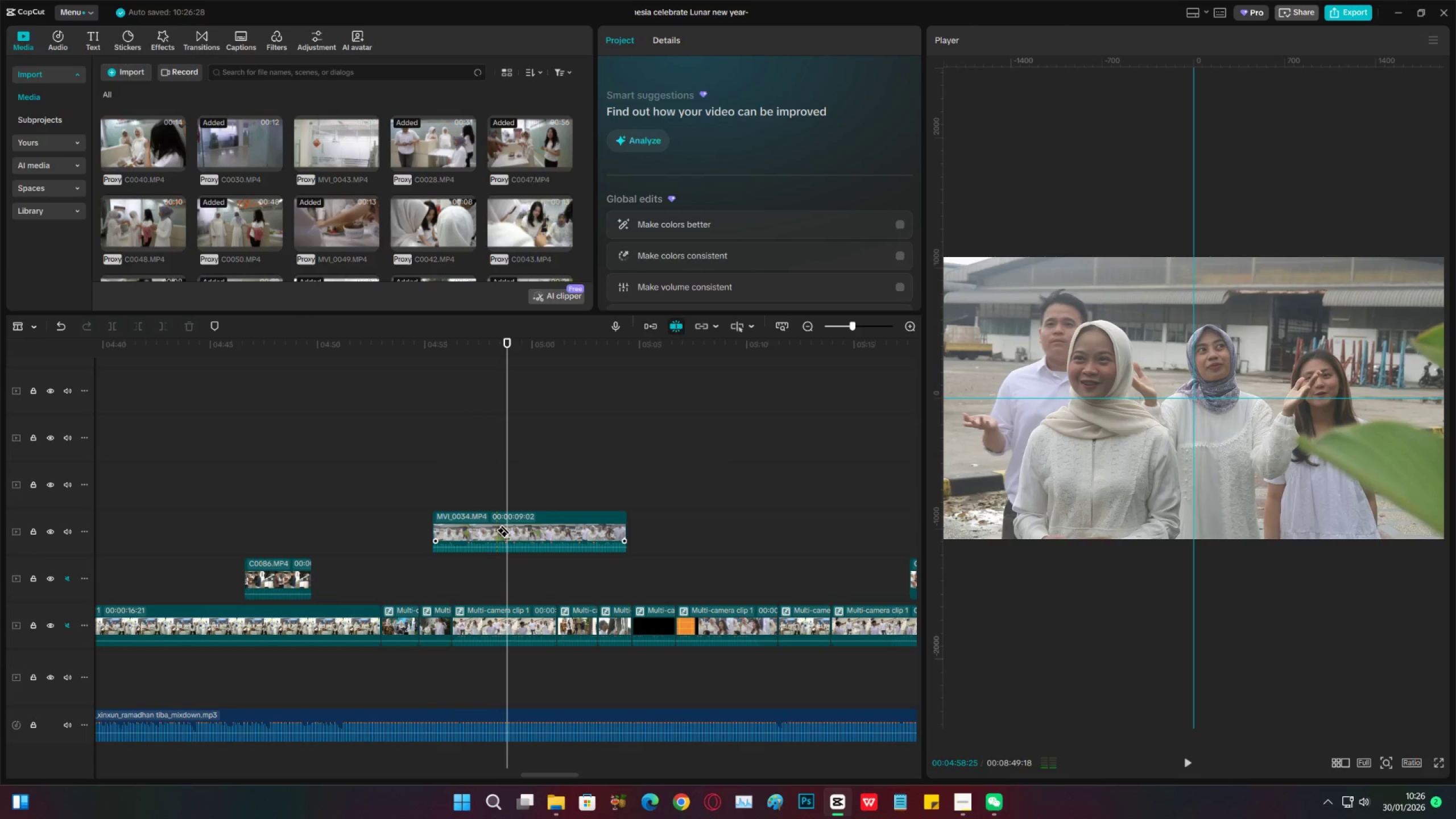 
left_click([496, 530])
 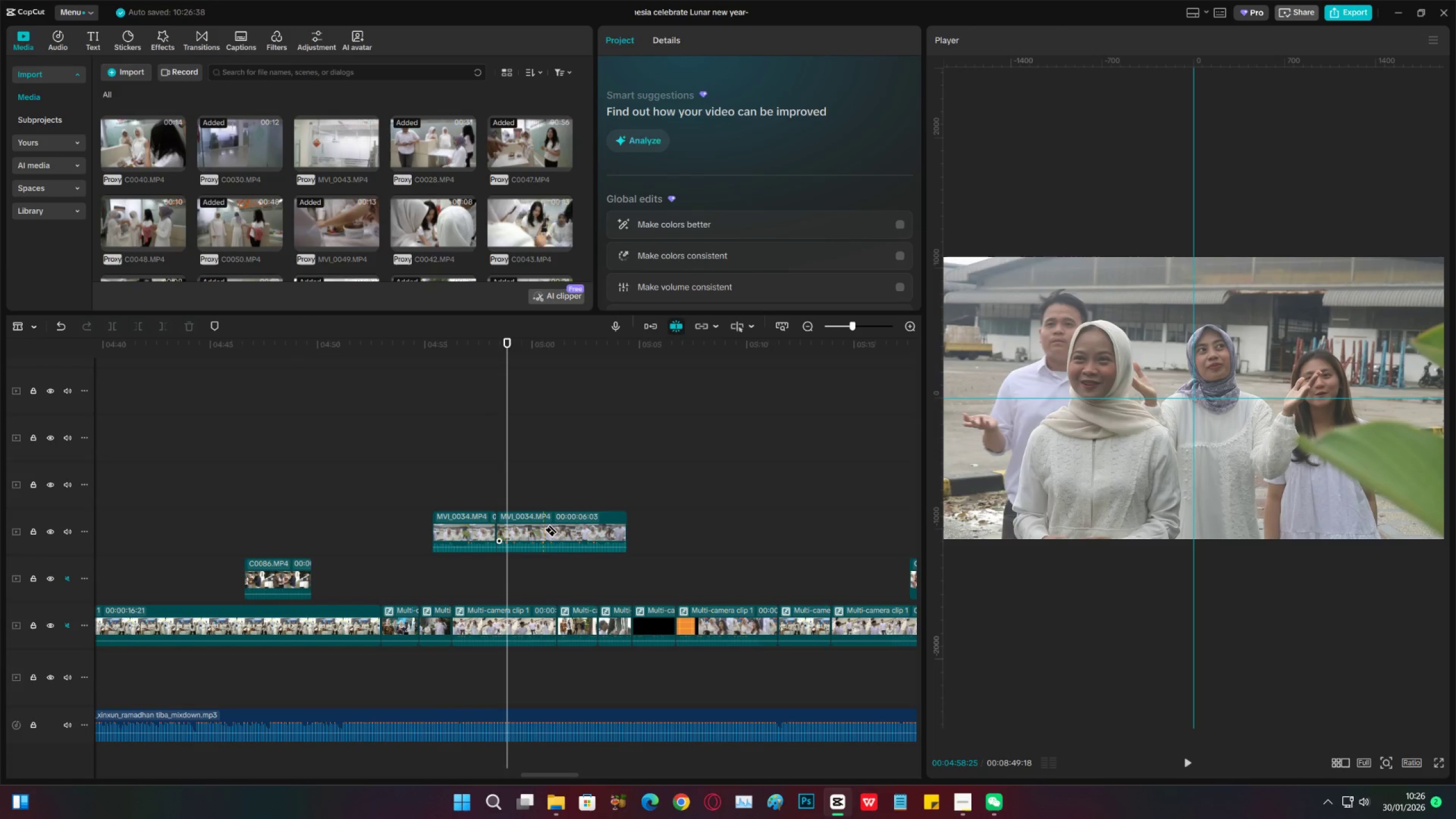 
key(V)
 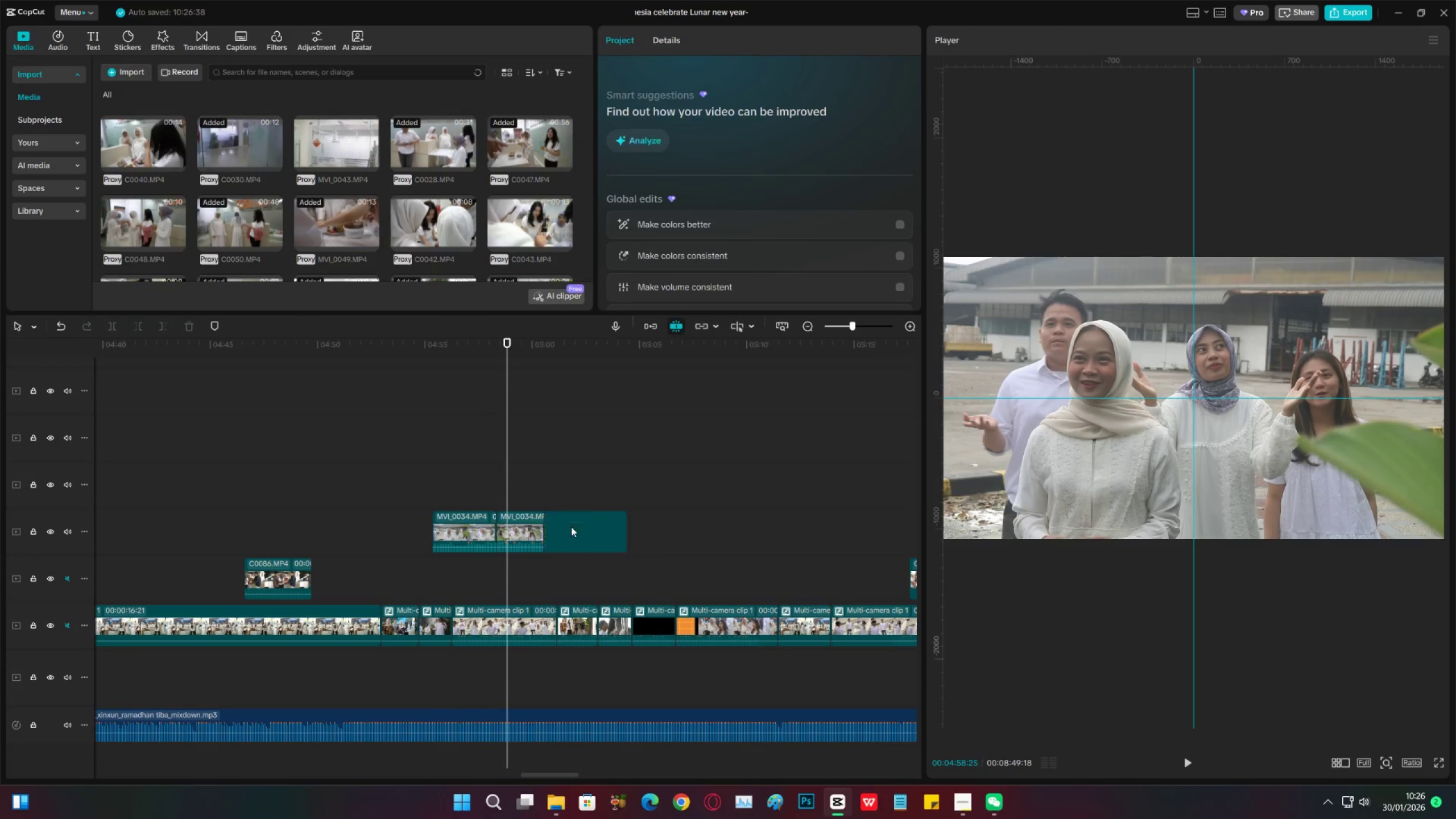 
triple_click([571, 527])
 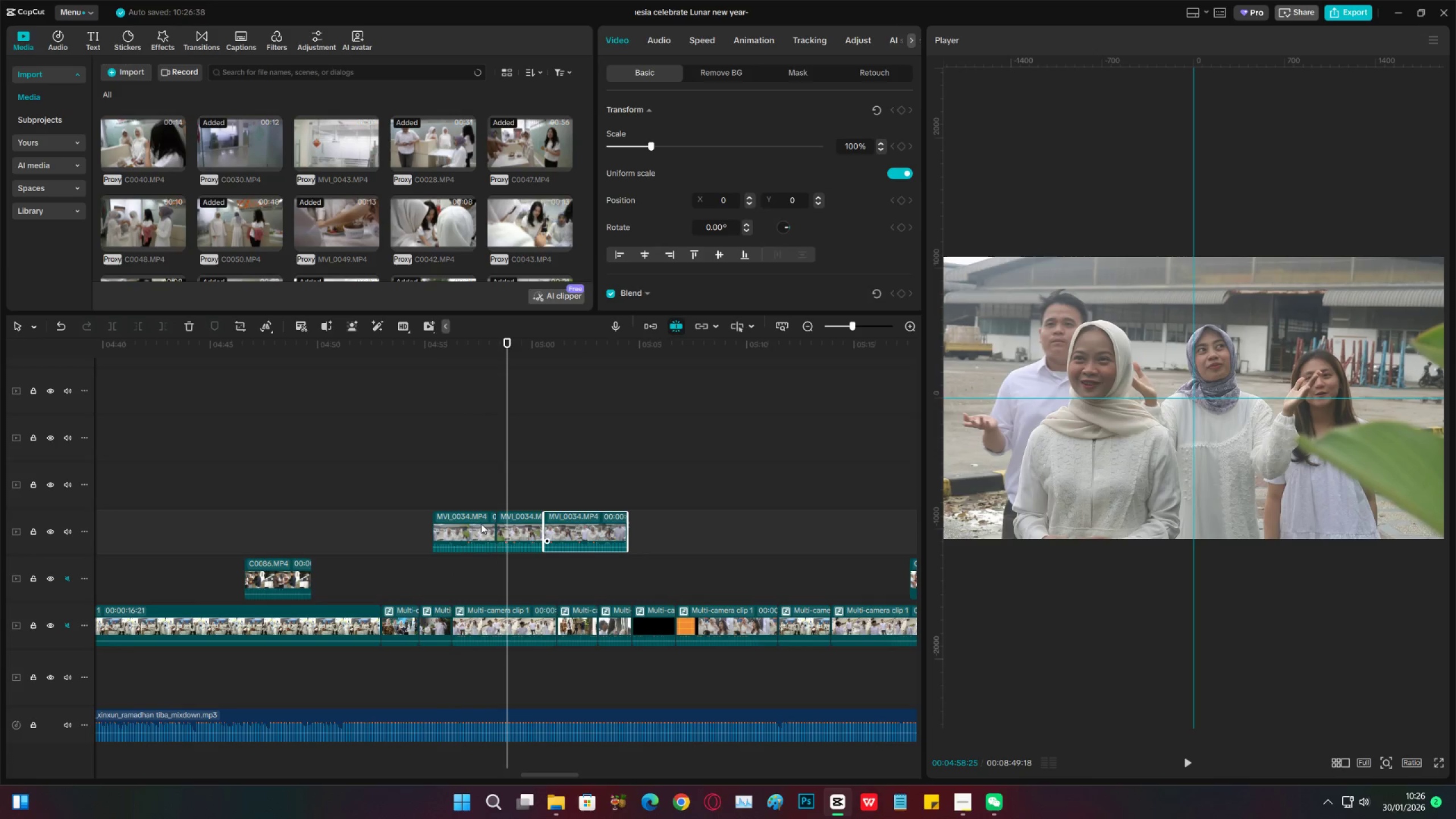 
key(X)
 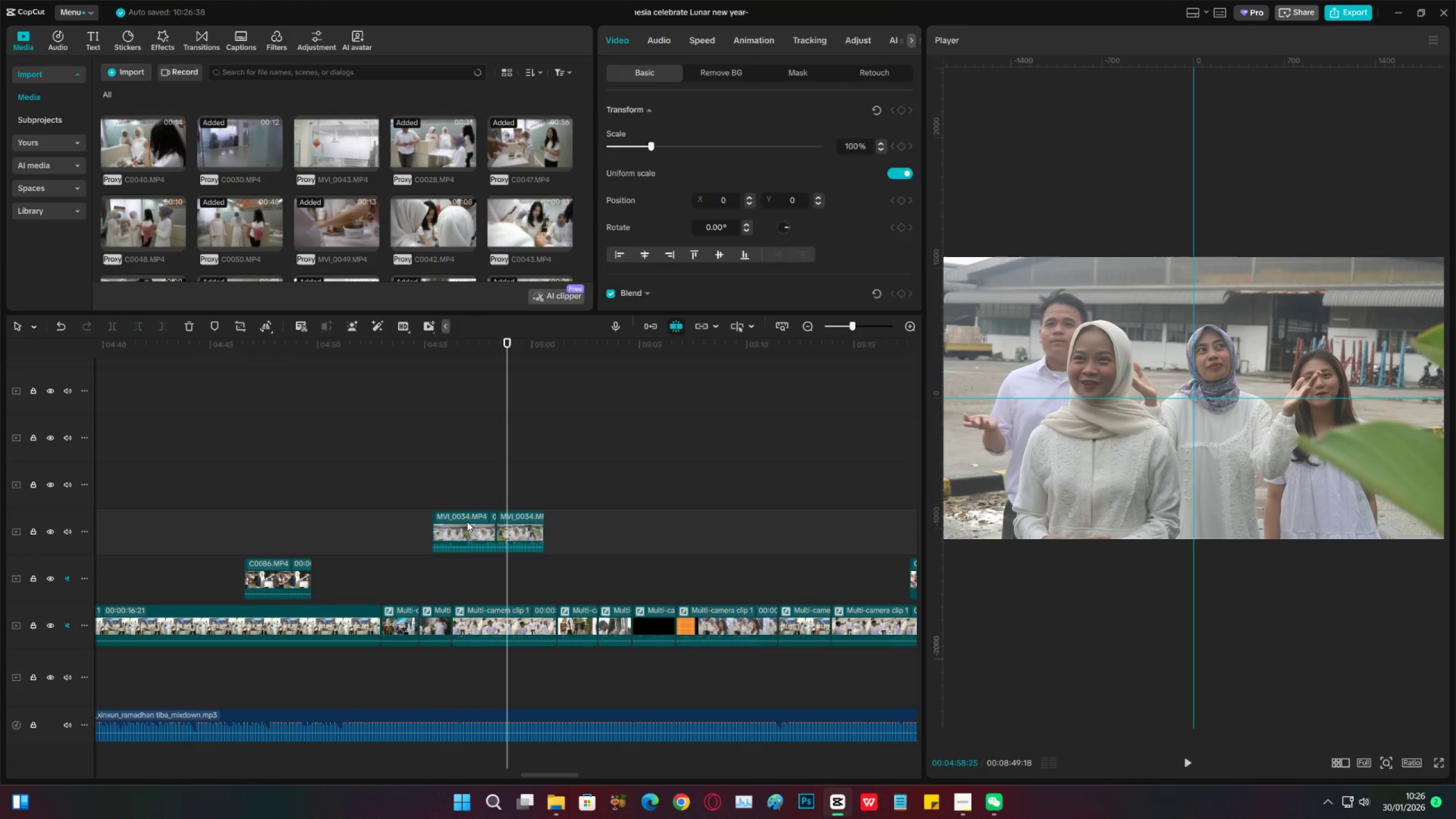 
triple_click([467, 522])
 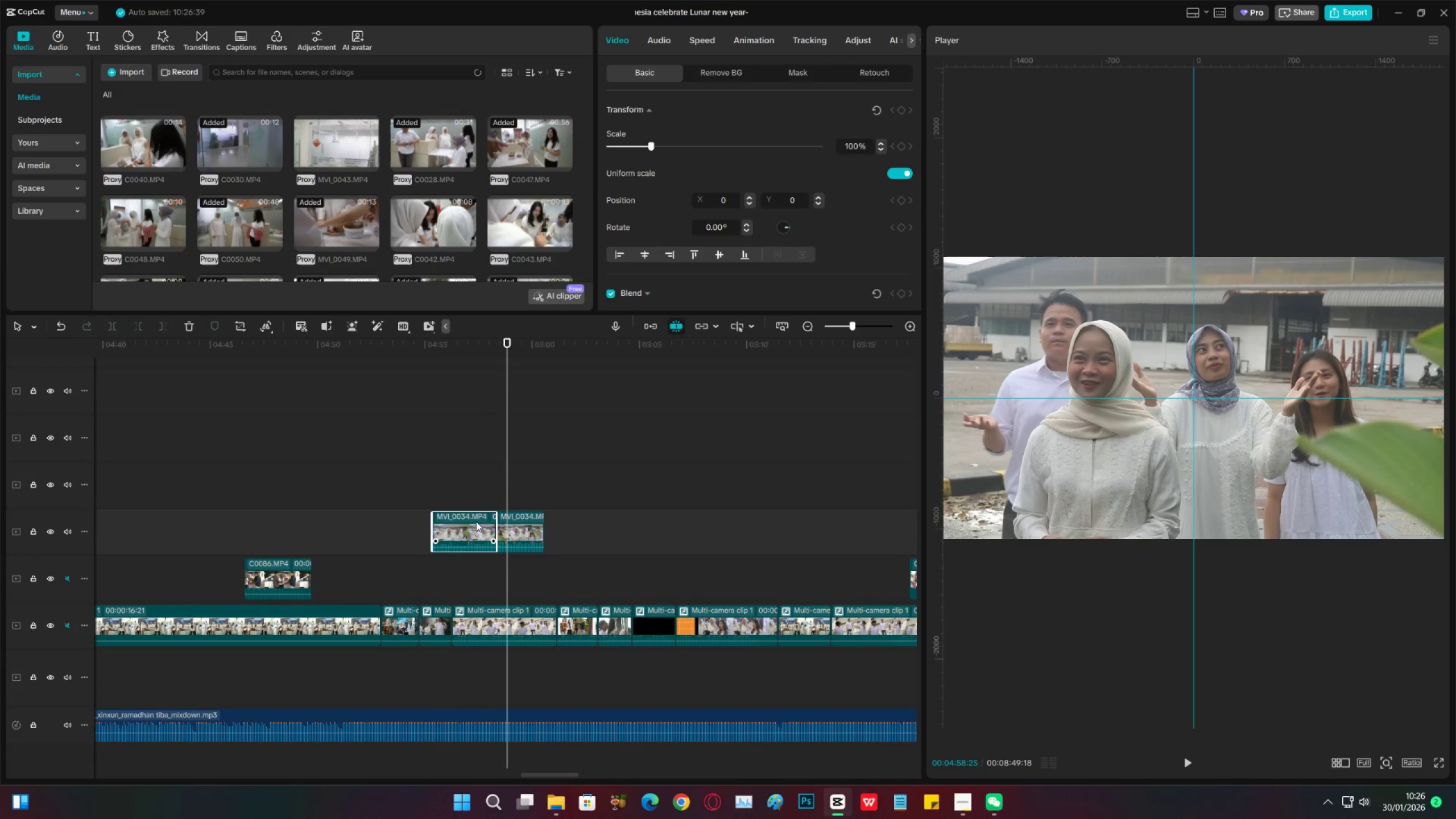 
key(X)
 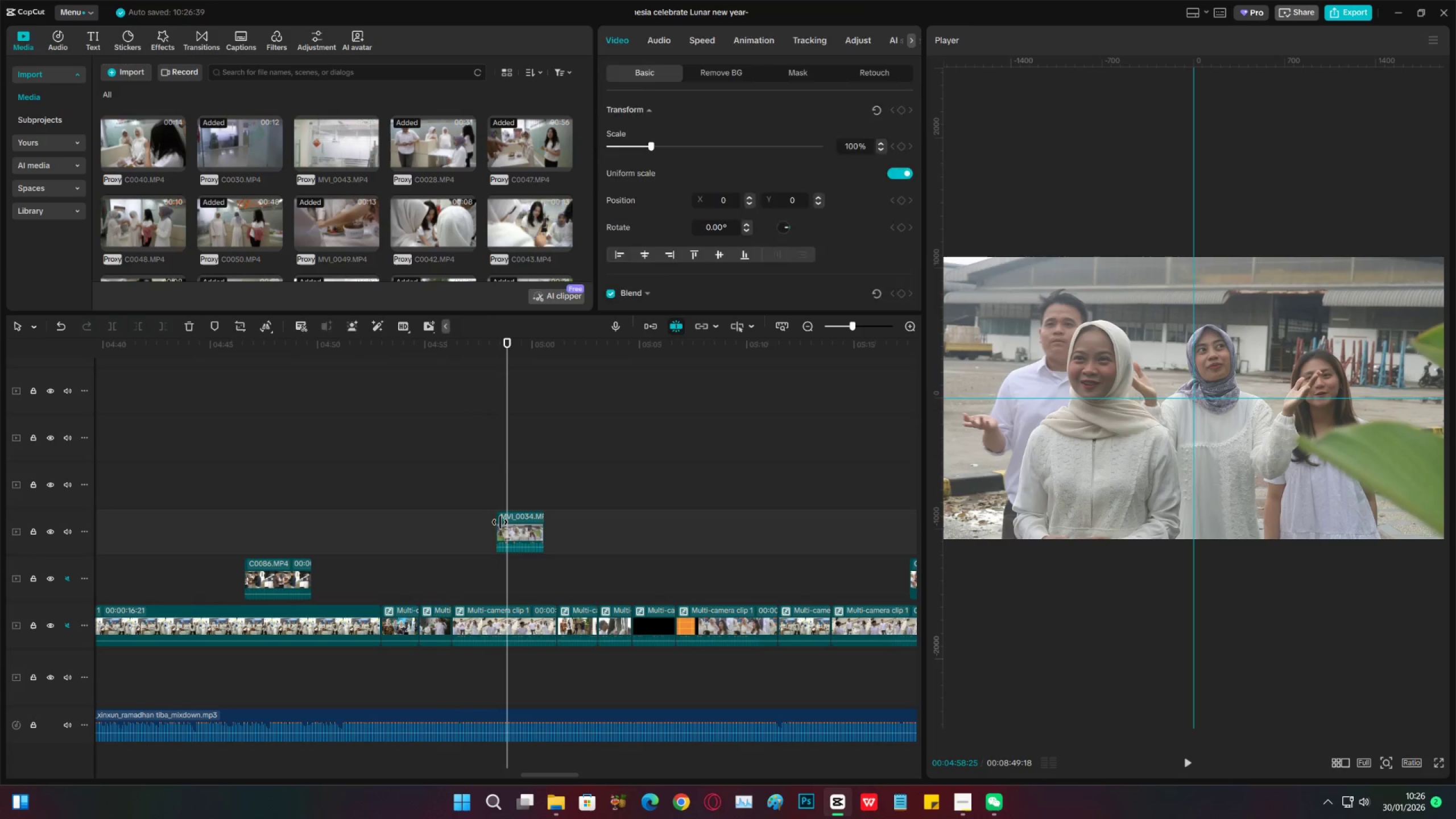 
key(Control+ControlLeft)
 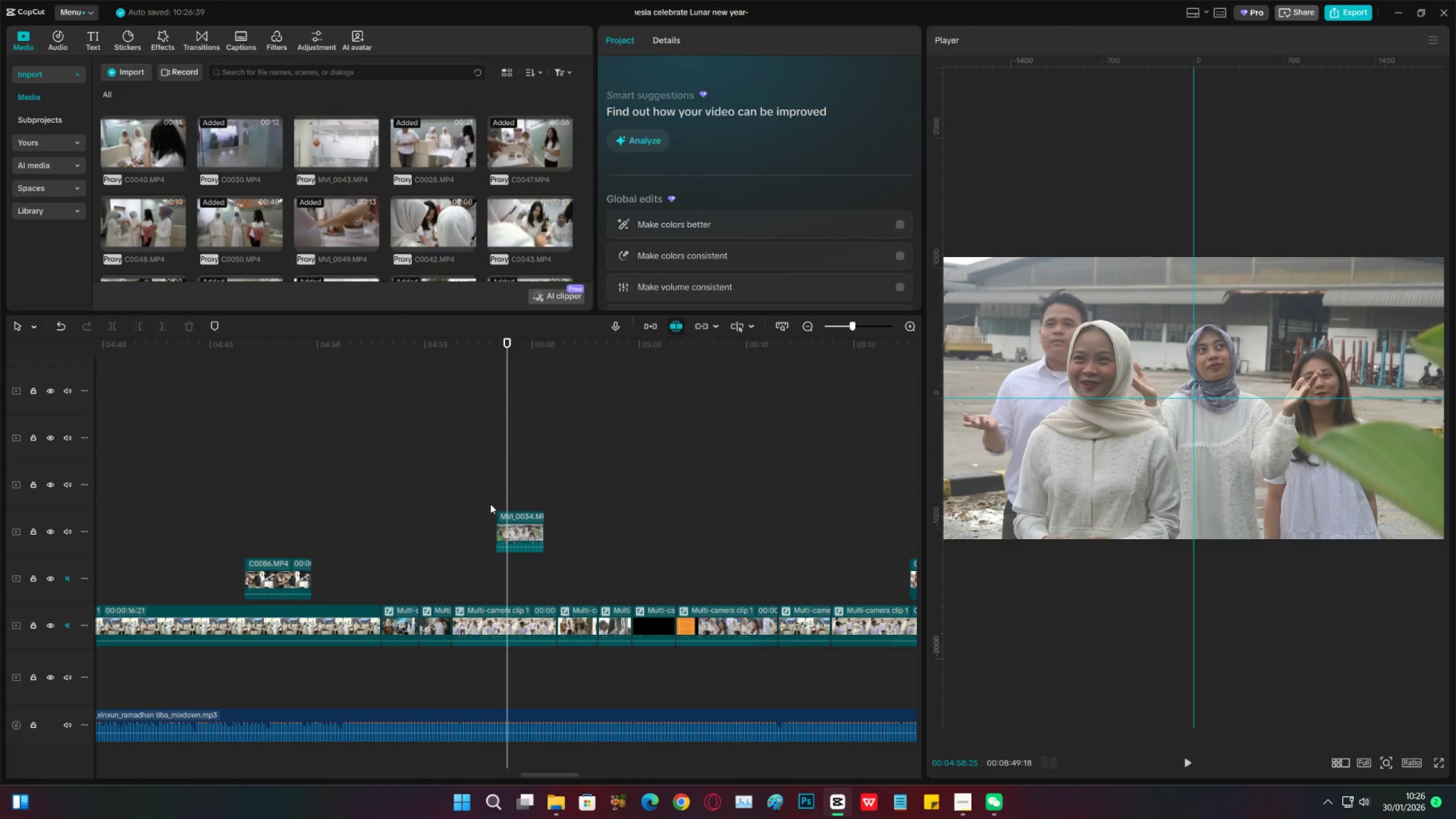 
left_click([490, 504])
 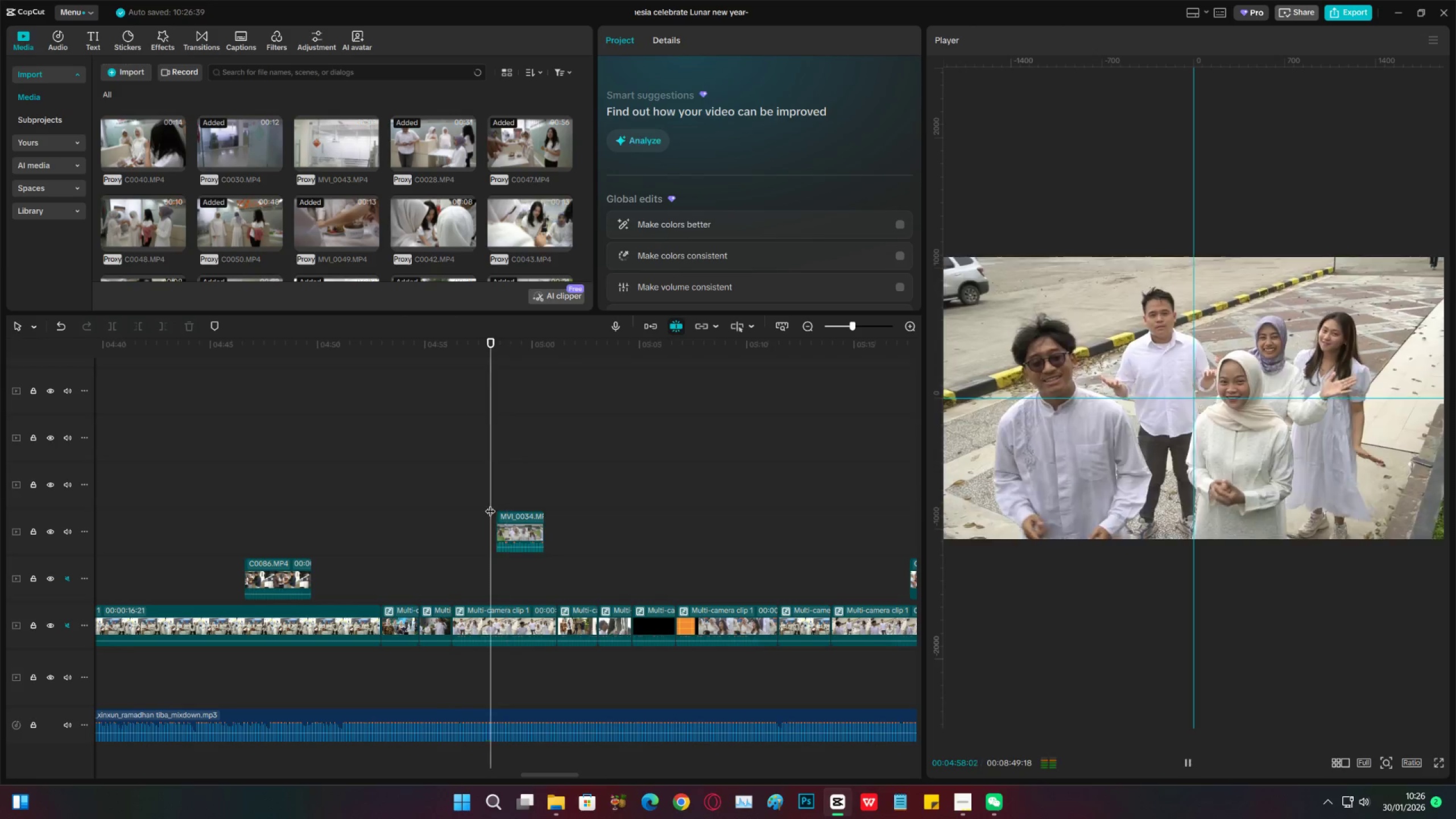 
key(Space)
 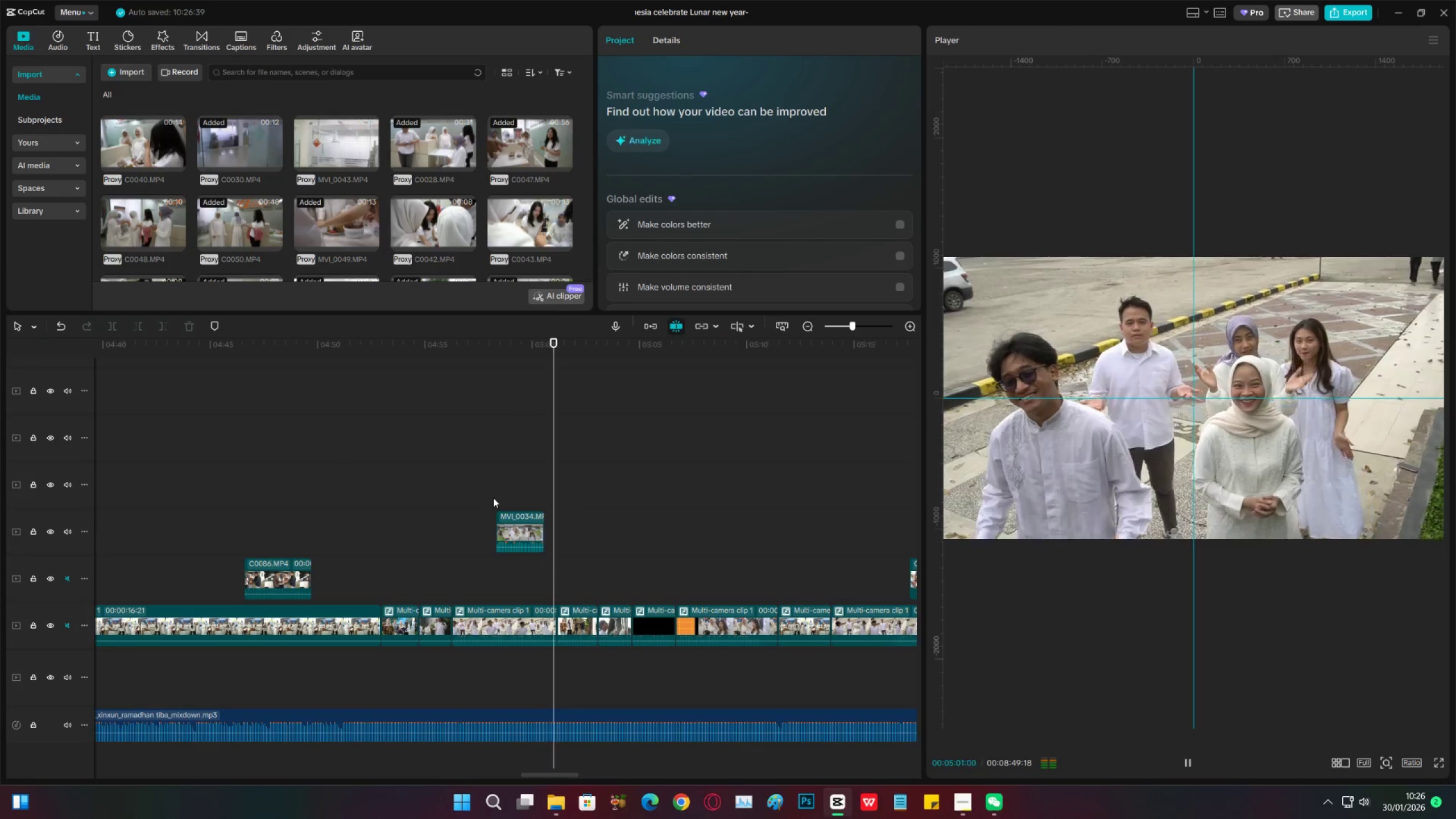 
key(Space)
 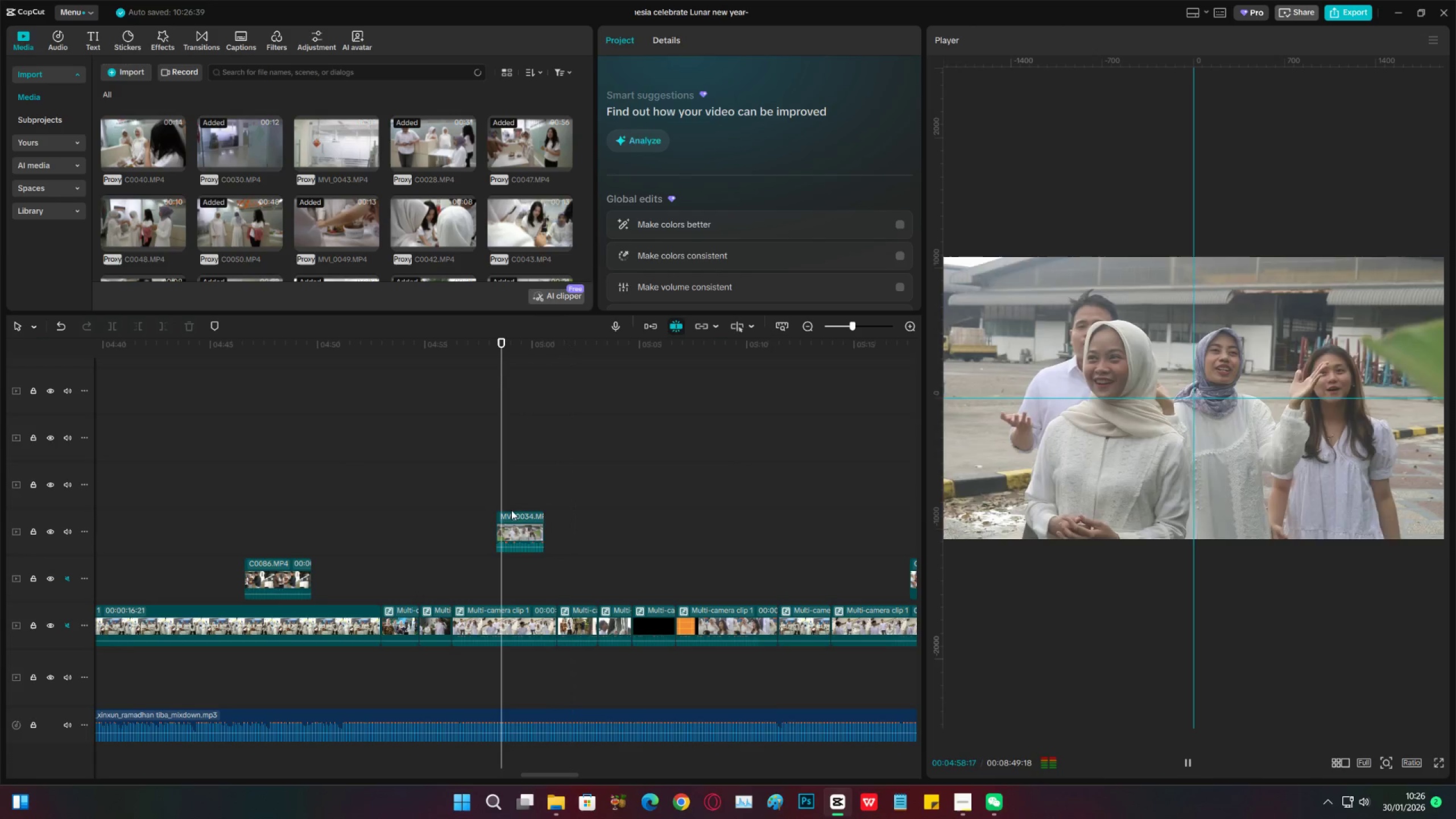 
key(Space)
 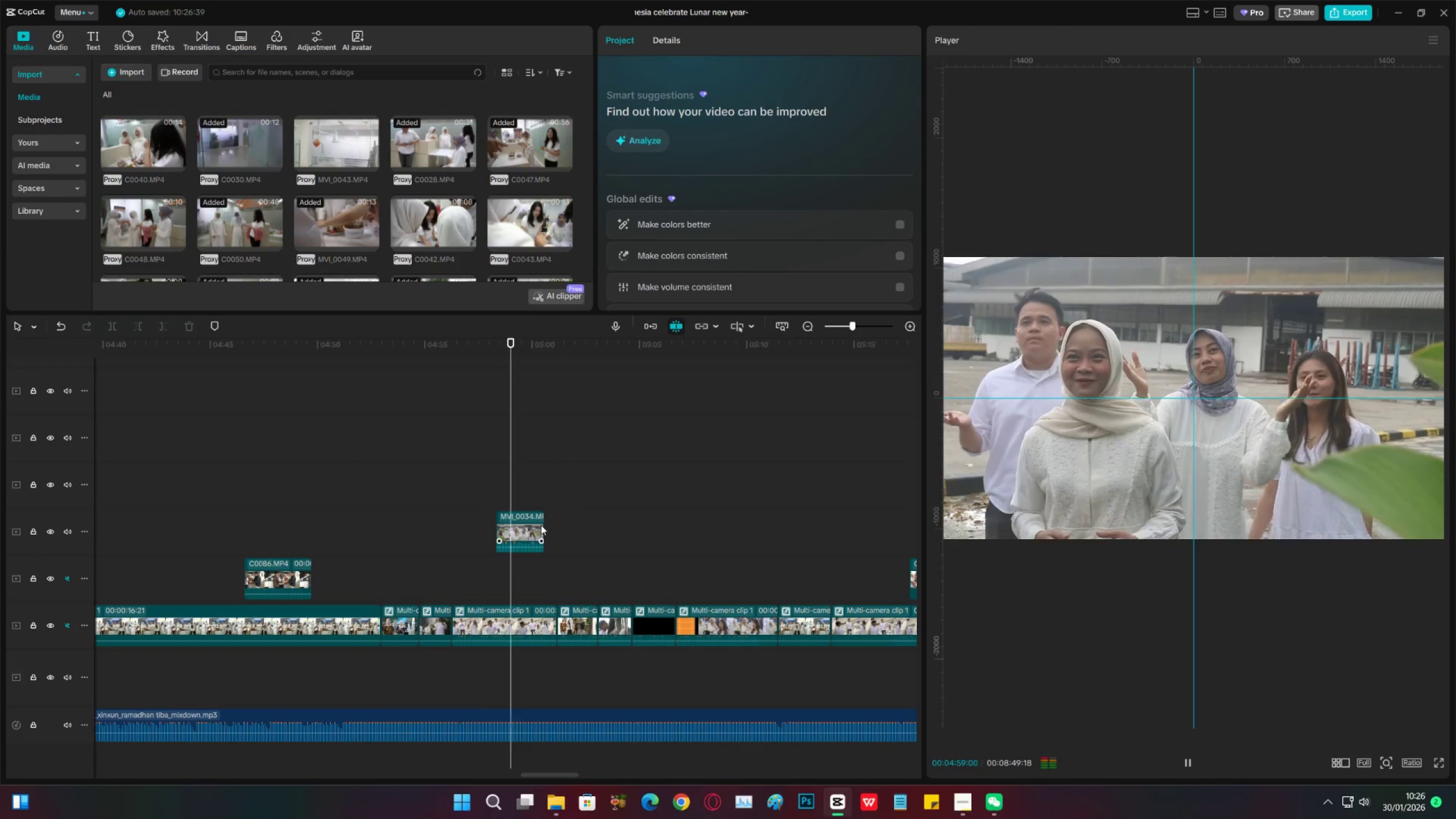 
left_click([541, 525])
 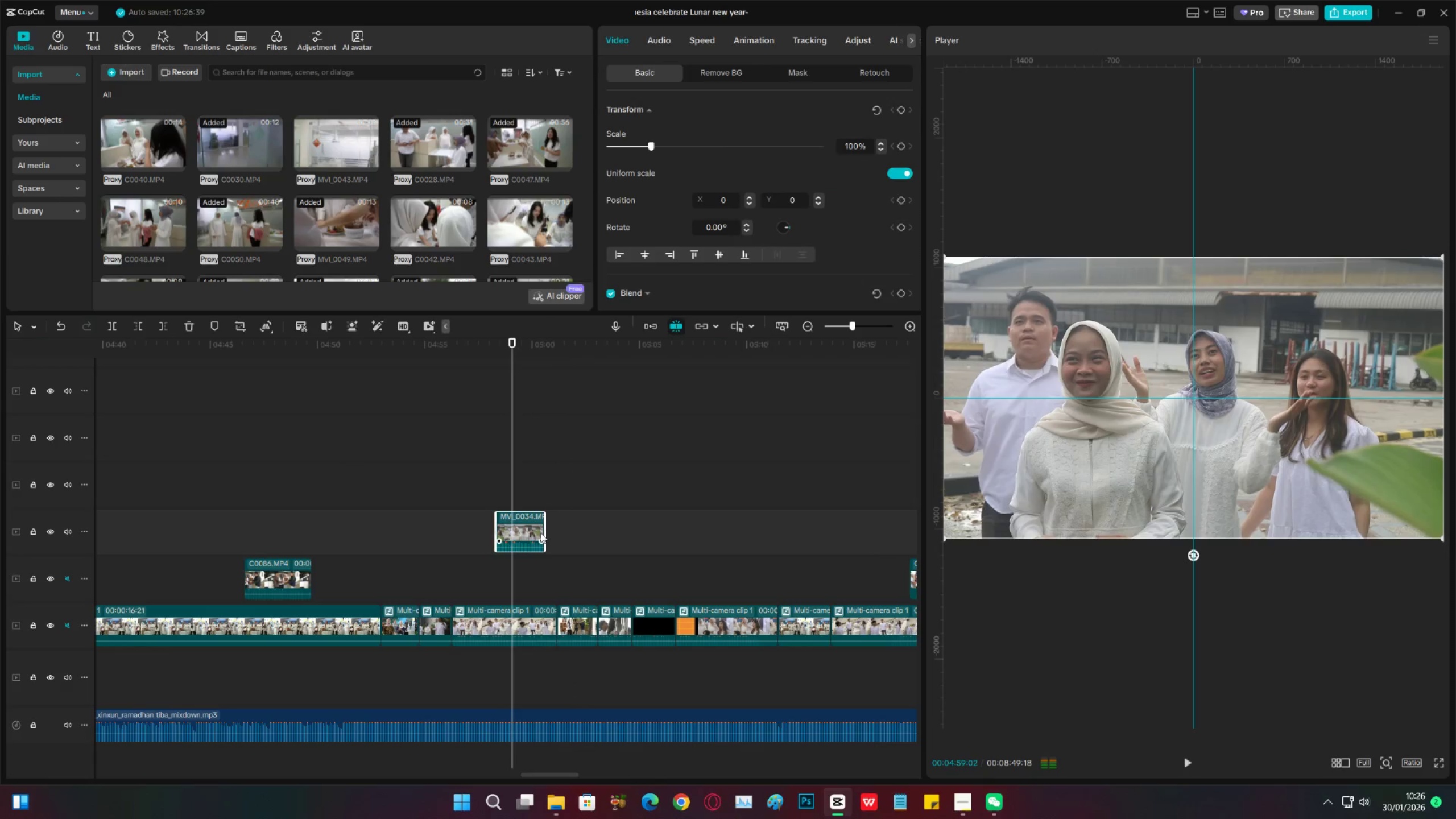 
key(Space)
 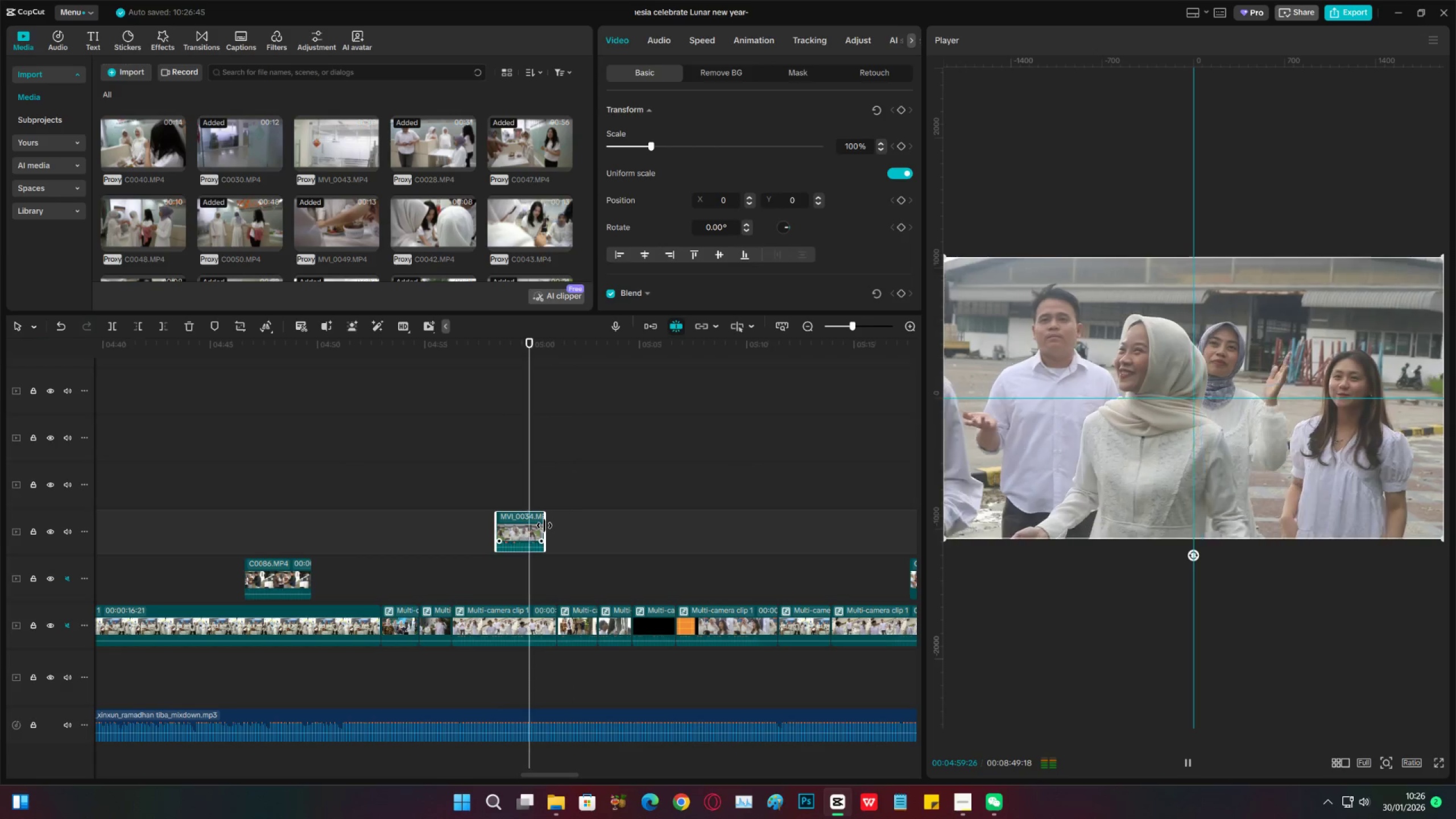 
key(Space)
 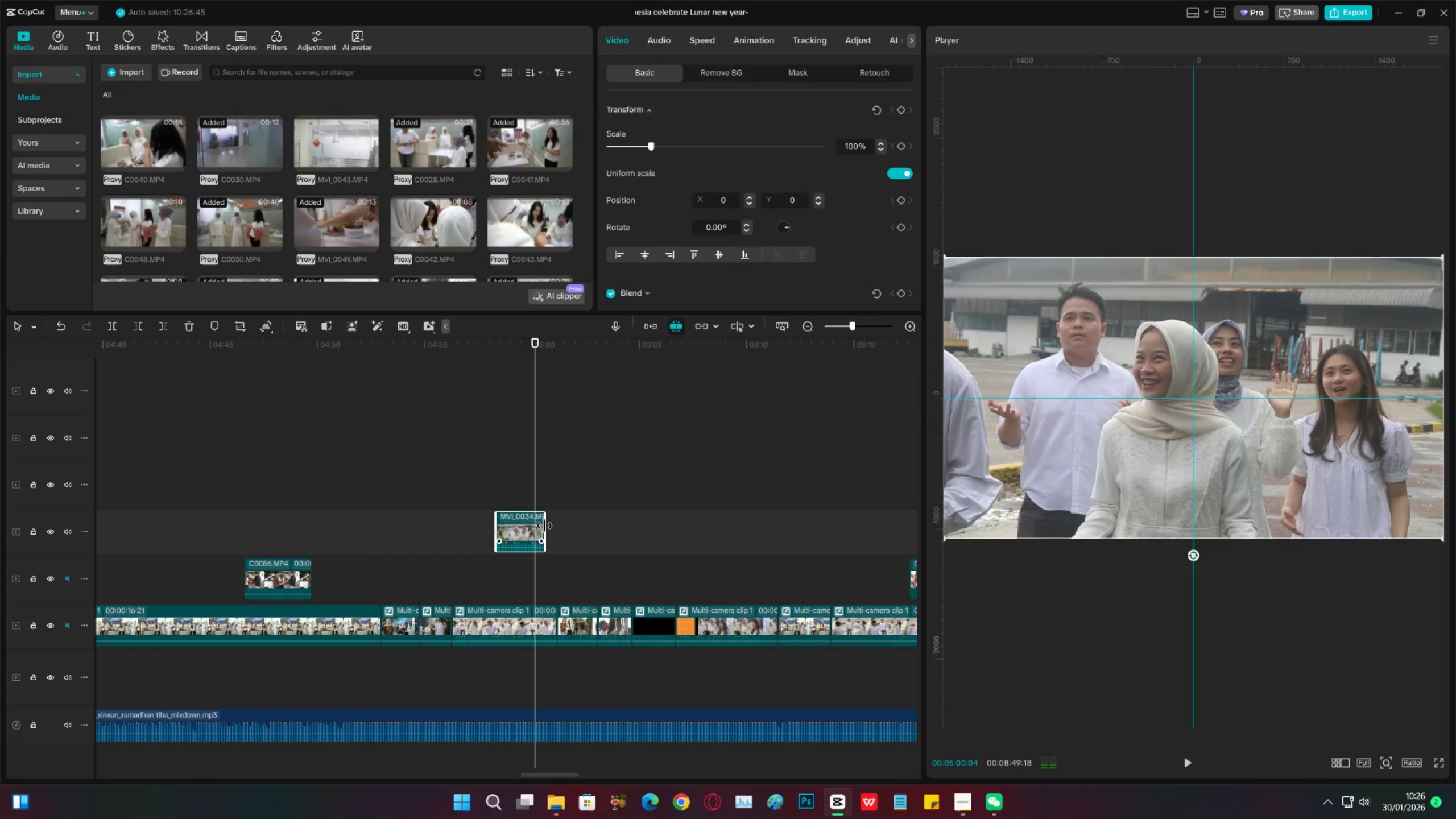 
left_click_drag(start_coordinate=[544, 526], to_coordinate=[536, 526])
 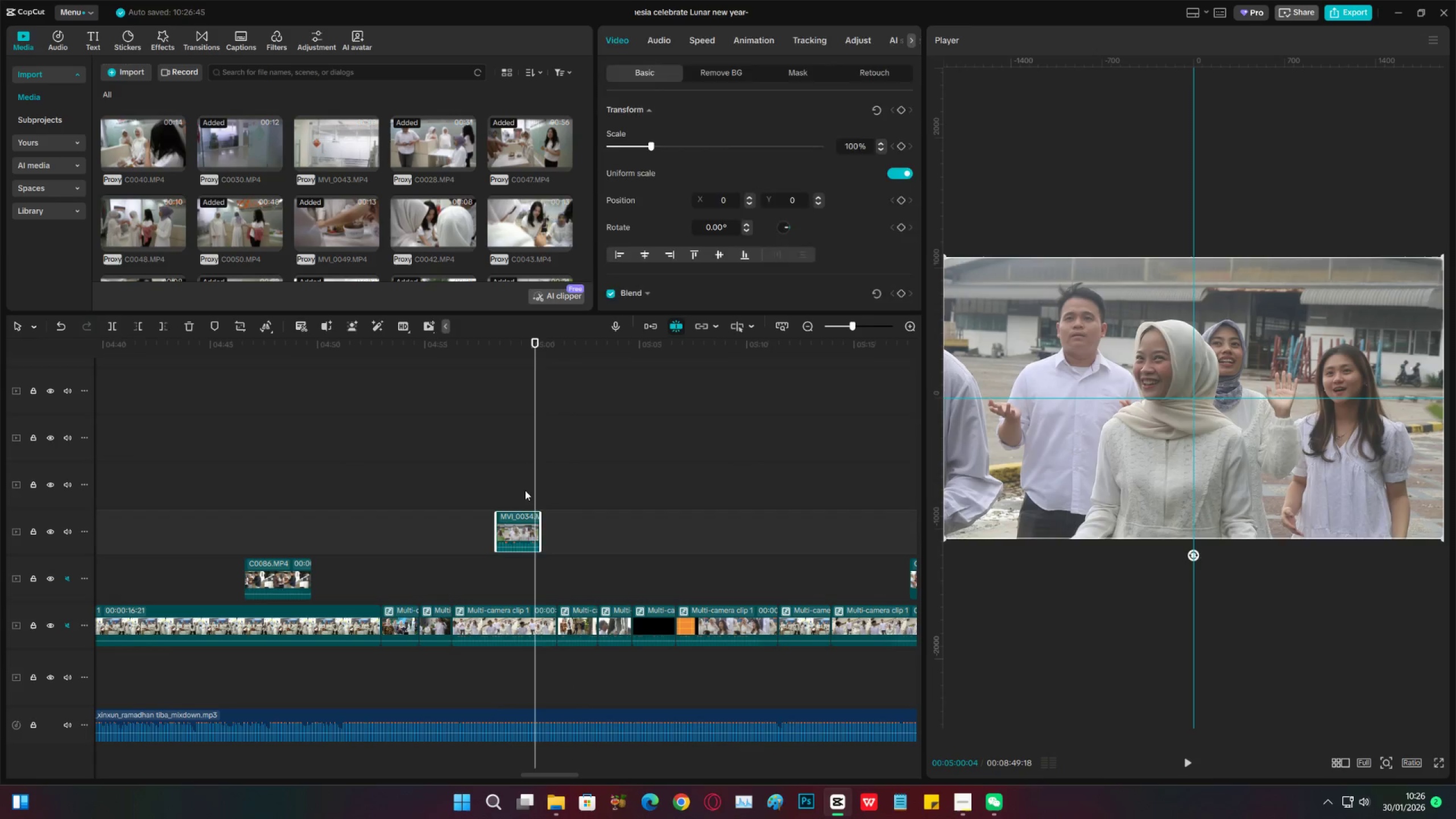 
left_click([525, 490])
 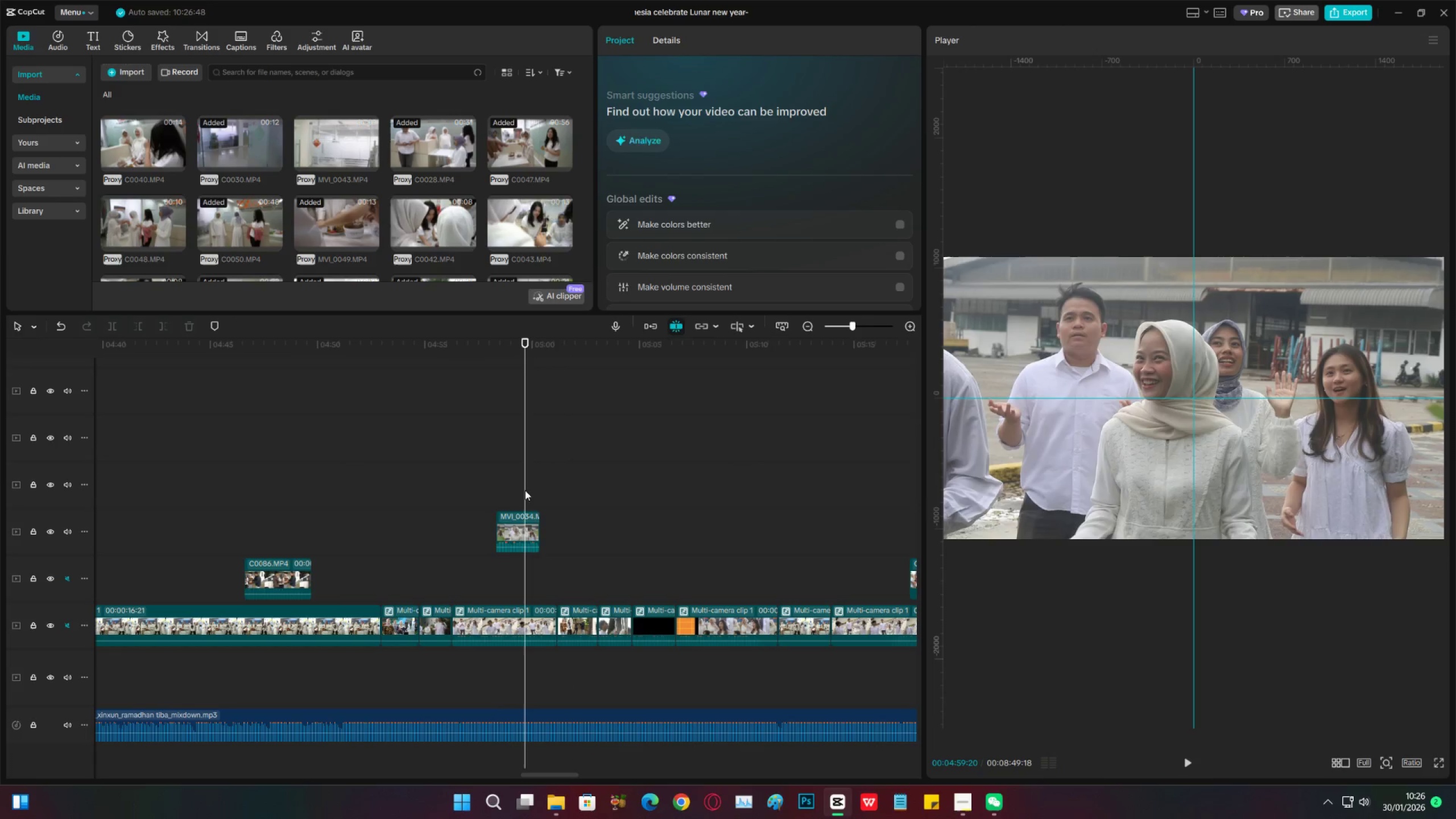 
key(Control+ControlLeft)
 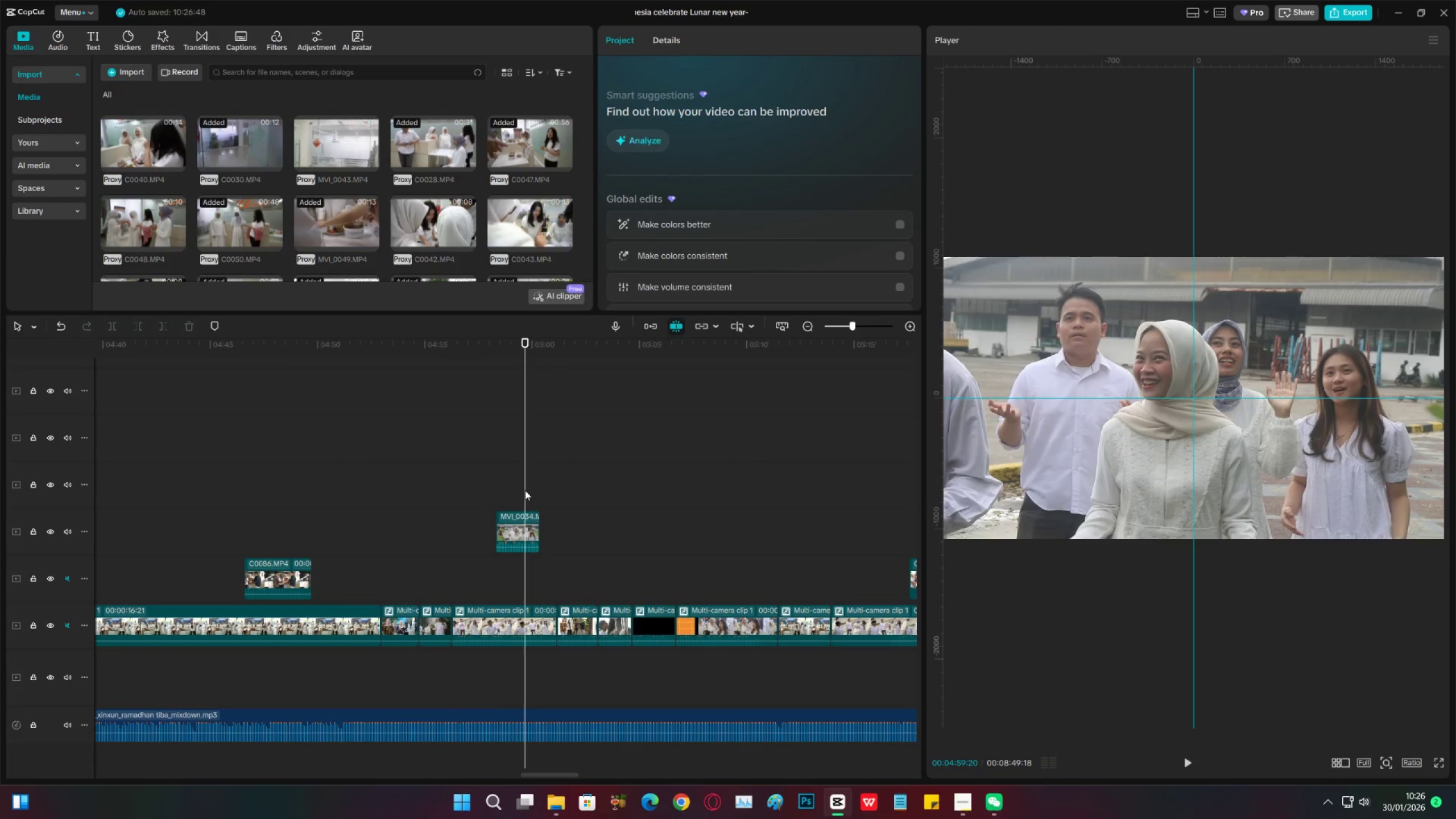 
key(Control+S)
 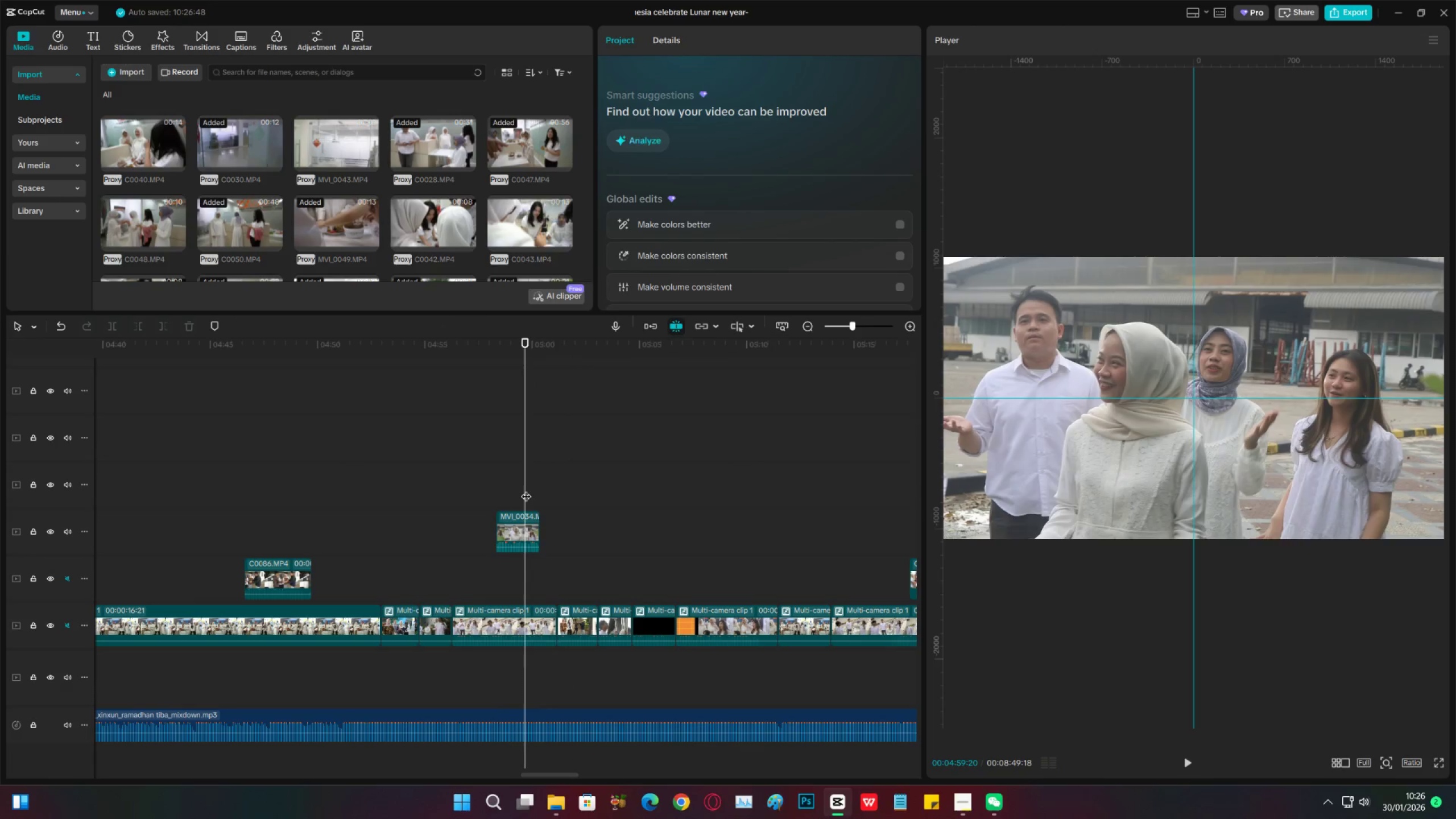 
key(Space)
 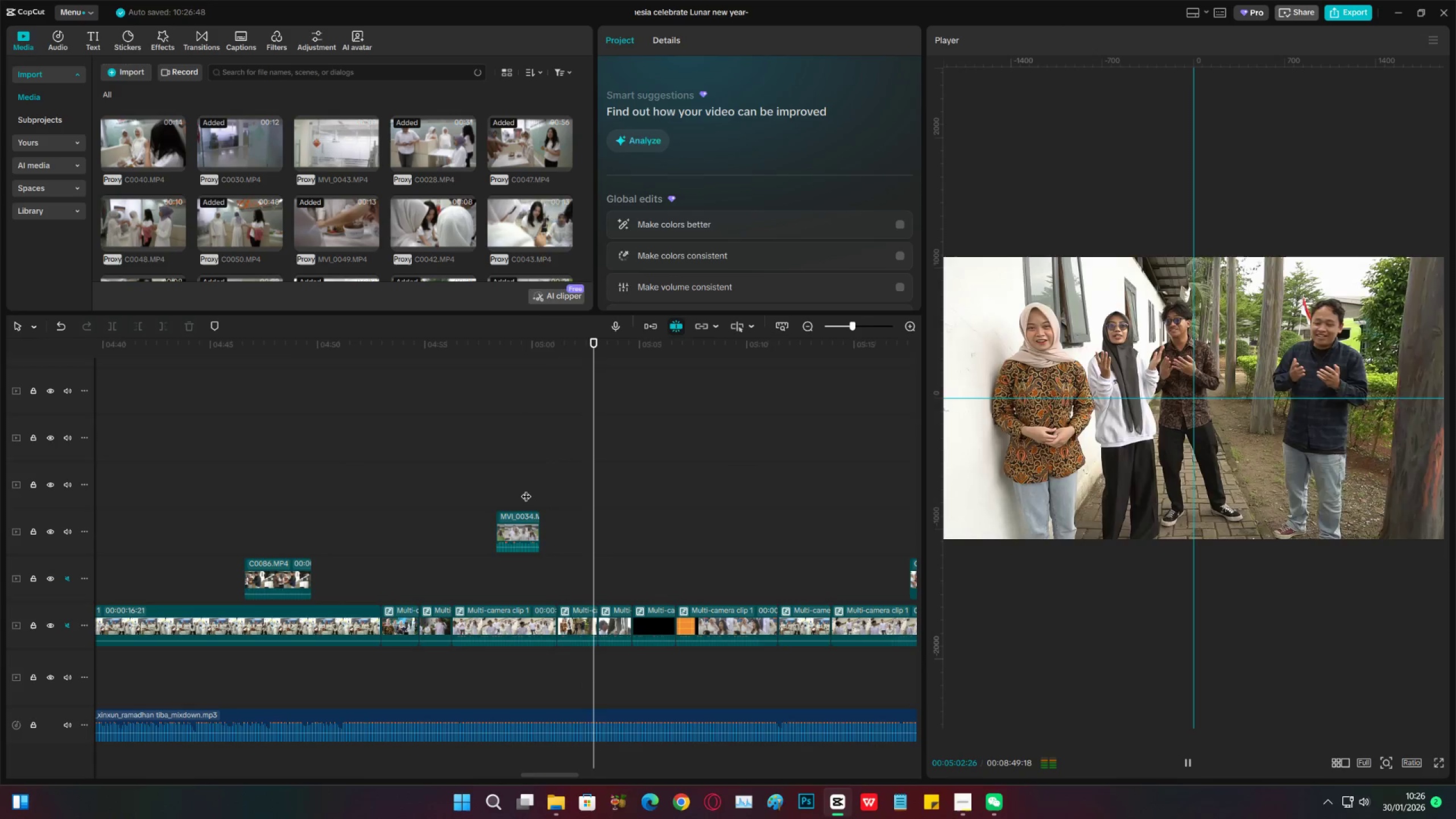 
wait(8.18)
 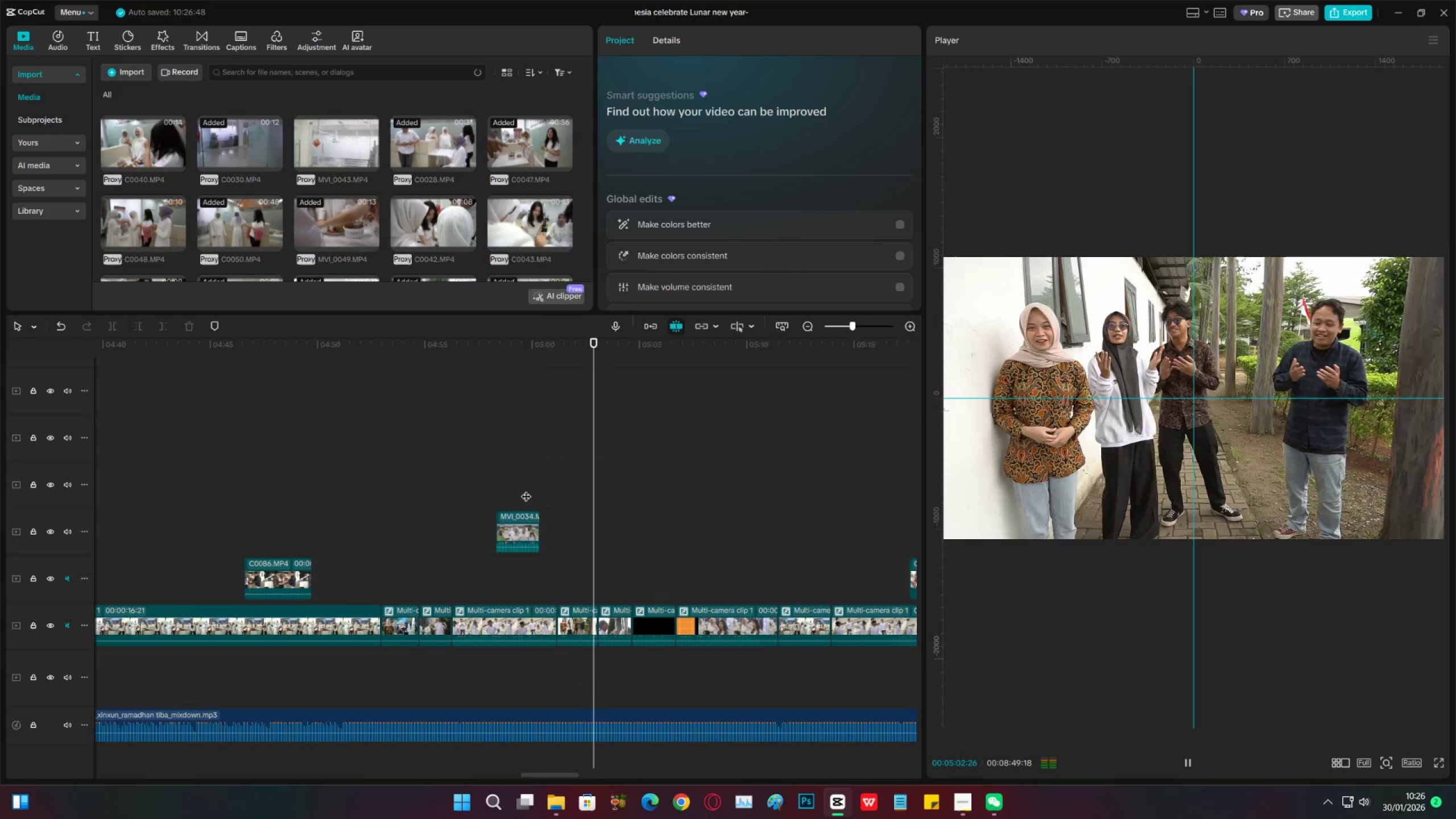 
double_click([382, 500])
 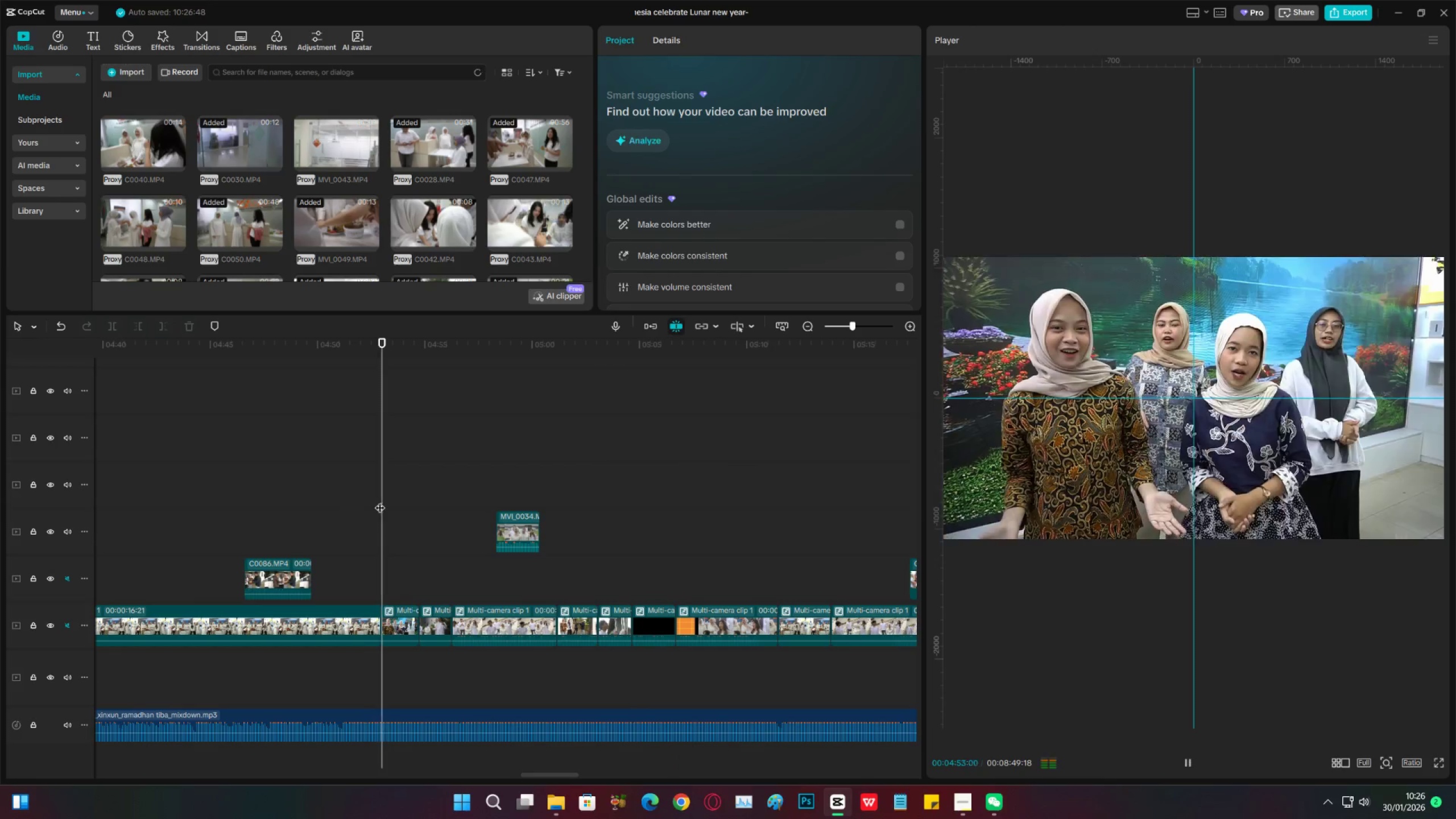 
key(Space)
 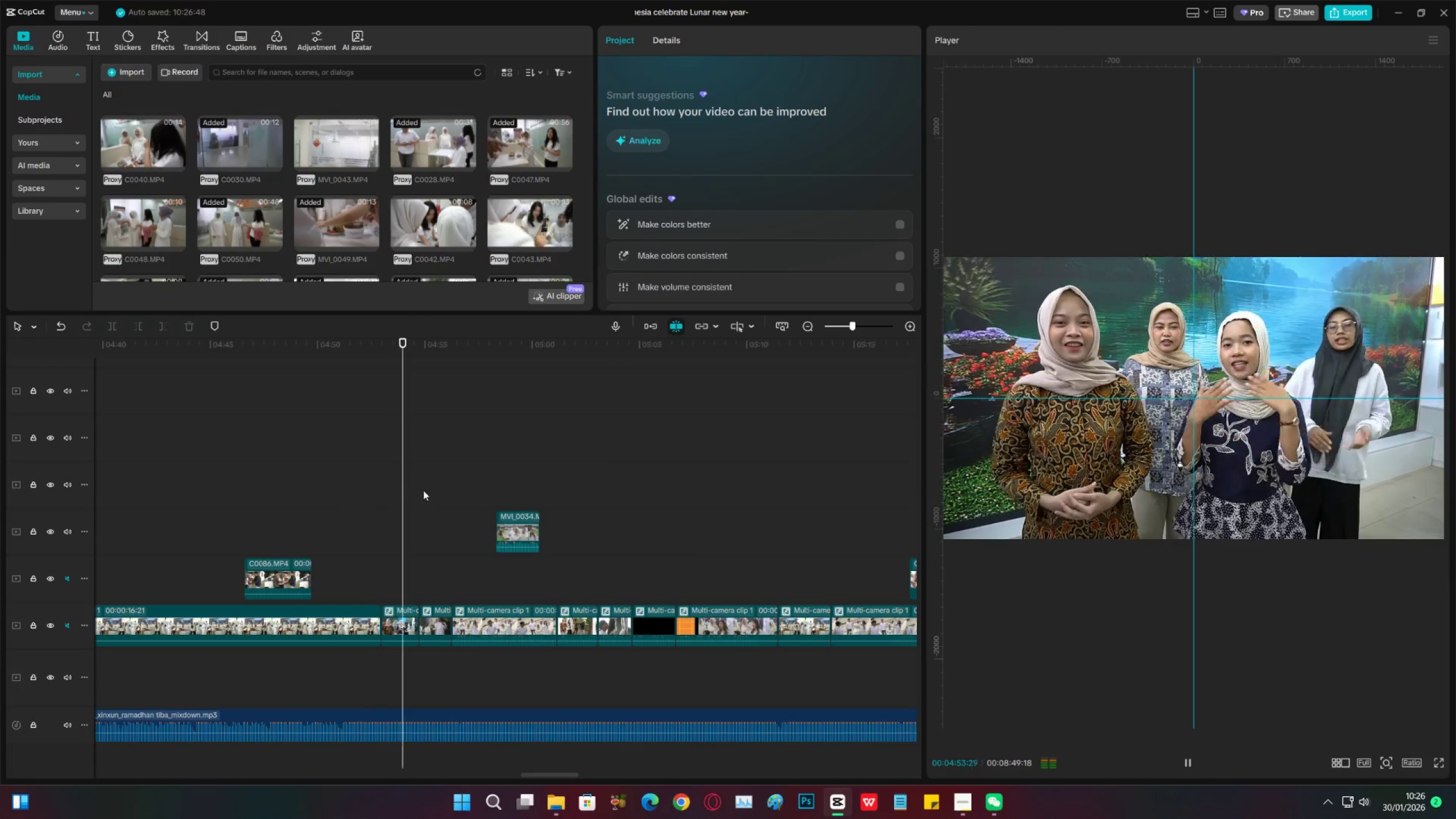 
hold_key(key=ControlLeft, duration=0.61)
 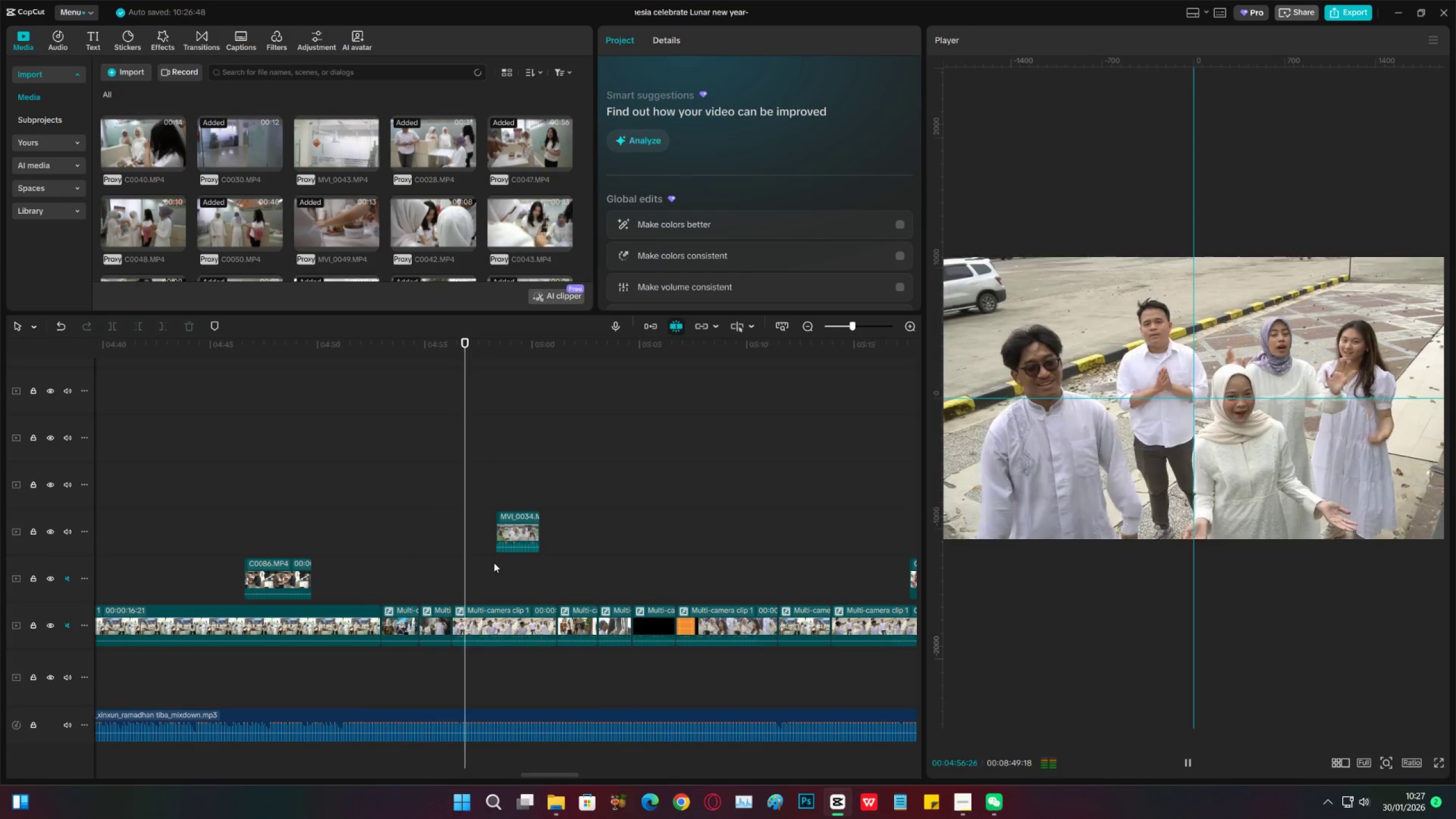 
left_click([519, 523])
 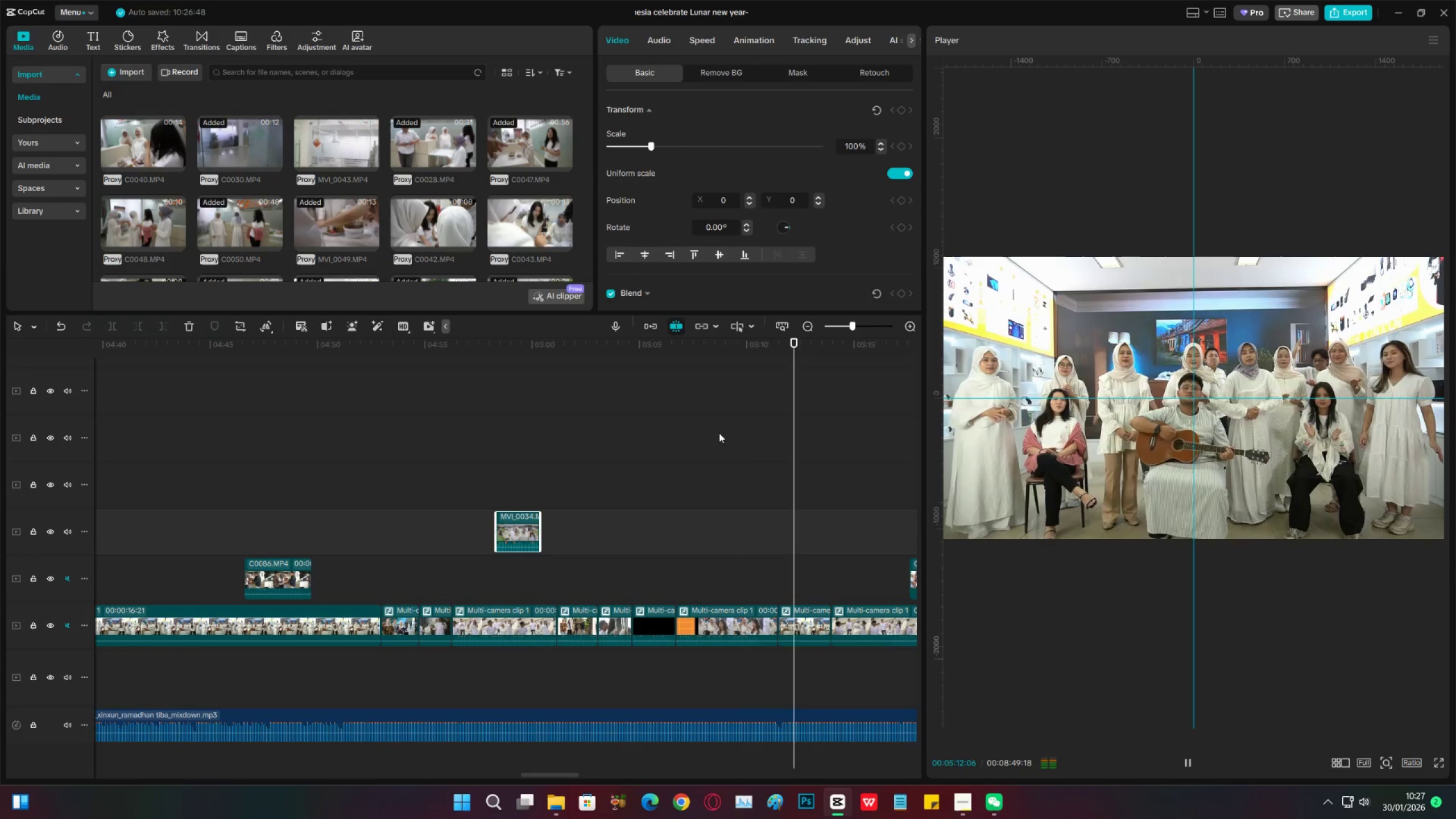 
wait(19.6)
 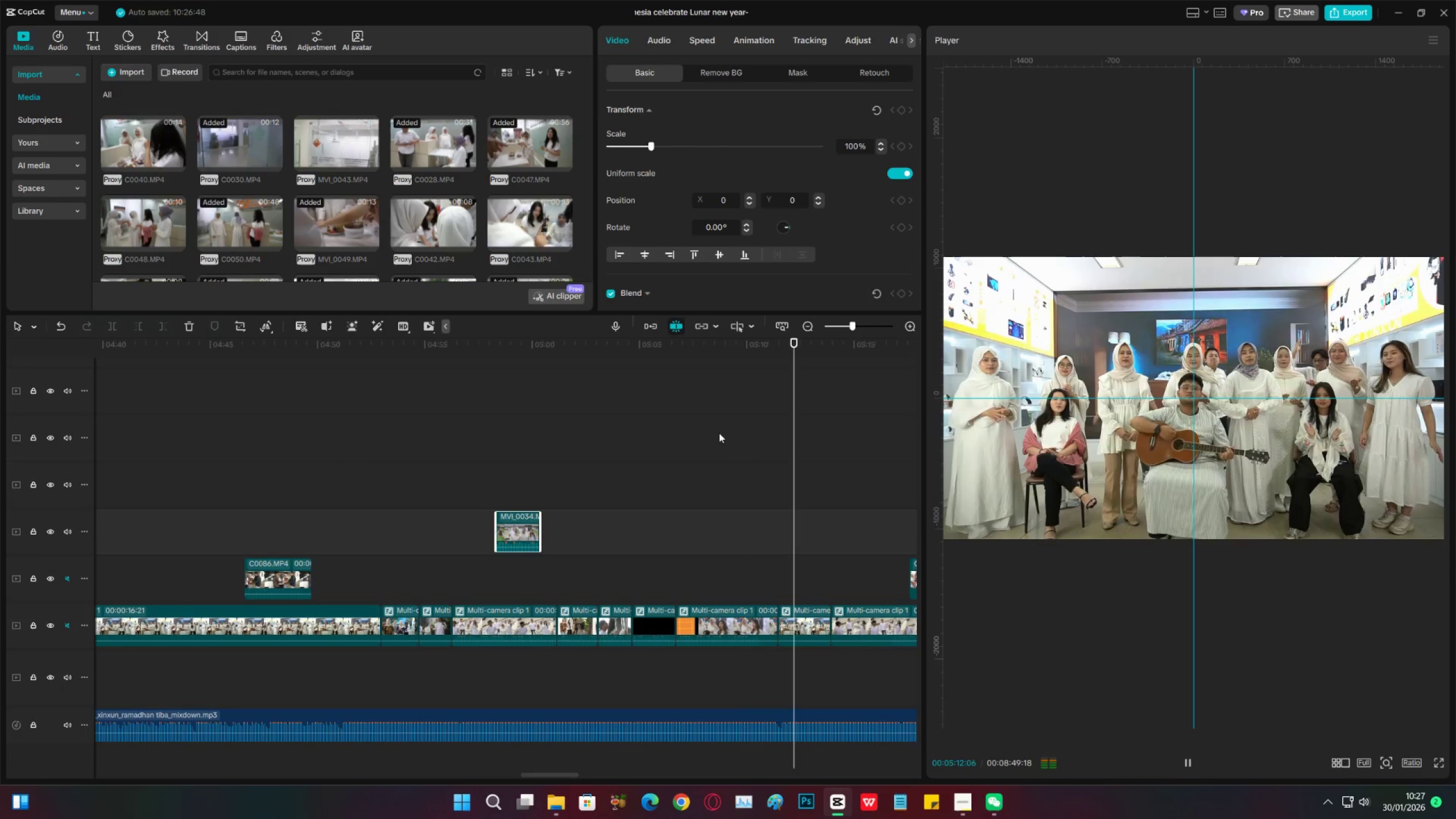 
left_click([811, 324])
 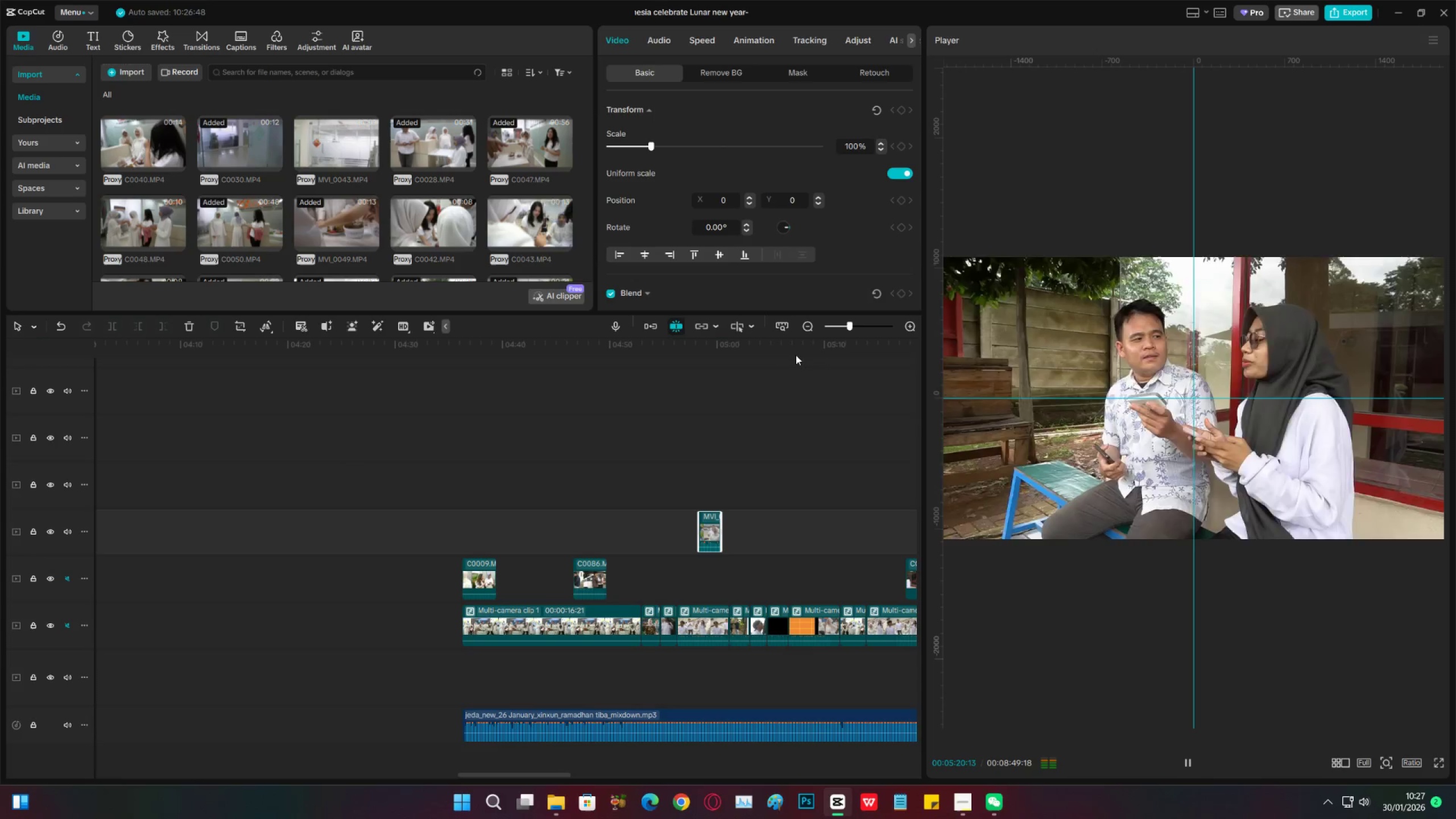 
key(Space)
 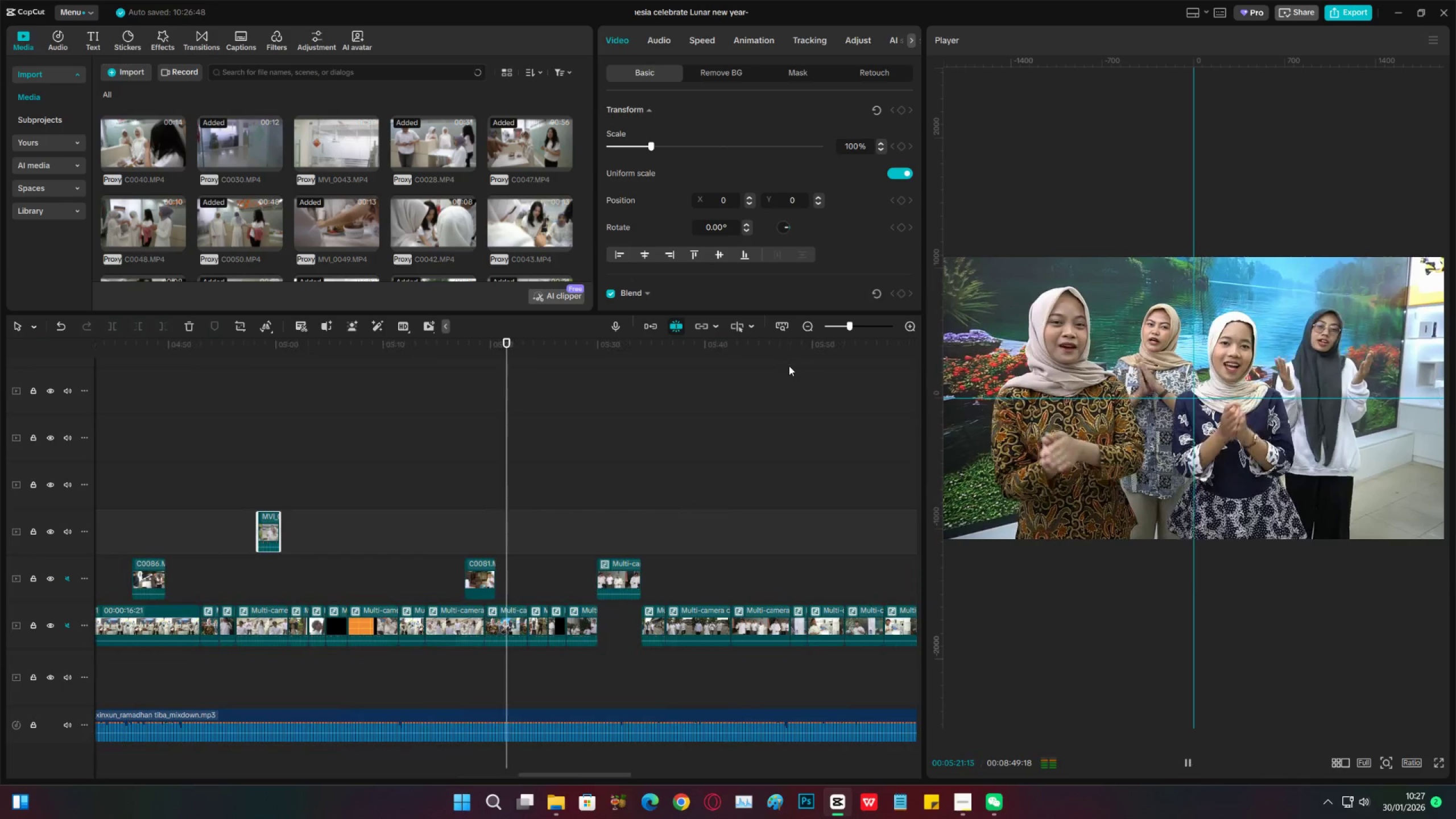 
key(Space)
 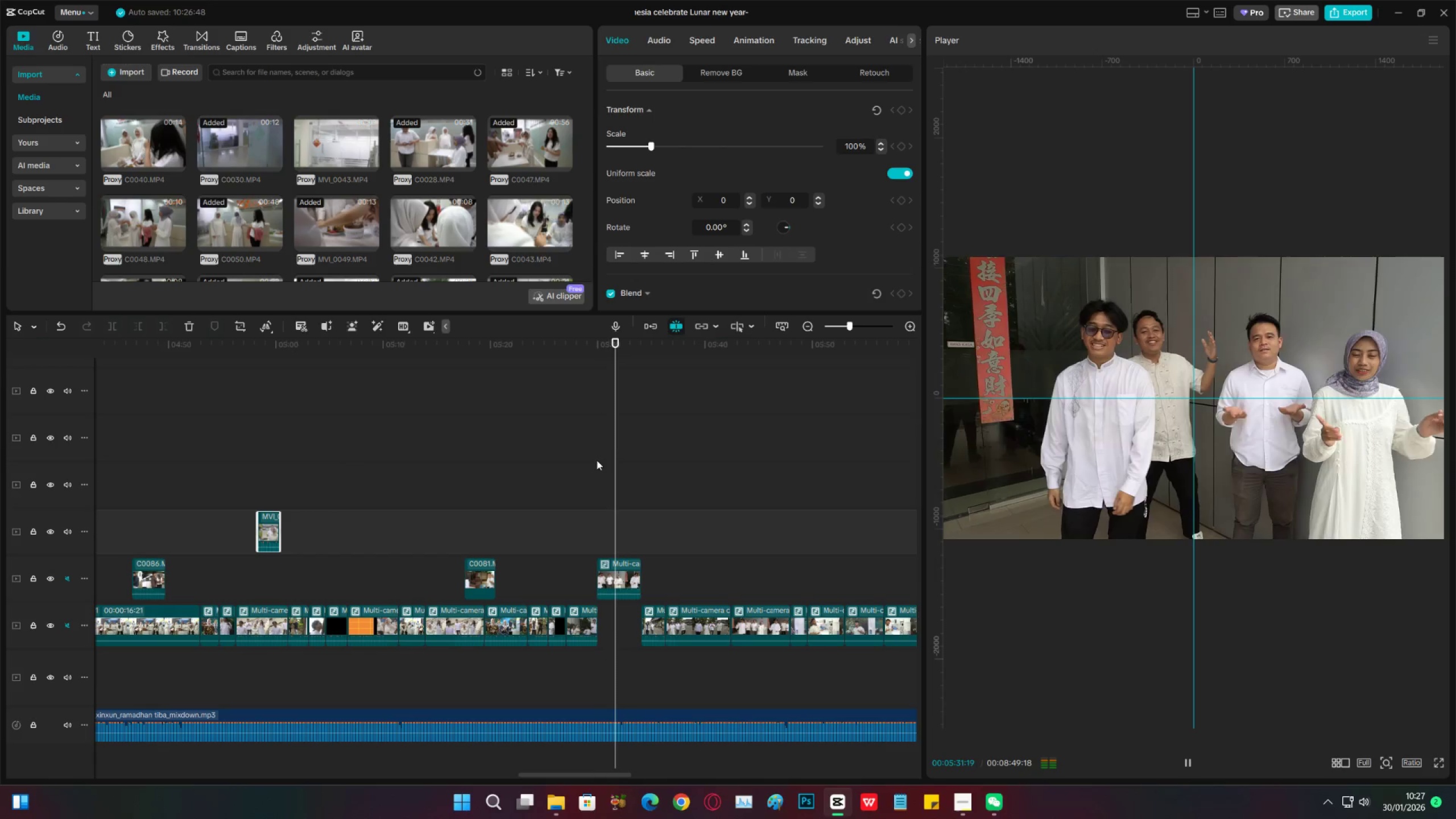 
wait(15.1)
 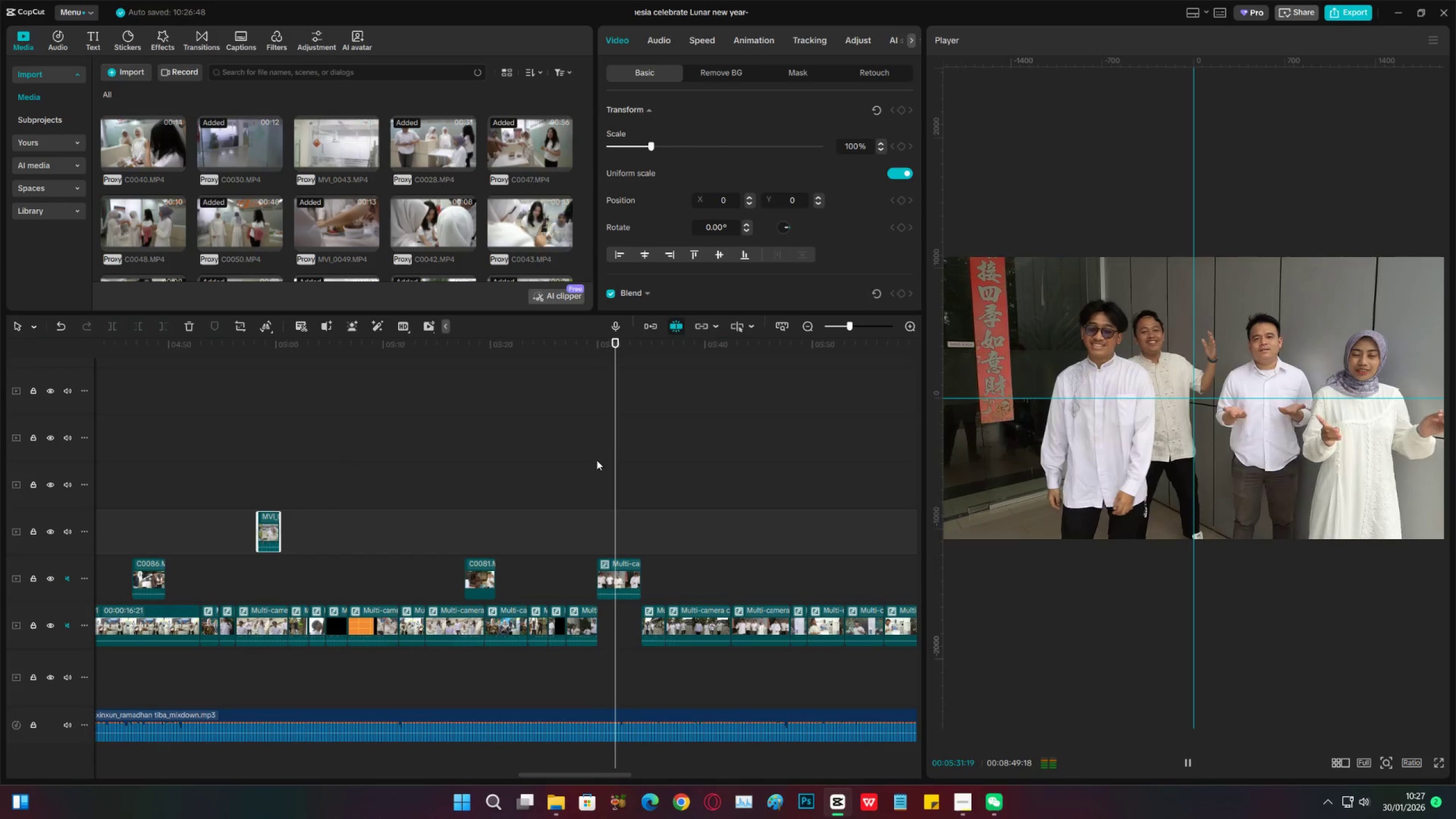 
key(Space)
 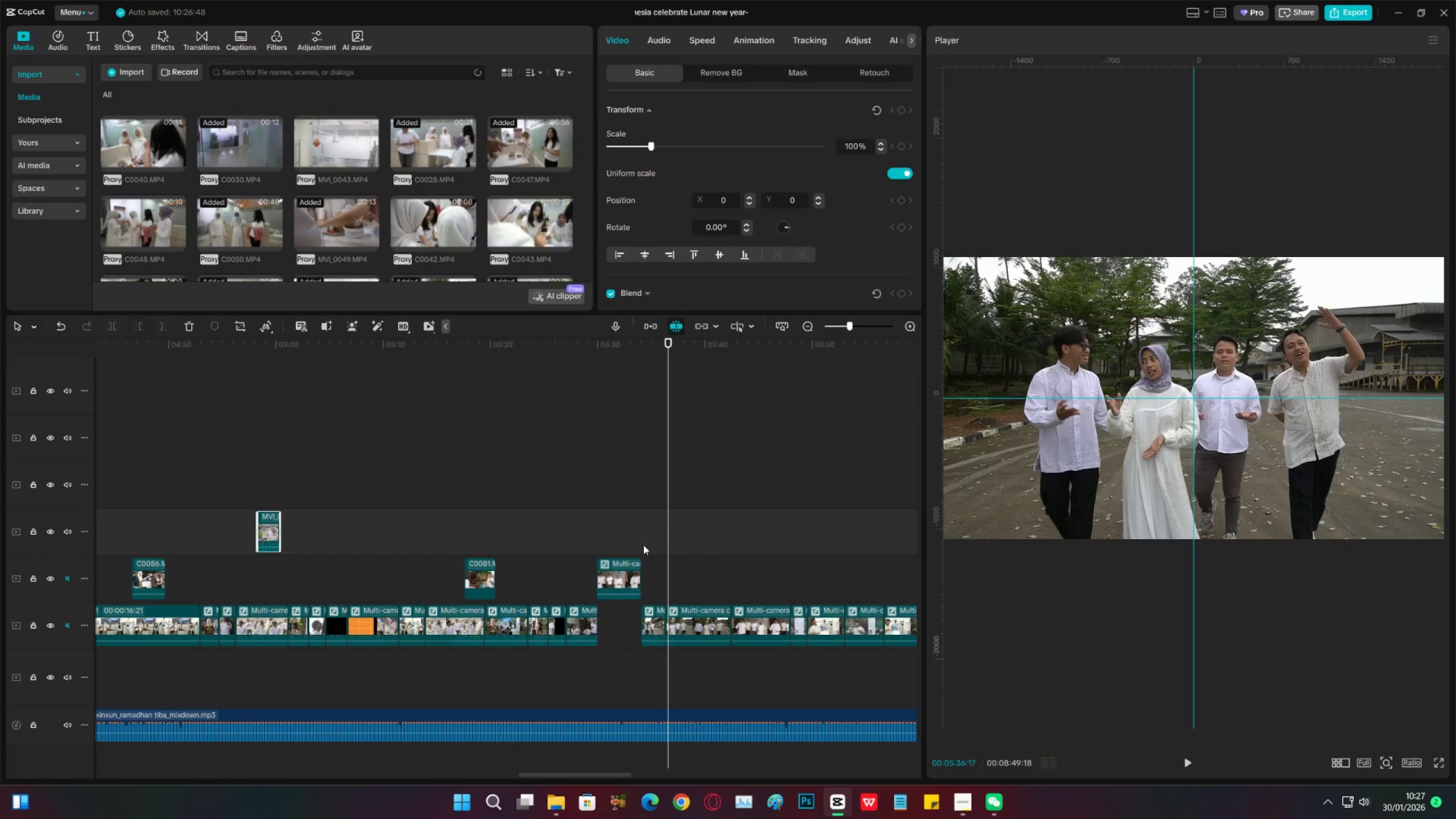 
left_click([628, 536])
 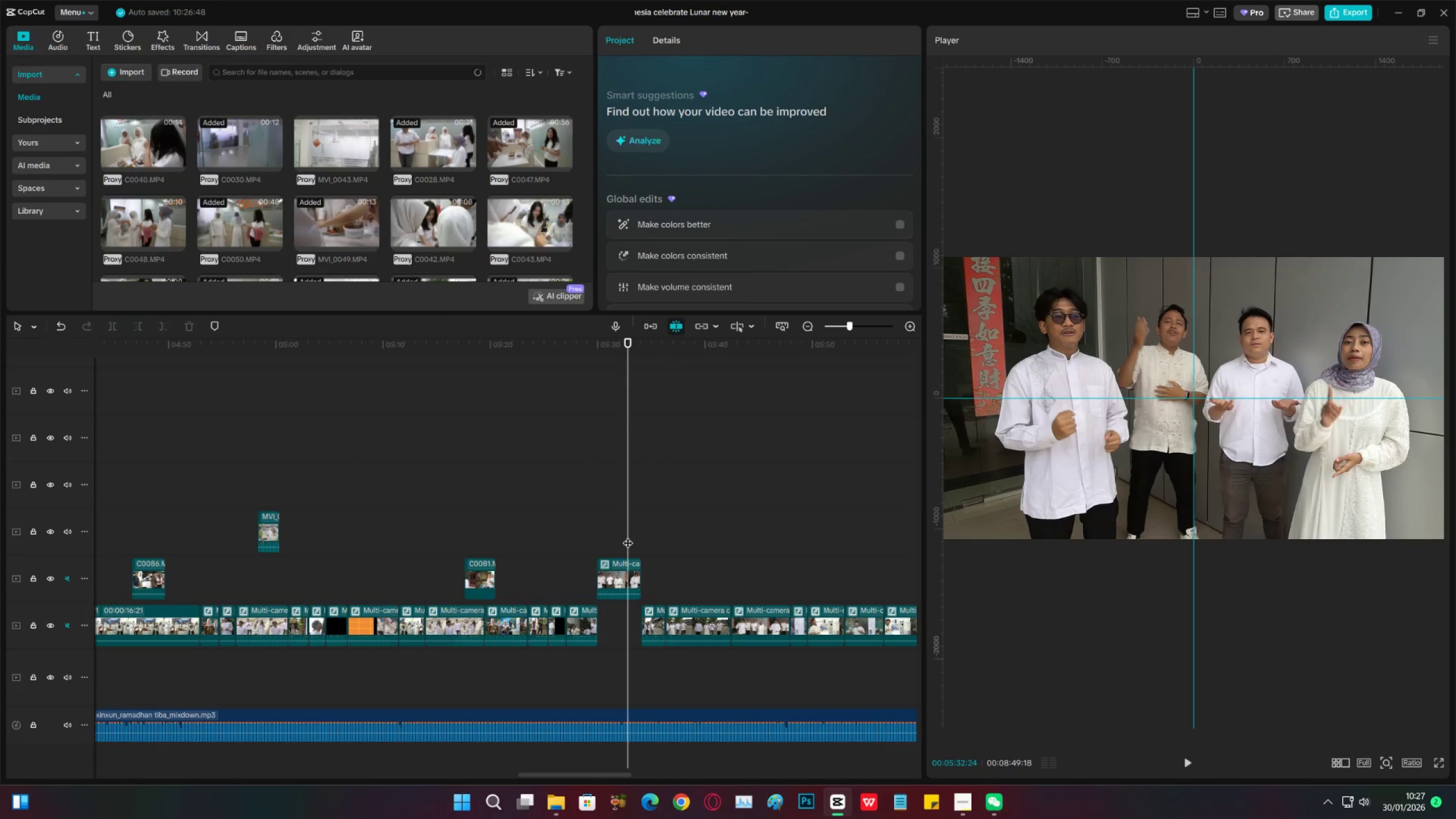 
key(Space)
 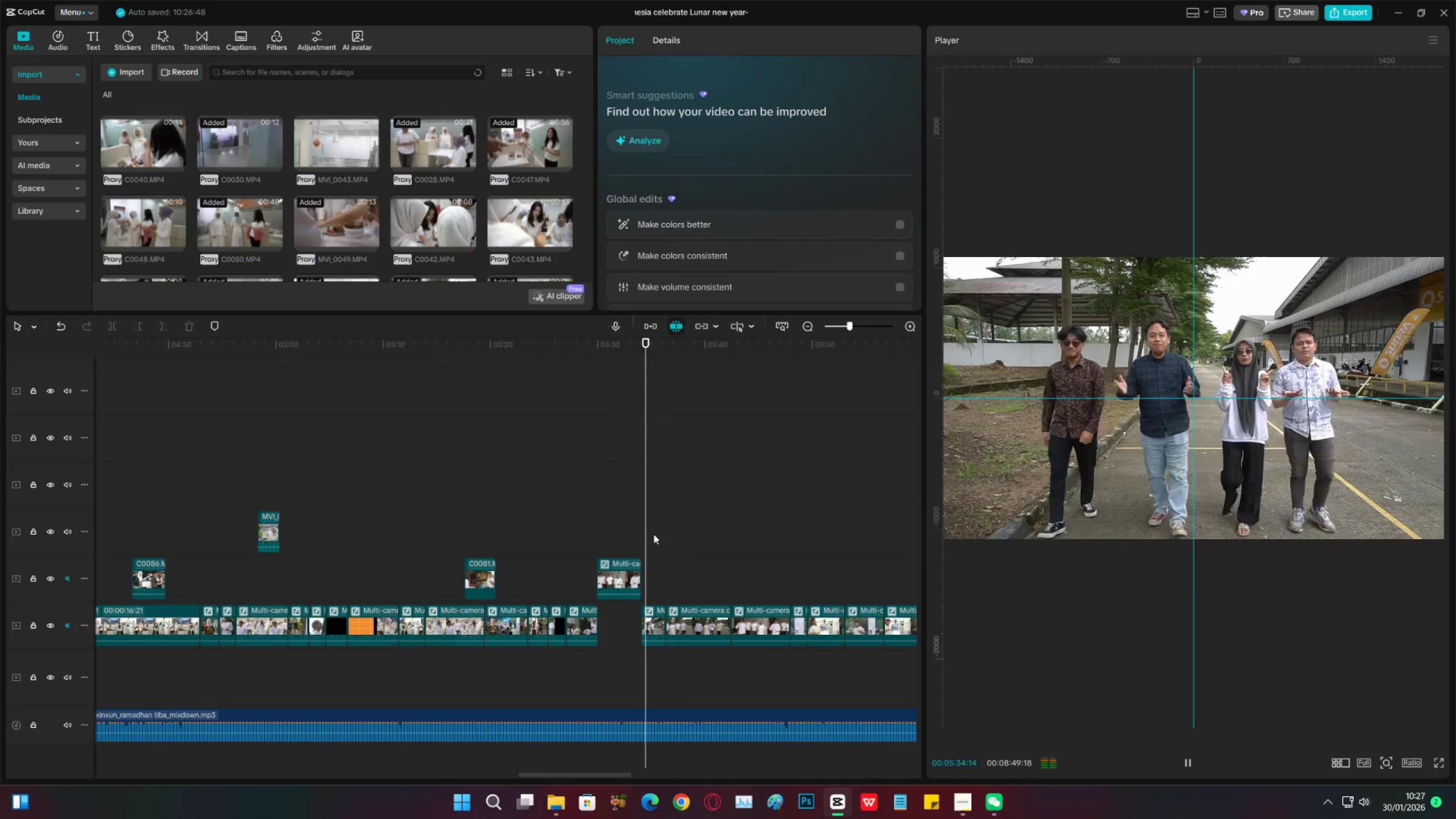 
key(Space)
 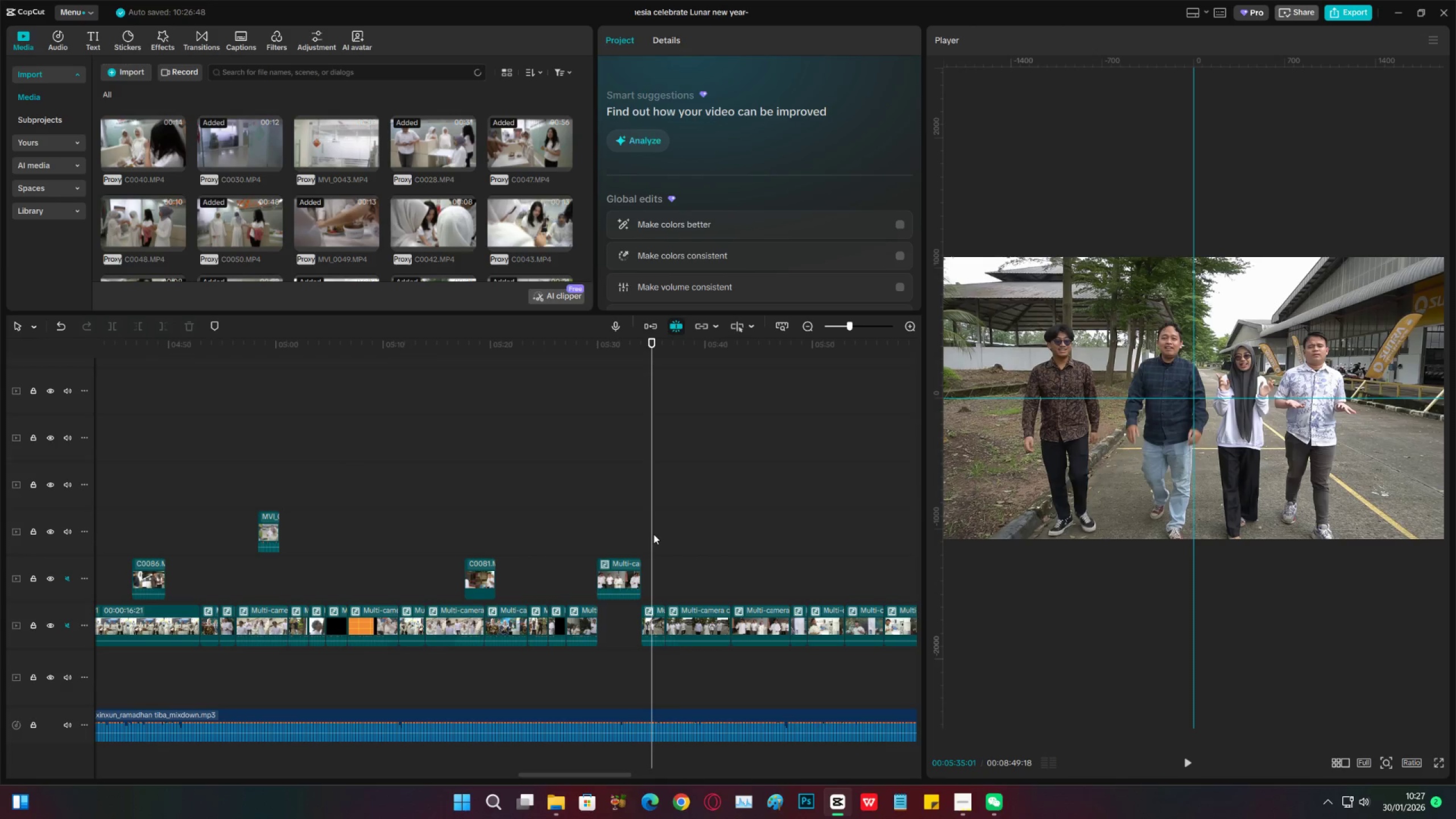 
wait(7.56)
 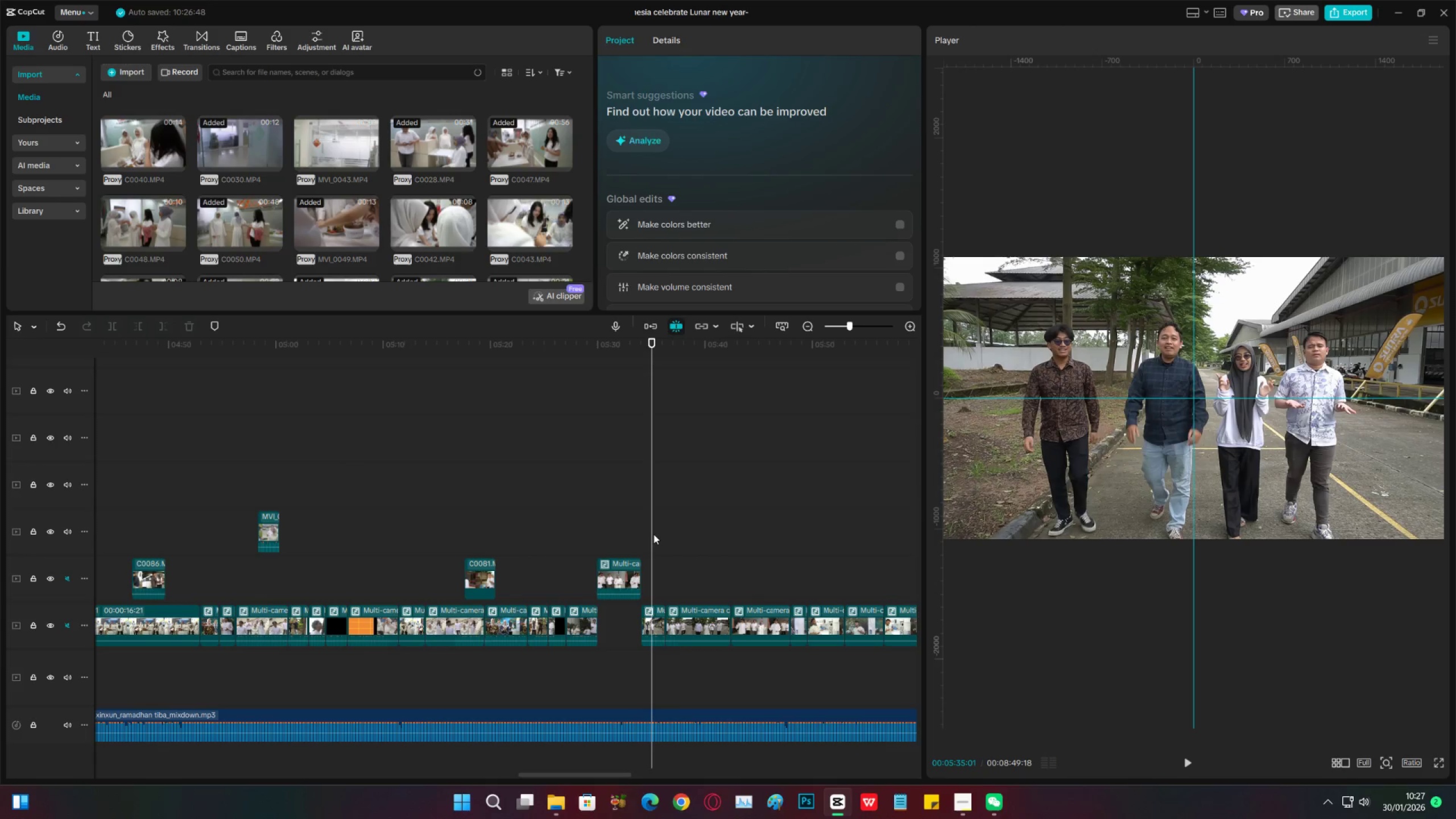 
key(Space)
 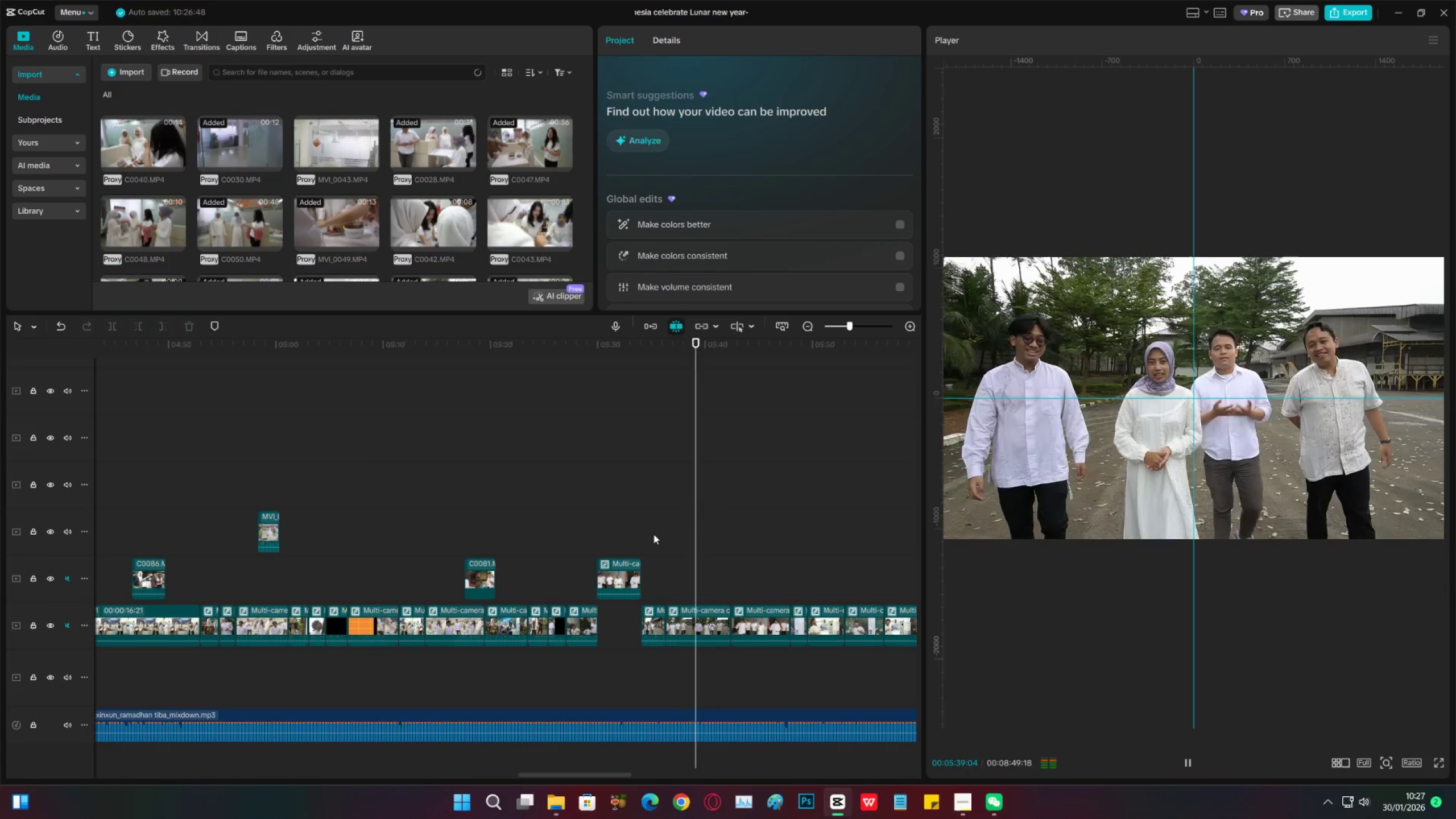 
wait(5.36)
 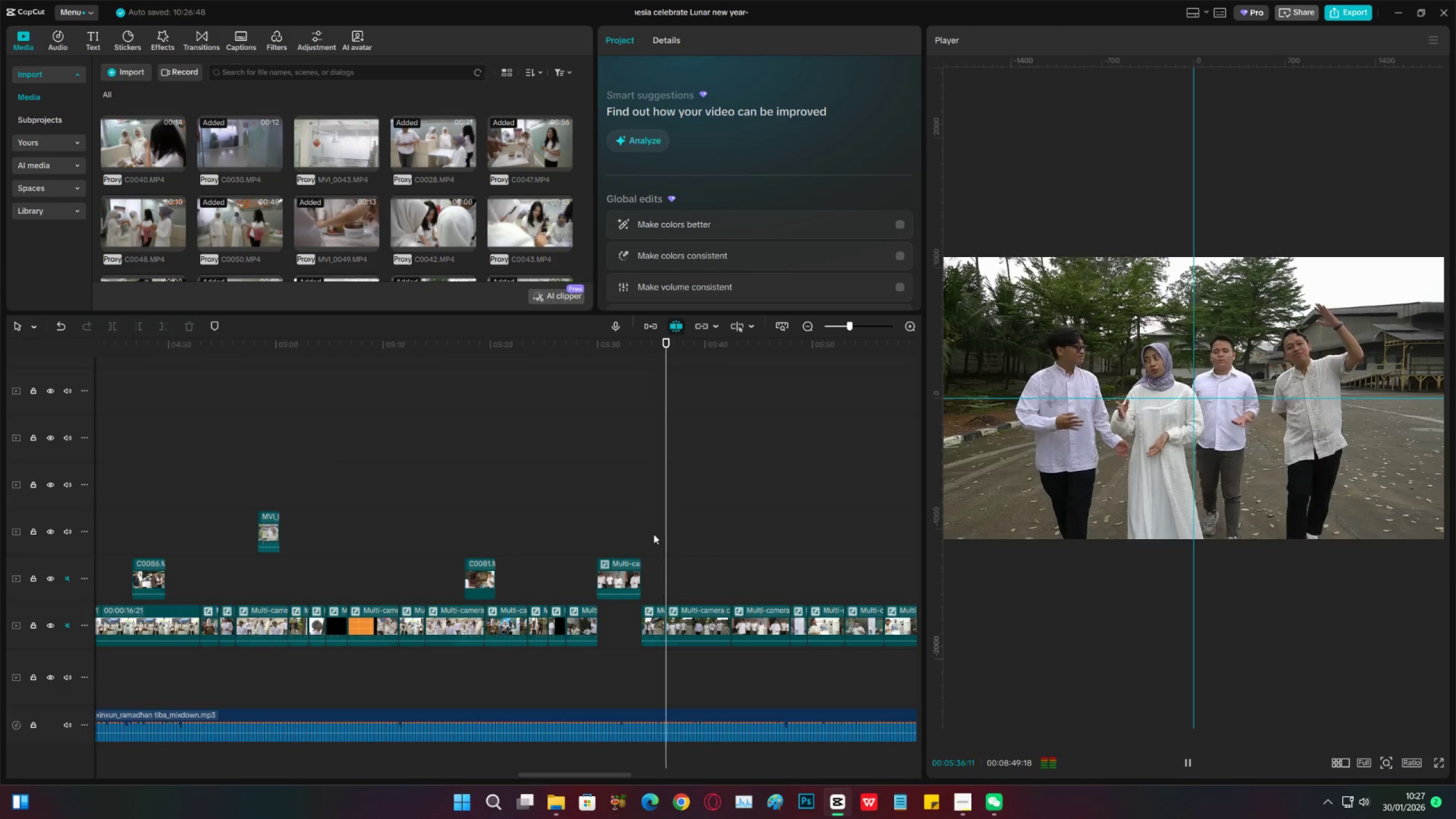 
key(Space)
 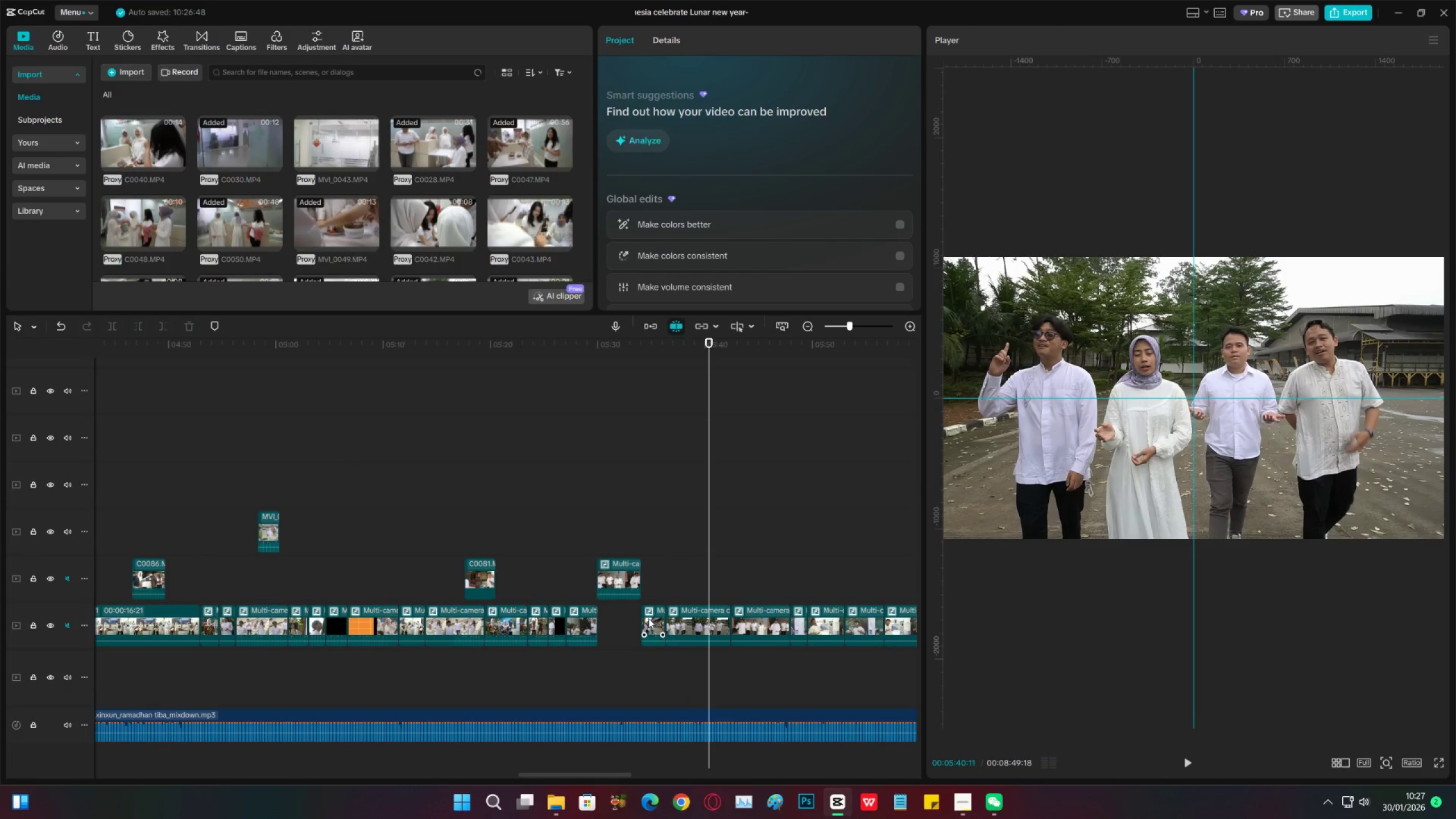 
left_click_drag(start_coordinate=[648, 616], to_coordinate=[648, 575])
 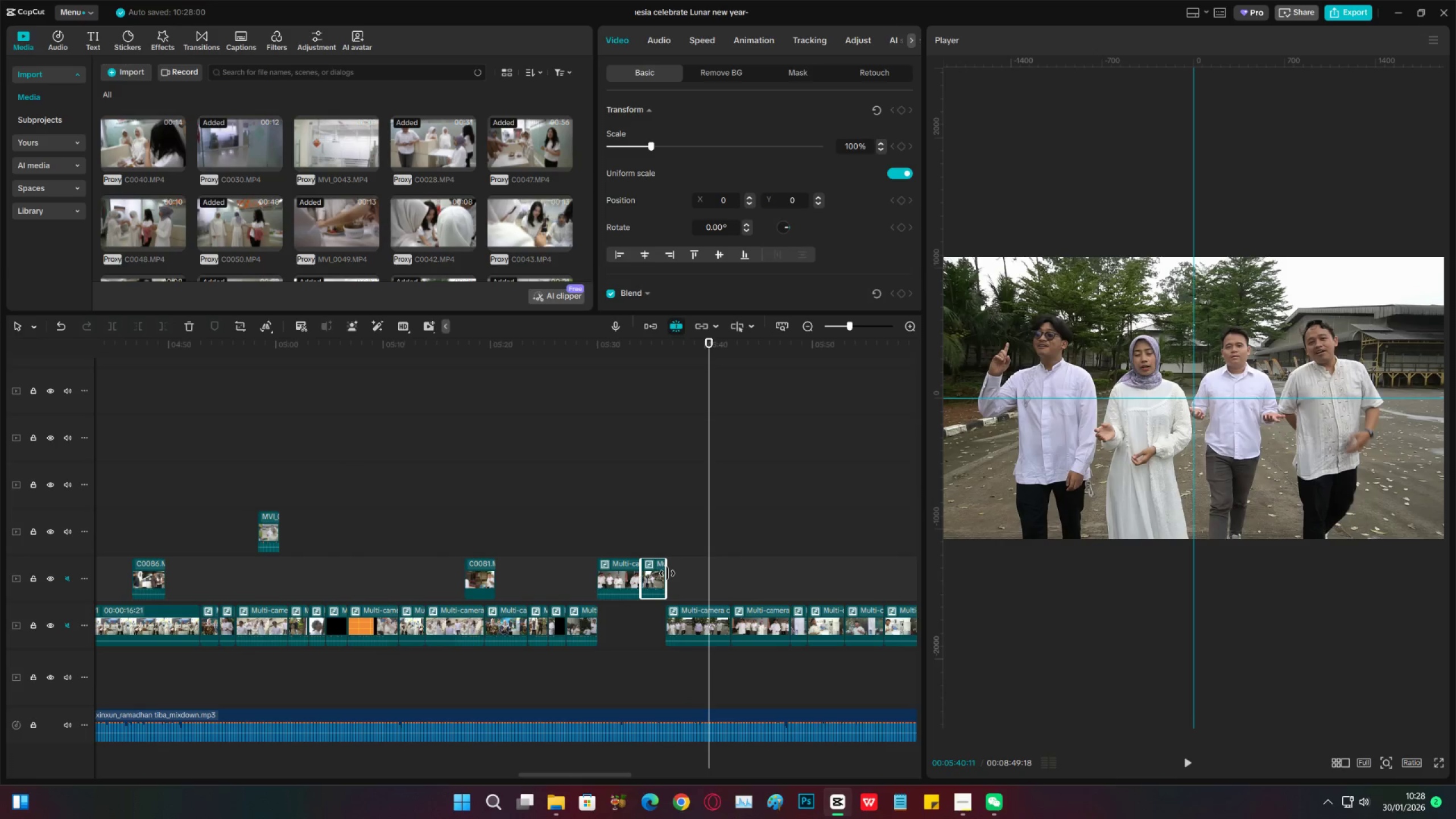 
left_click_drag(start_coordinate=[667, 573], to_coordinate=[728, 570])
 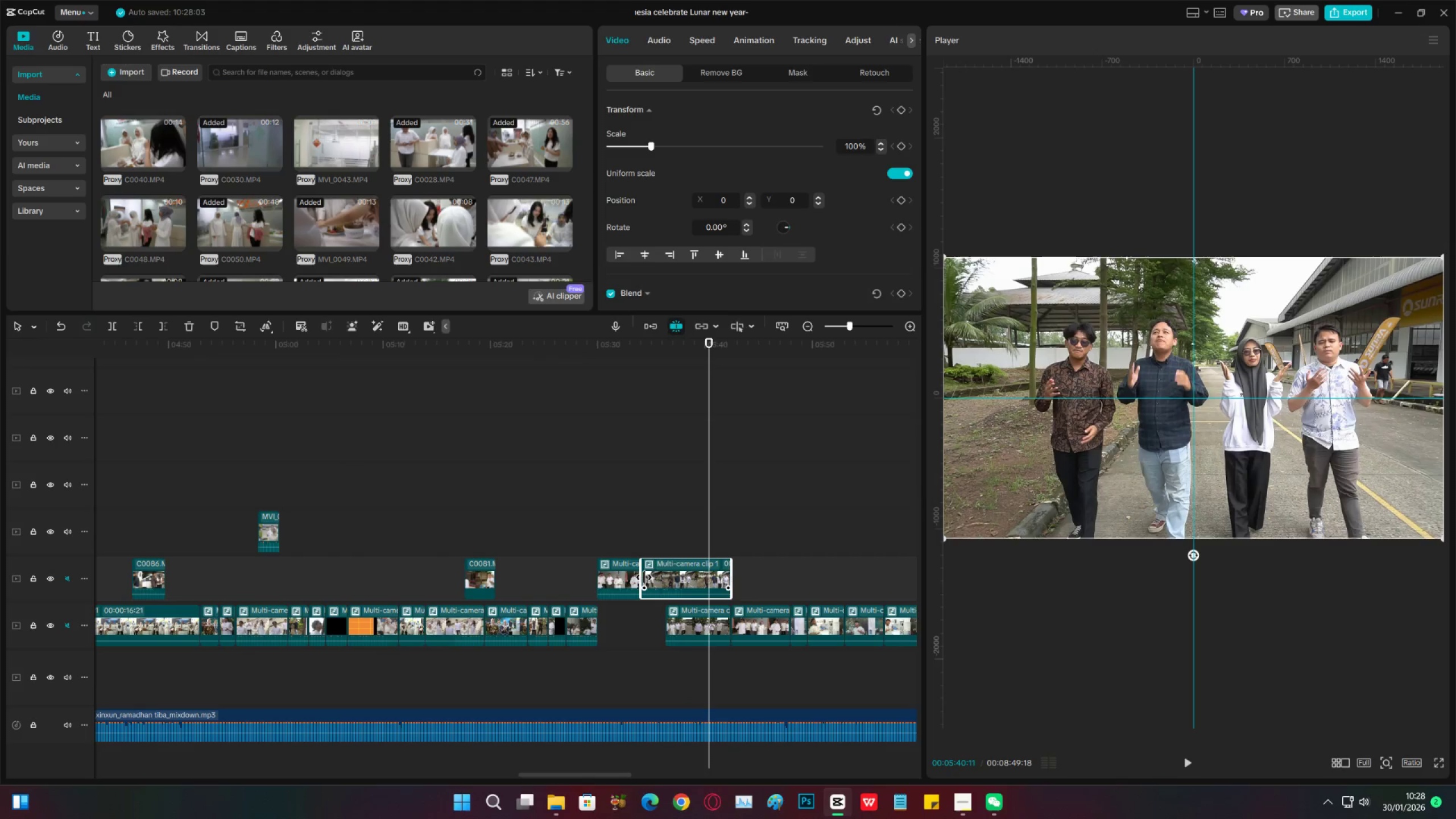 
left_click_drag(start_coordinate=[643, 577], to_coordinate=[665, 577])
 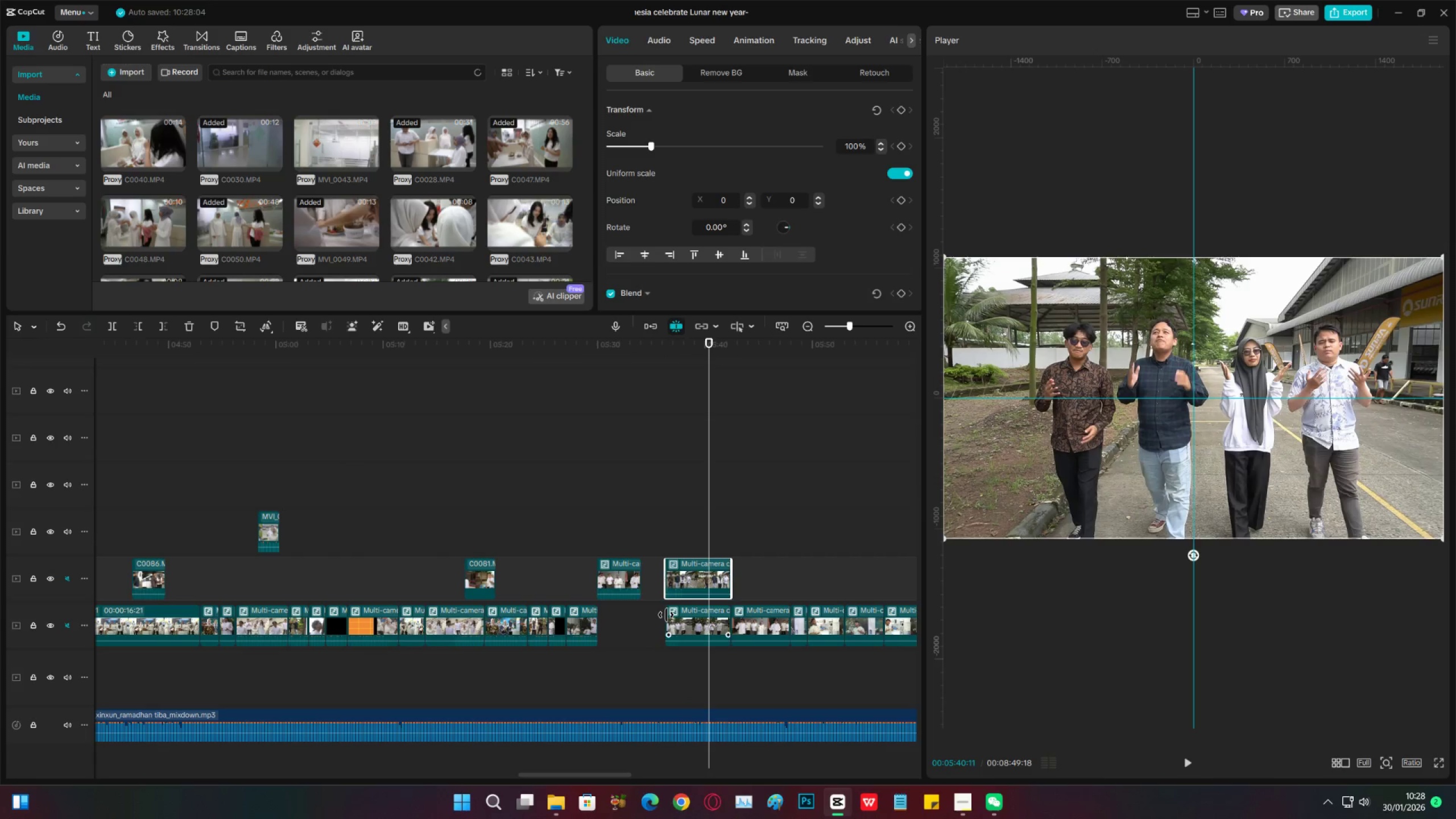 
left_click_drag(start_coordinate=[666, 615], to_coordinate=[642, 615])
 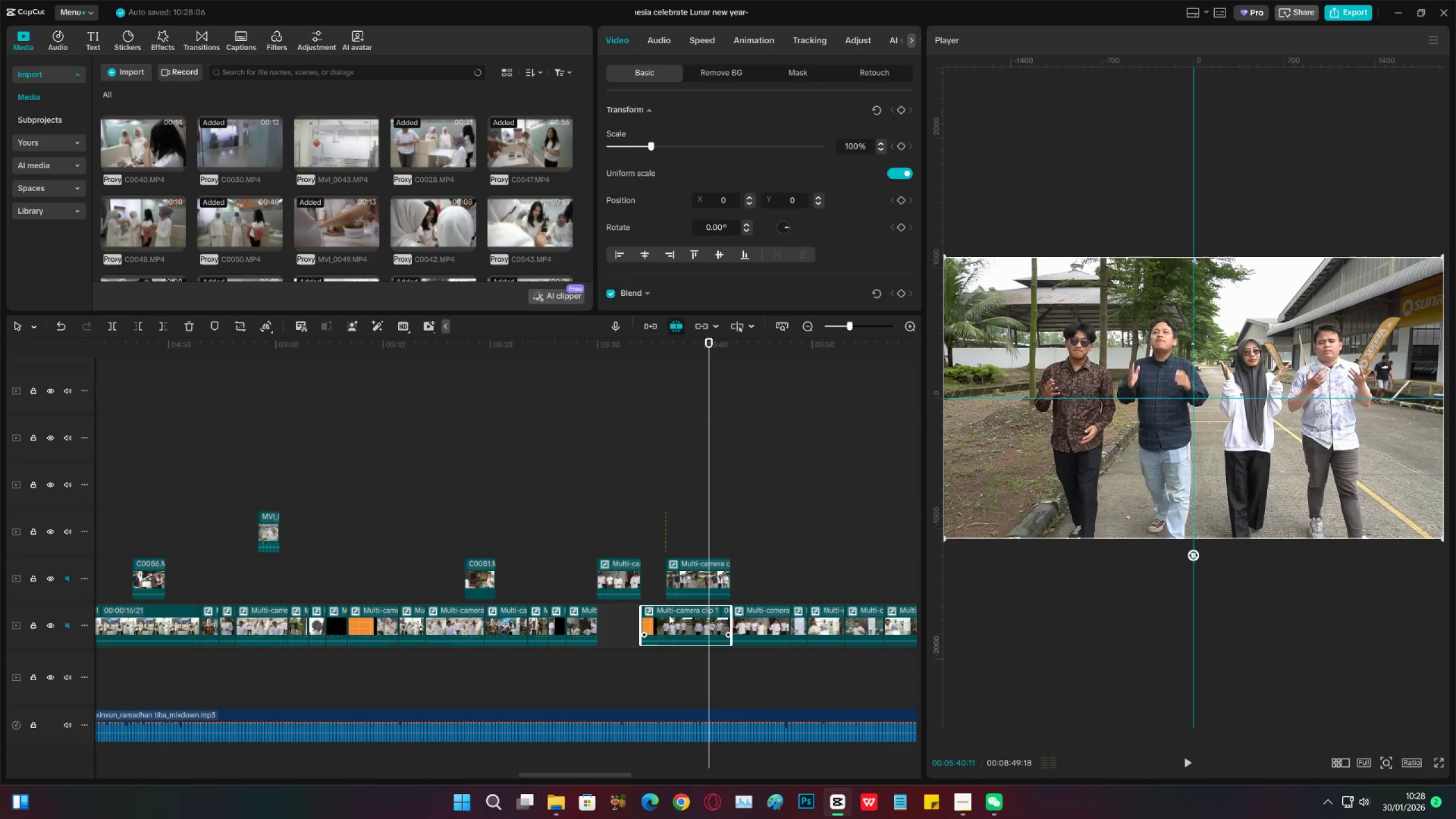 
key(C)
 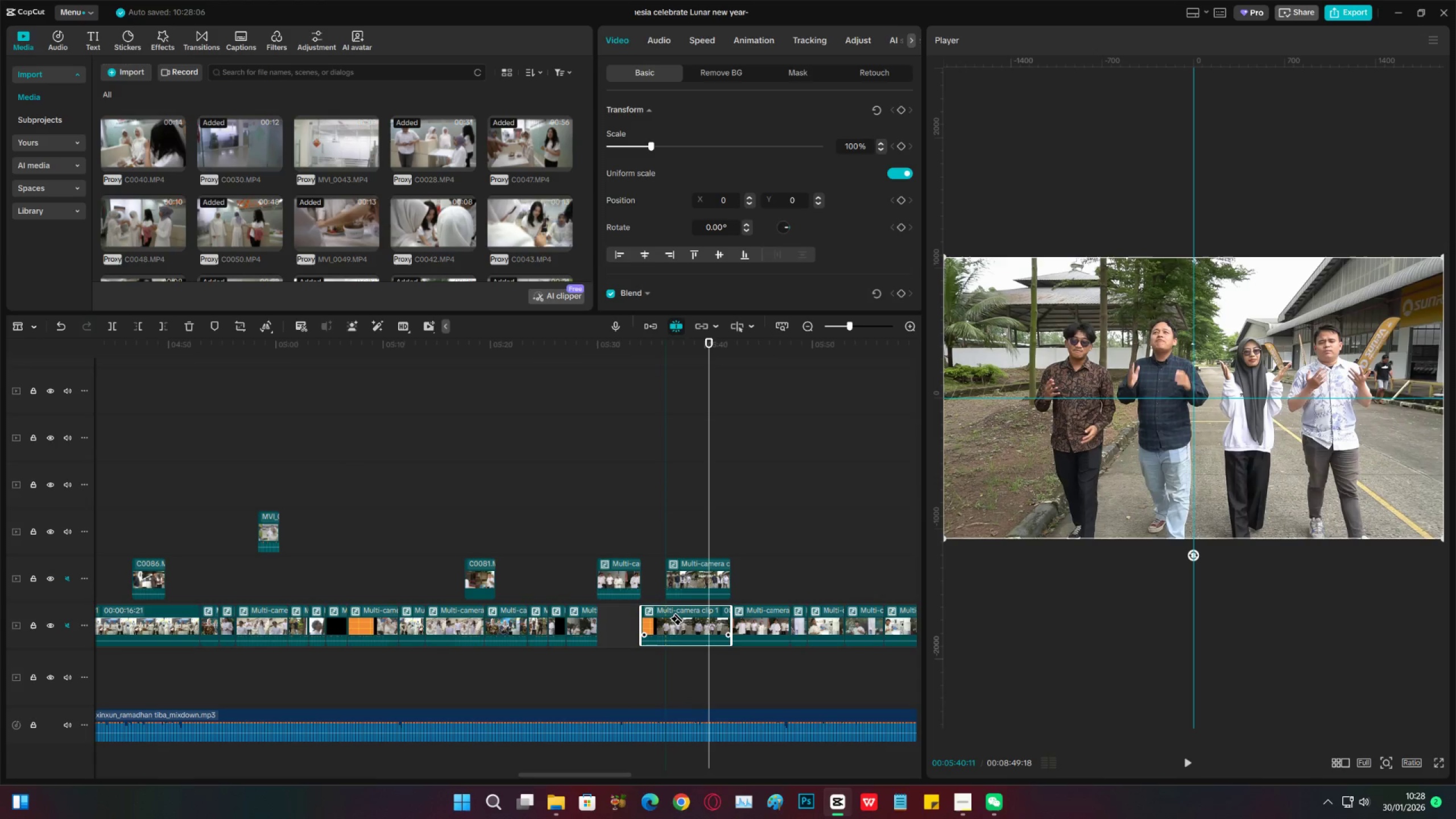 
left_click([669, 618])
 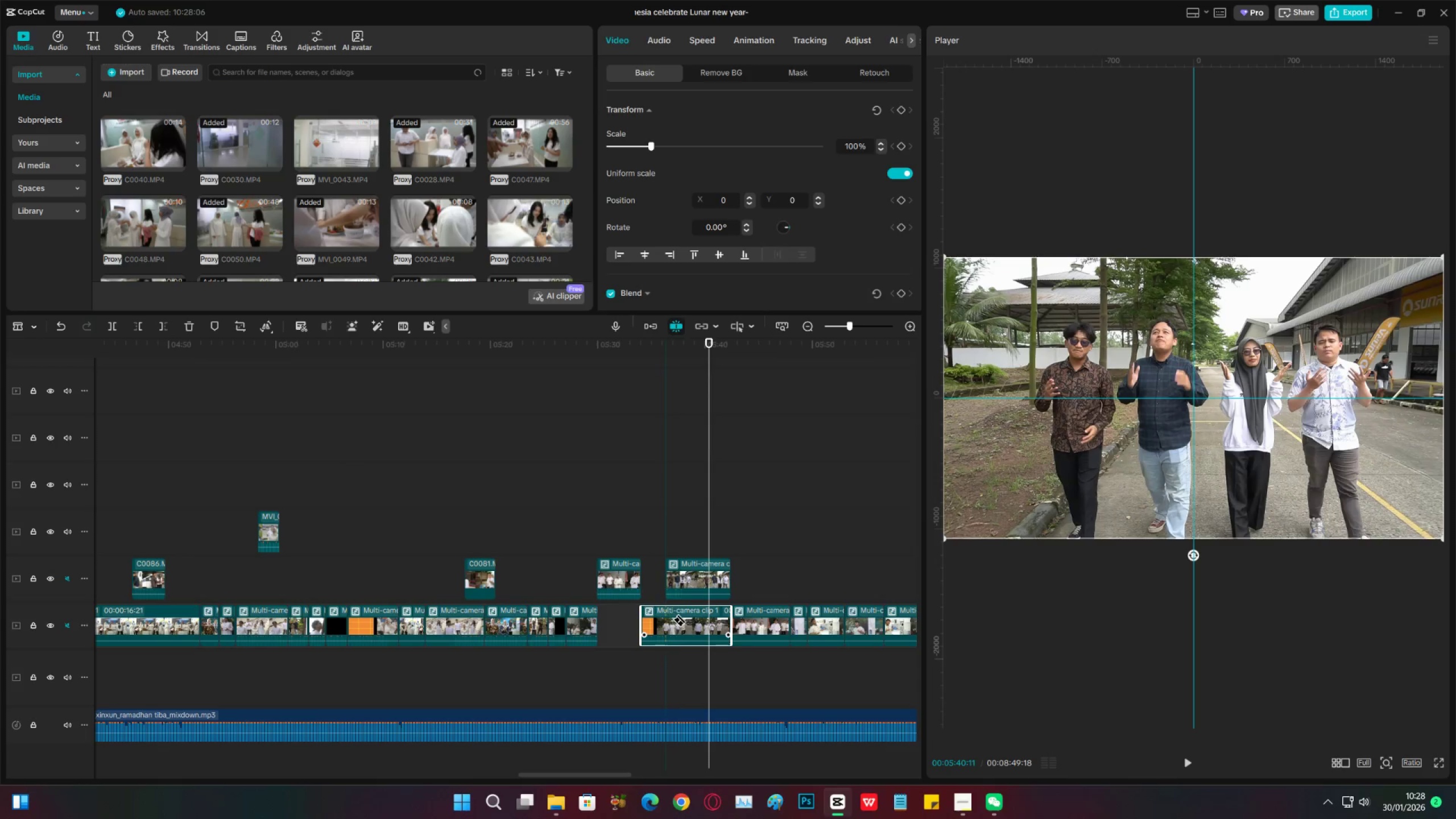 
key(V)
 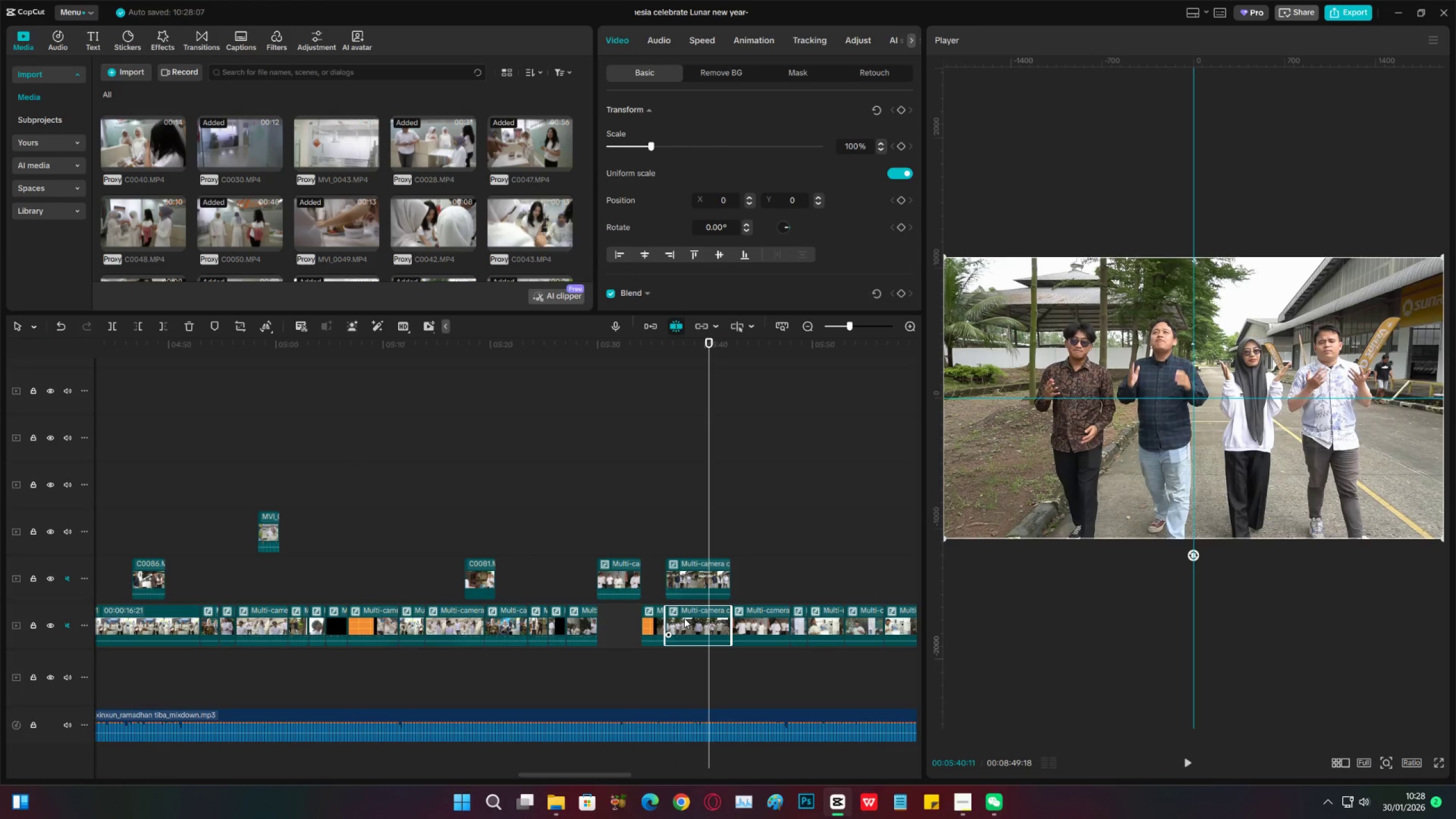 
key(Control+Z)
 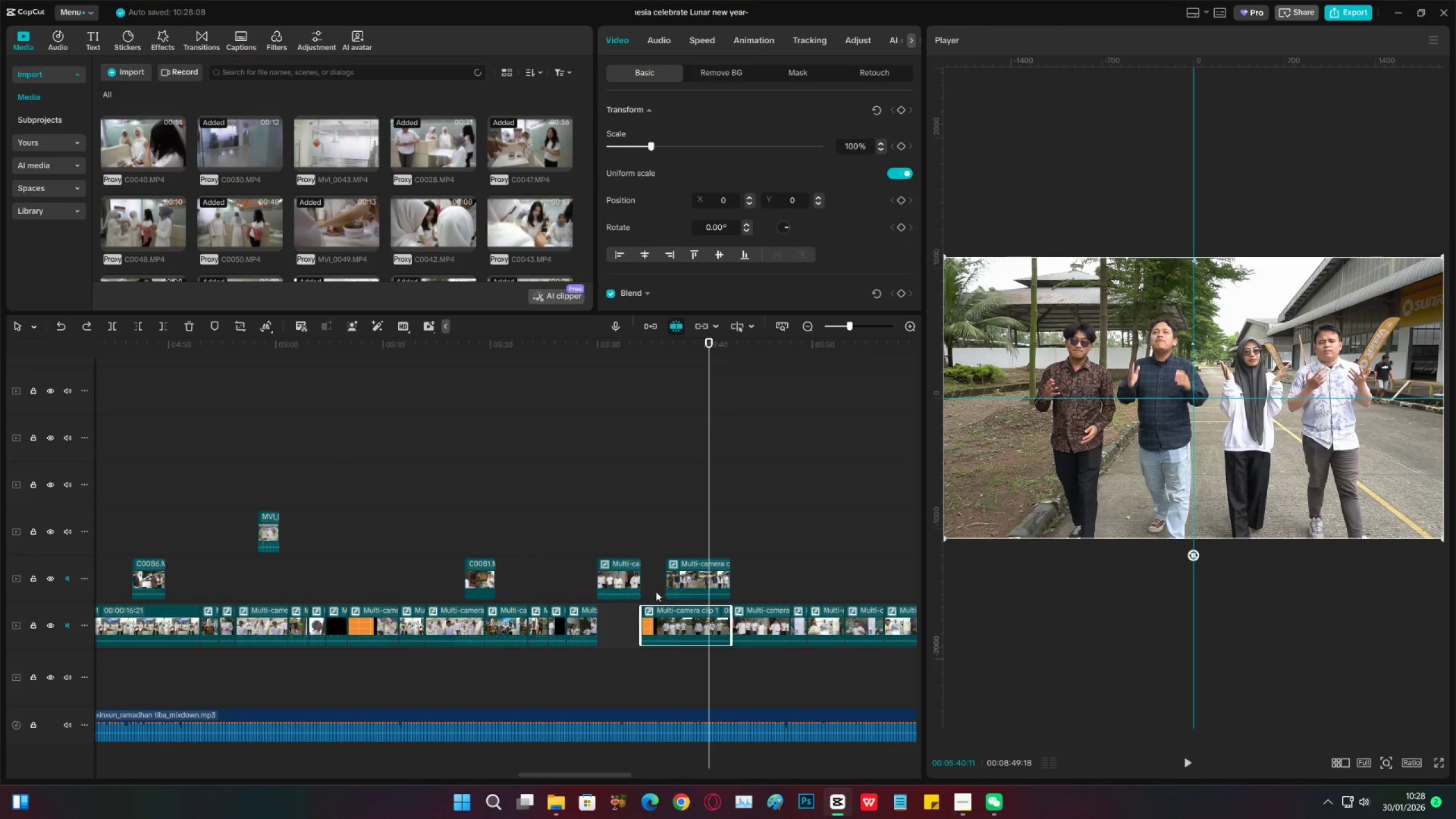 
left_click([655, 590])
 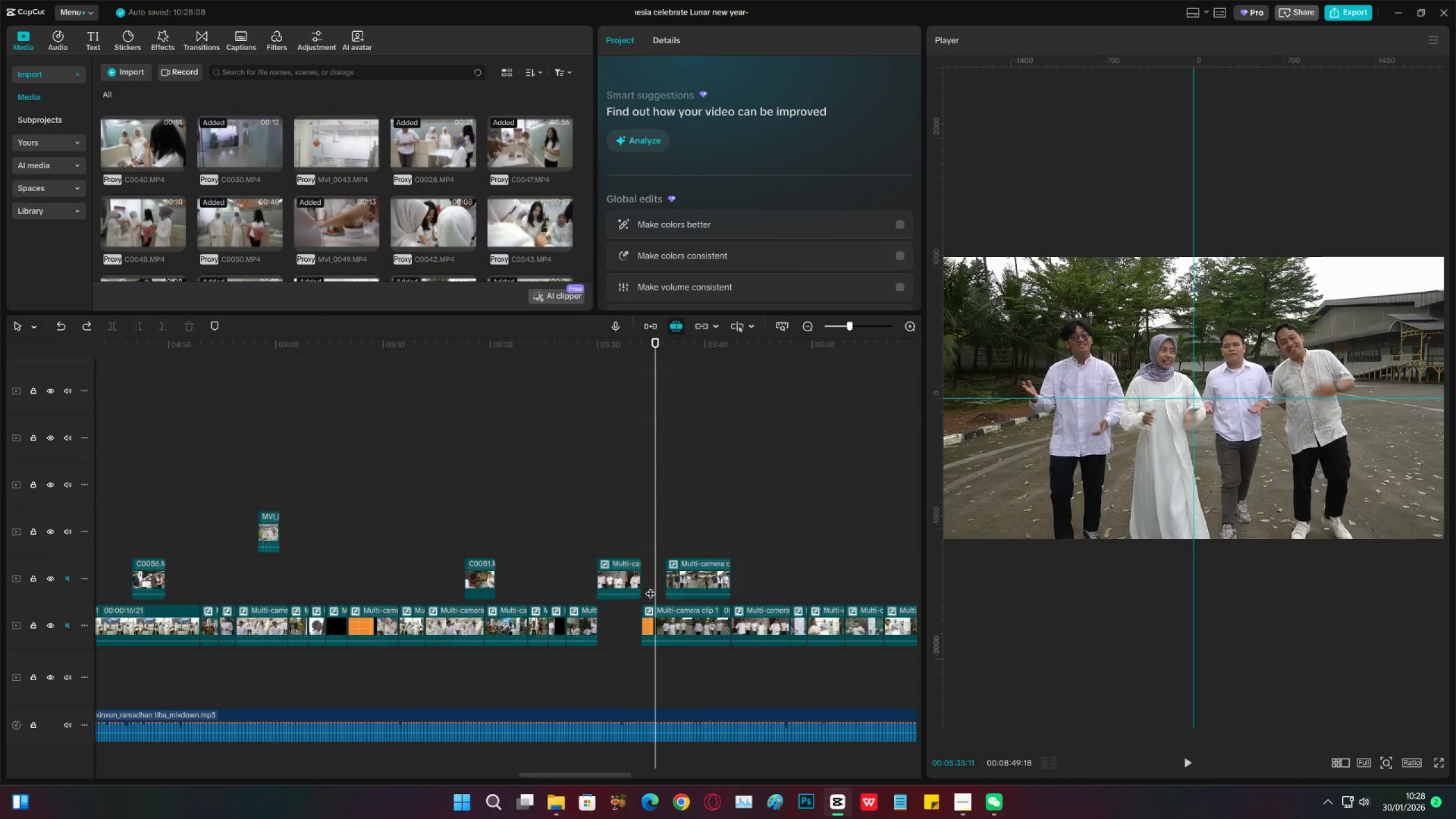 
left_click_drag(start_coordinate=[651, 586], to_coordinate=[645, 588])
 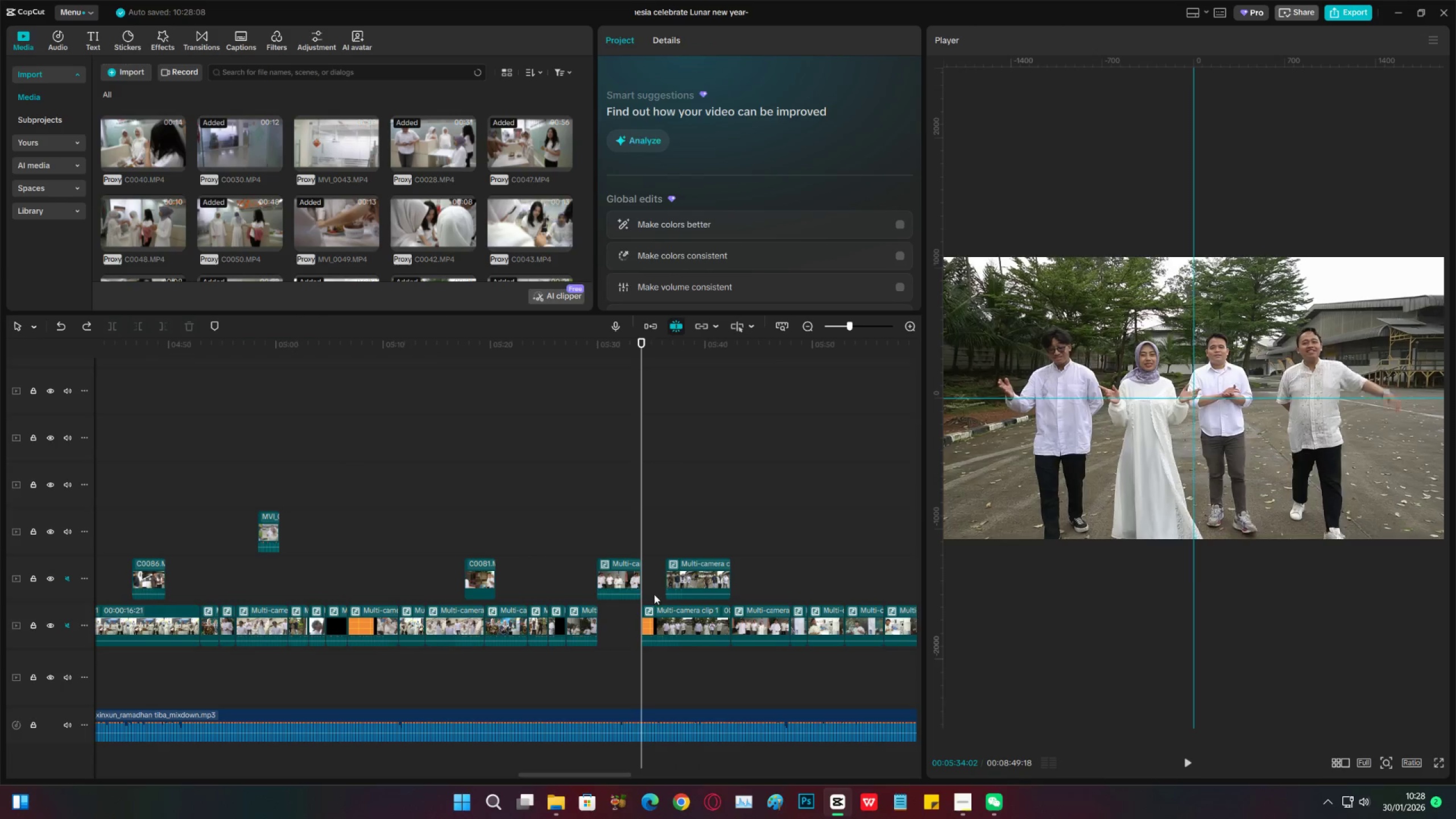 
key(Space)
 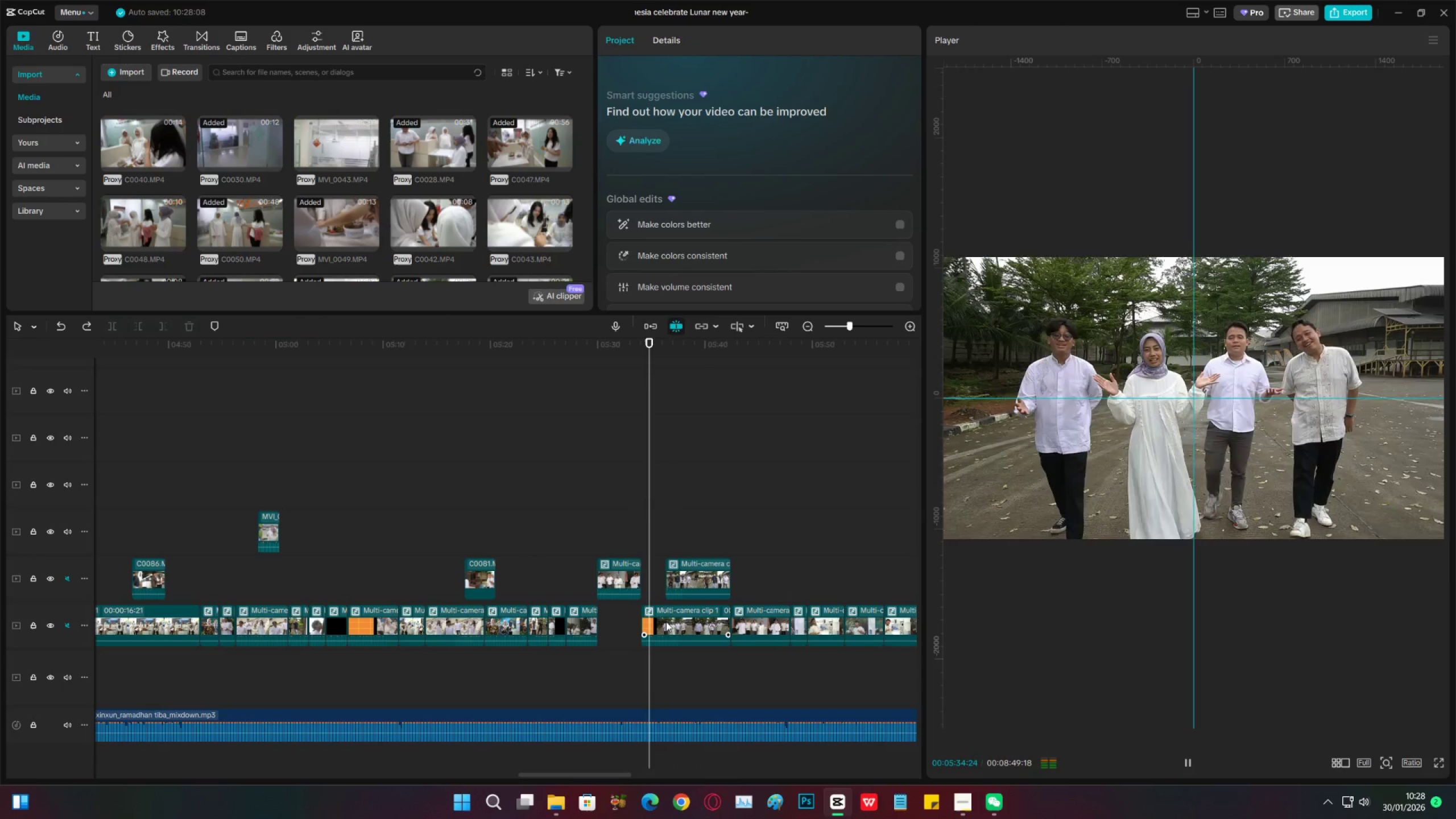 
key(Space)
 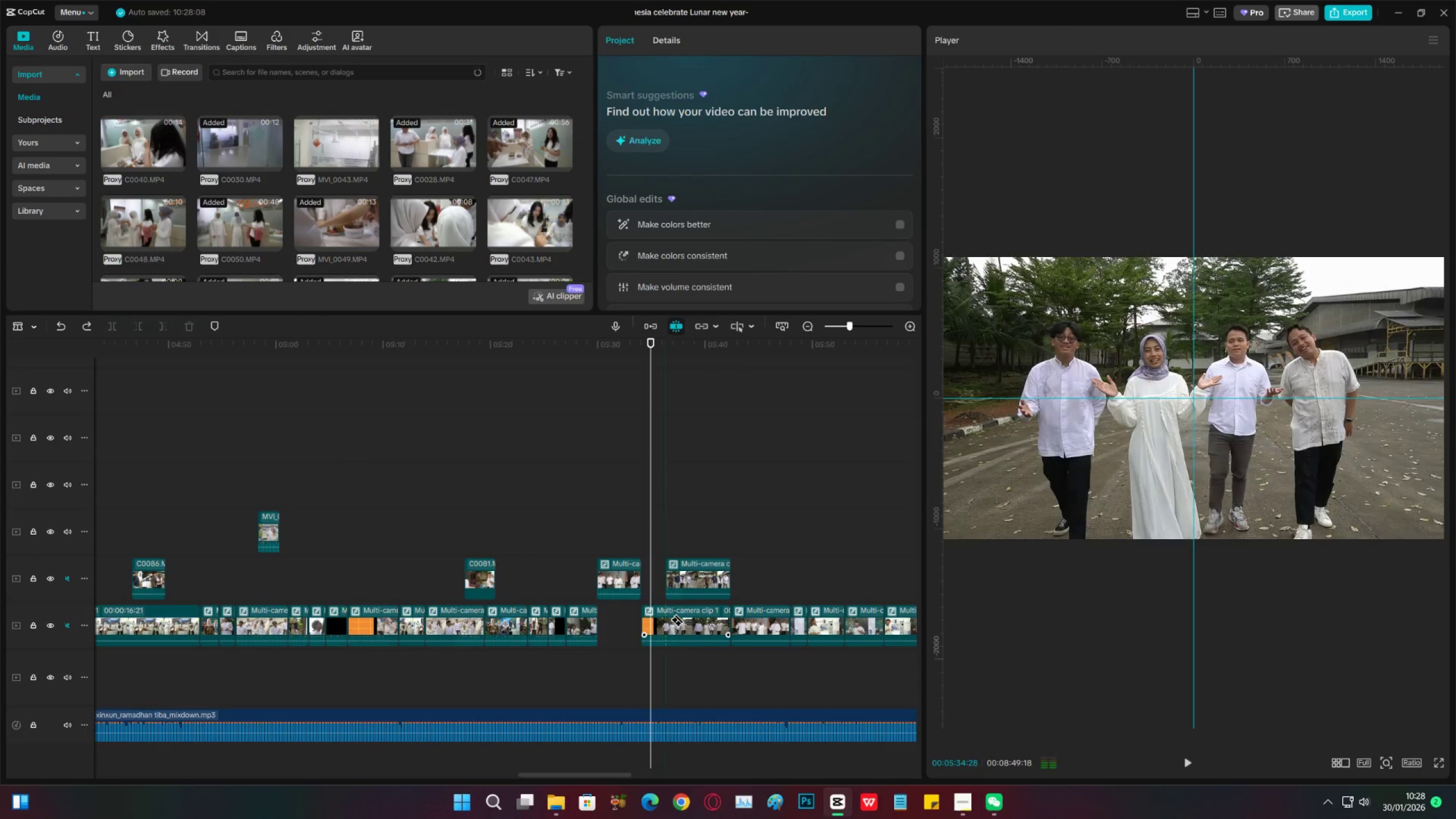 
key(C)
 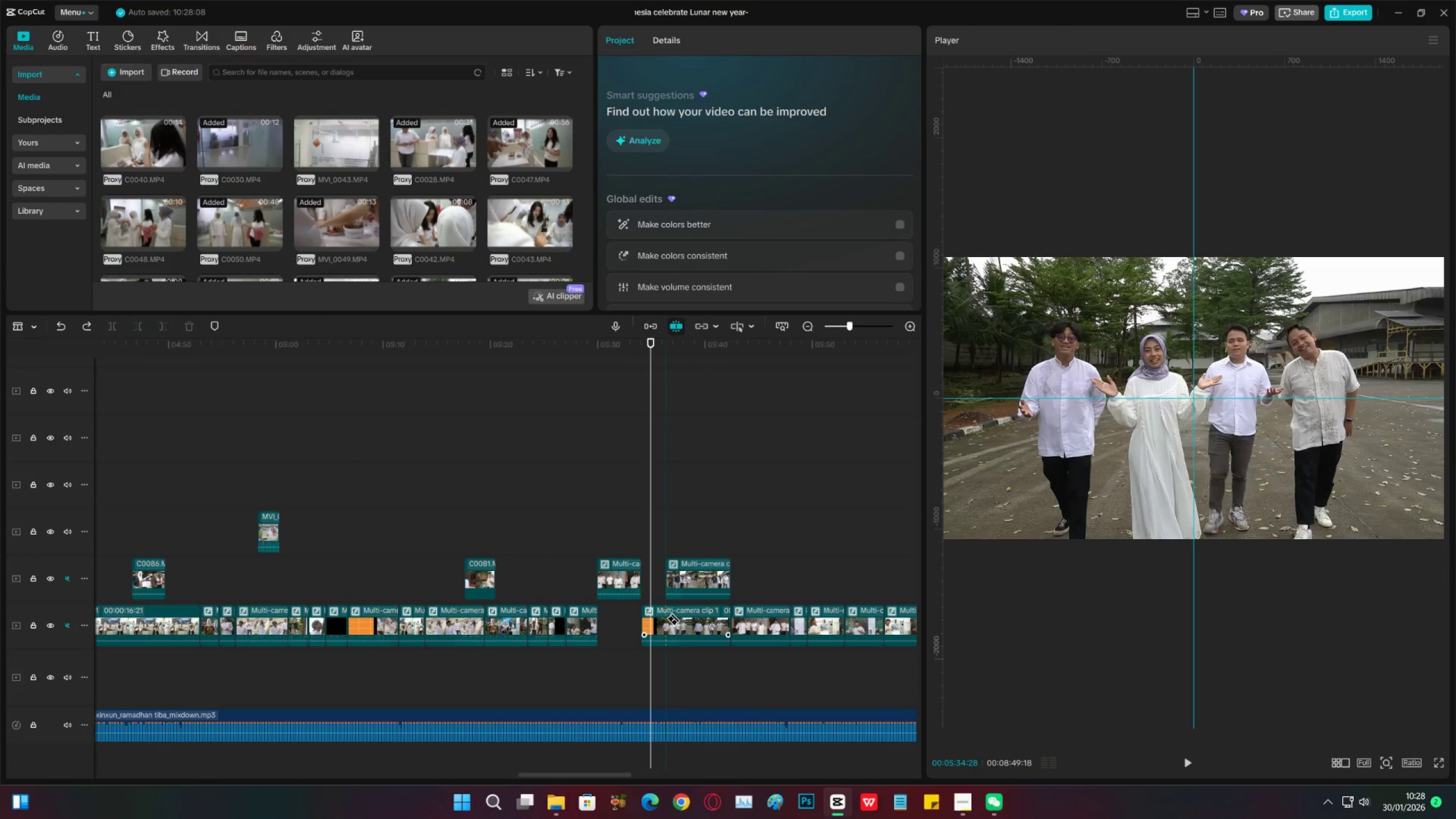 
left_click([666, 618])
 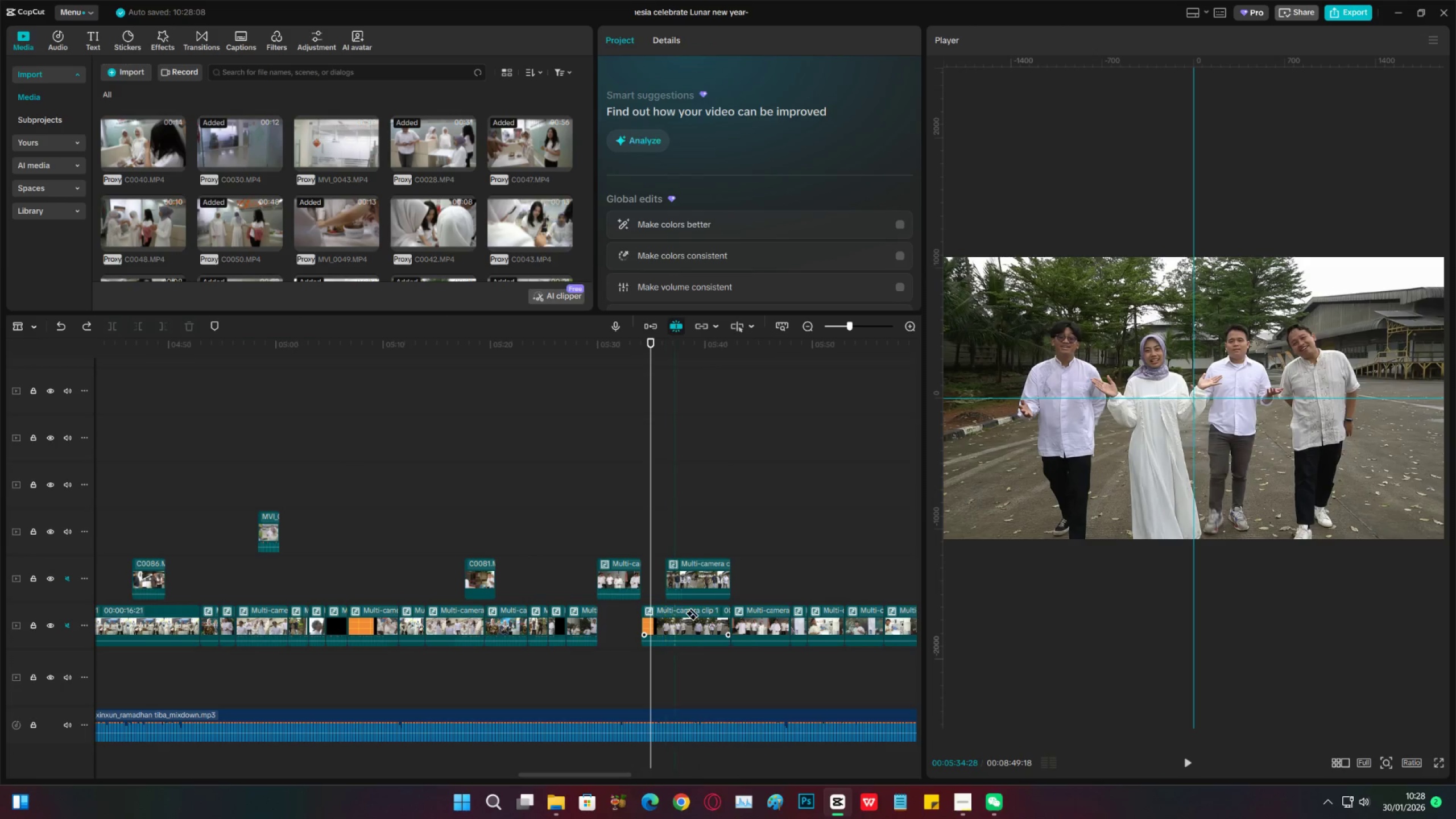 
key(V)
 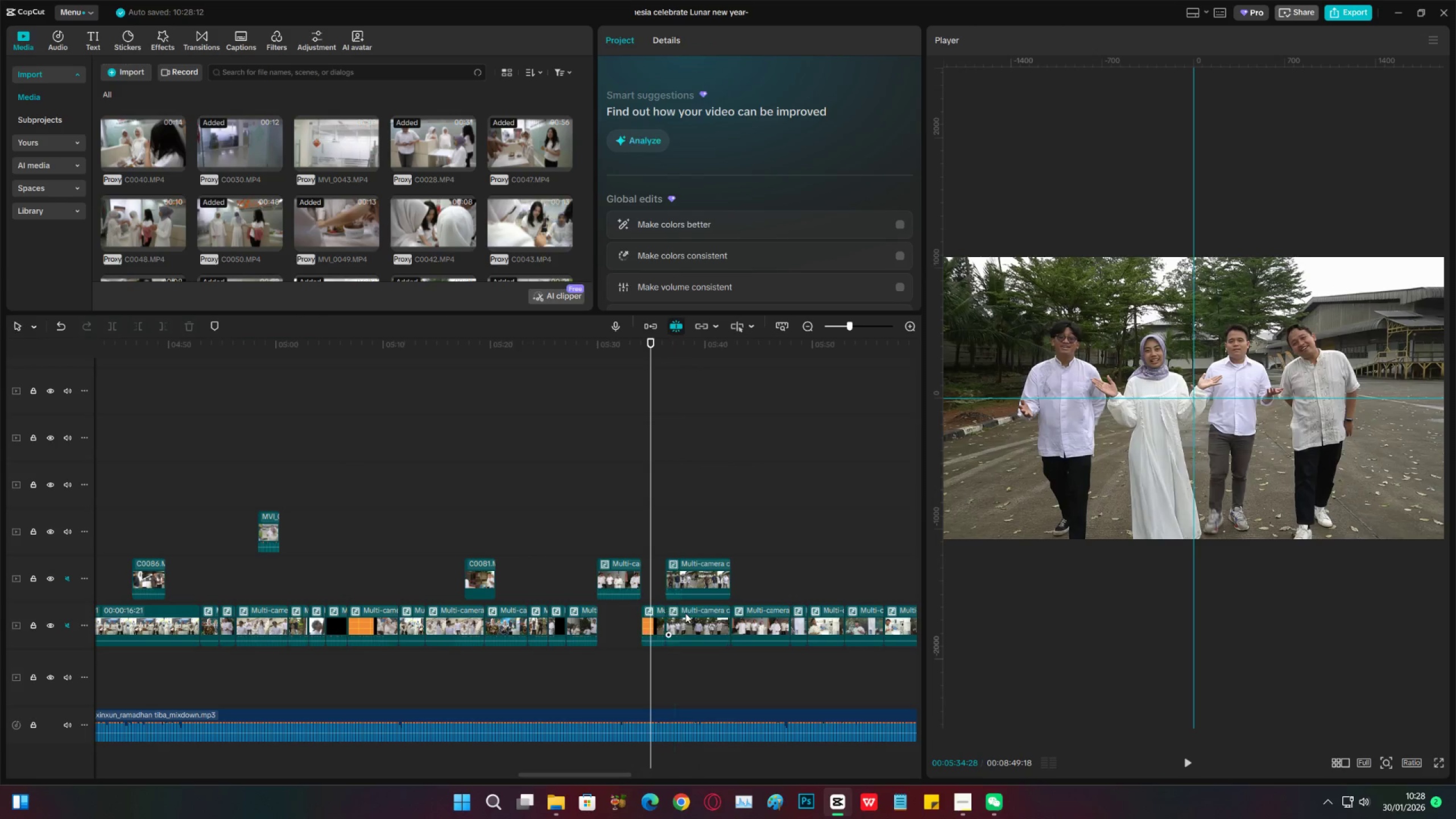 
double_click([685, 613])
 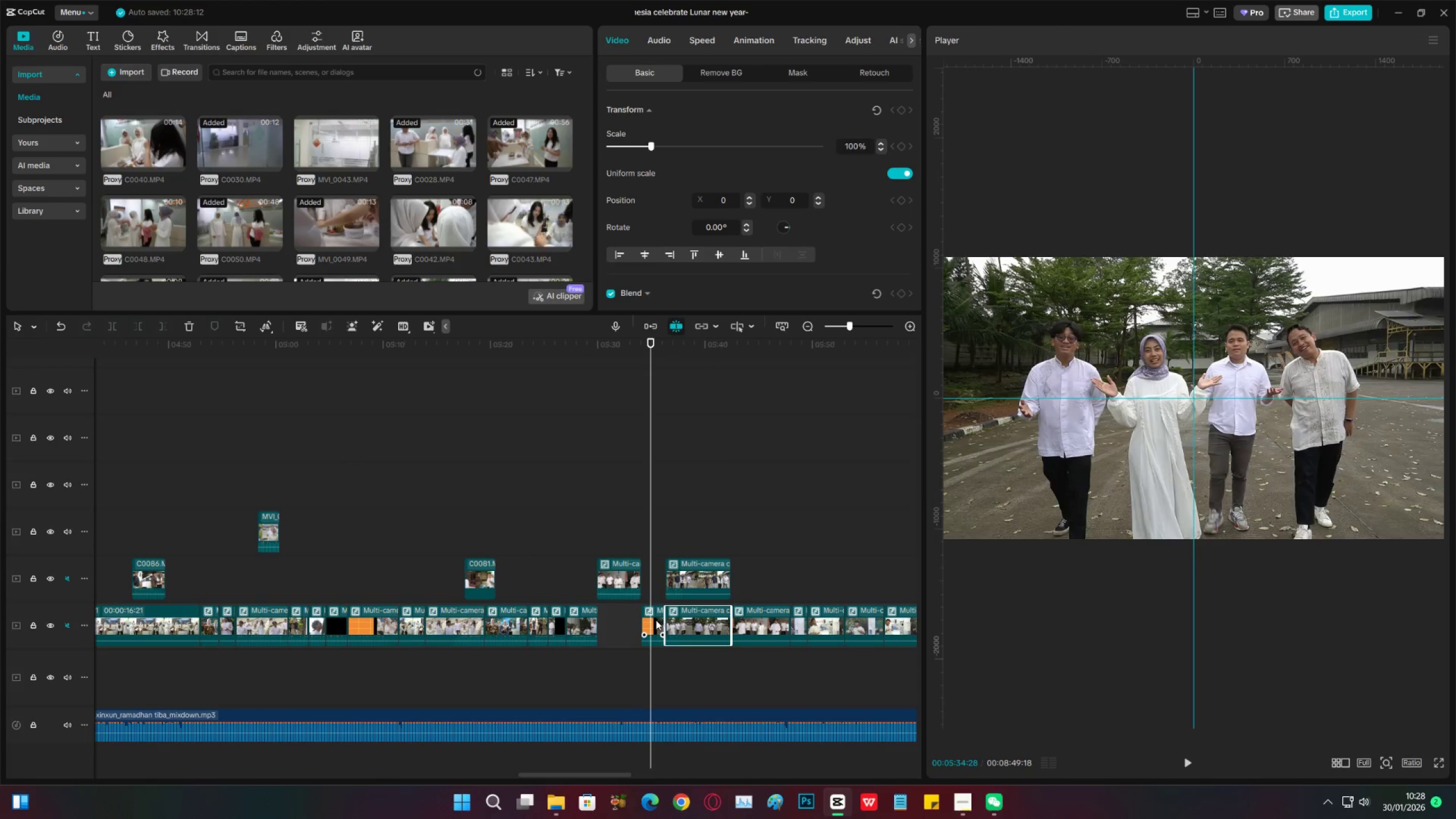 
key(X)
 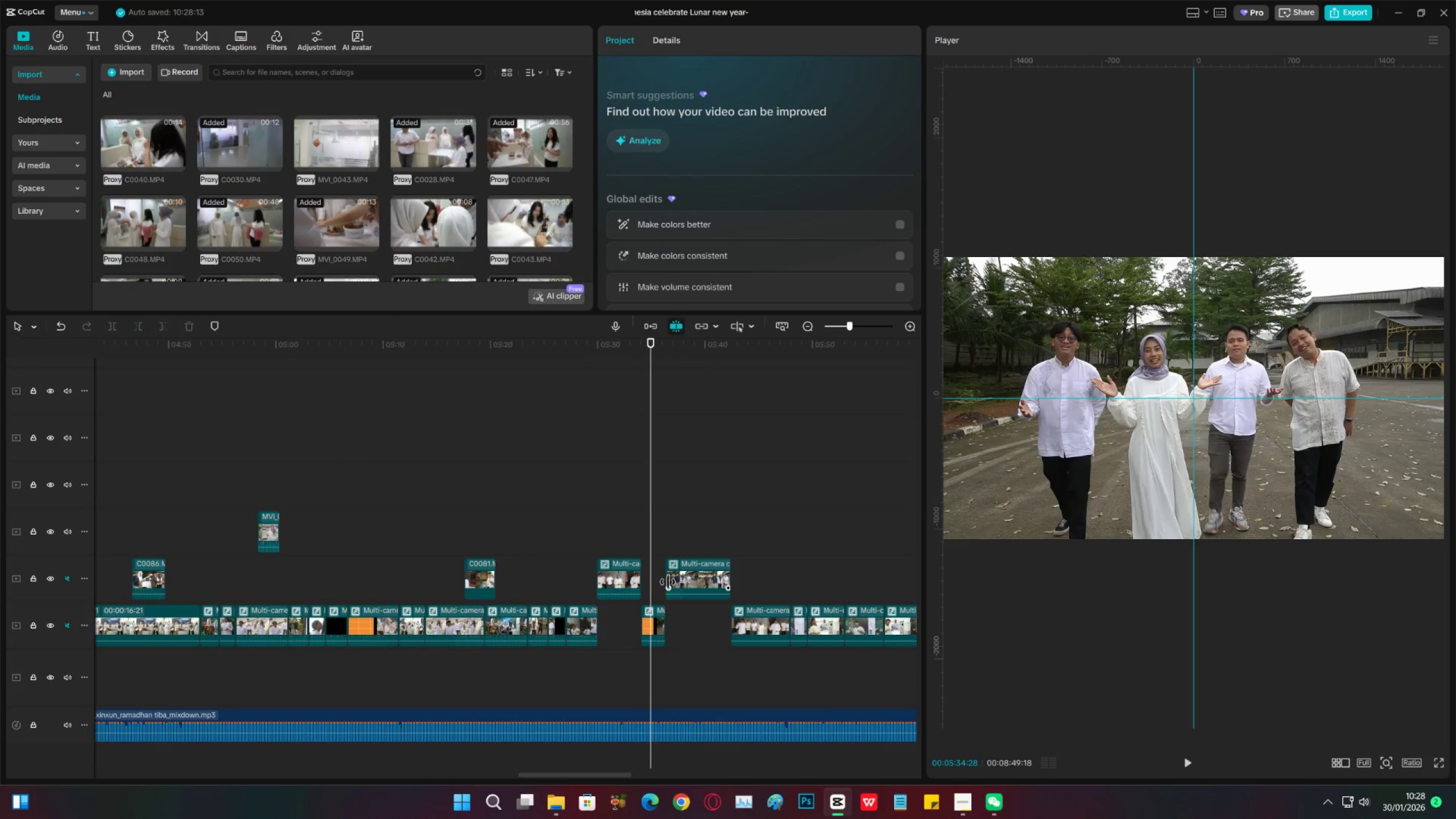 
left_click_drag(start_coordinate=[668, 582], to_coordinate=[695, 581])
 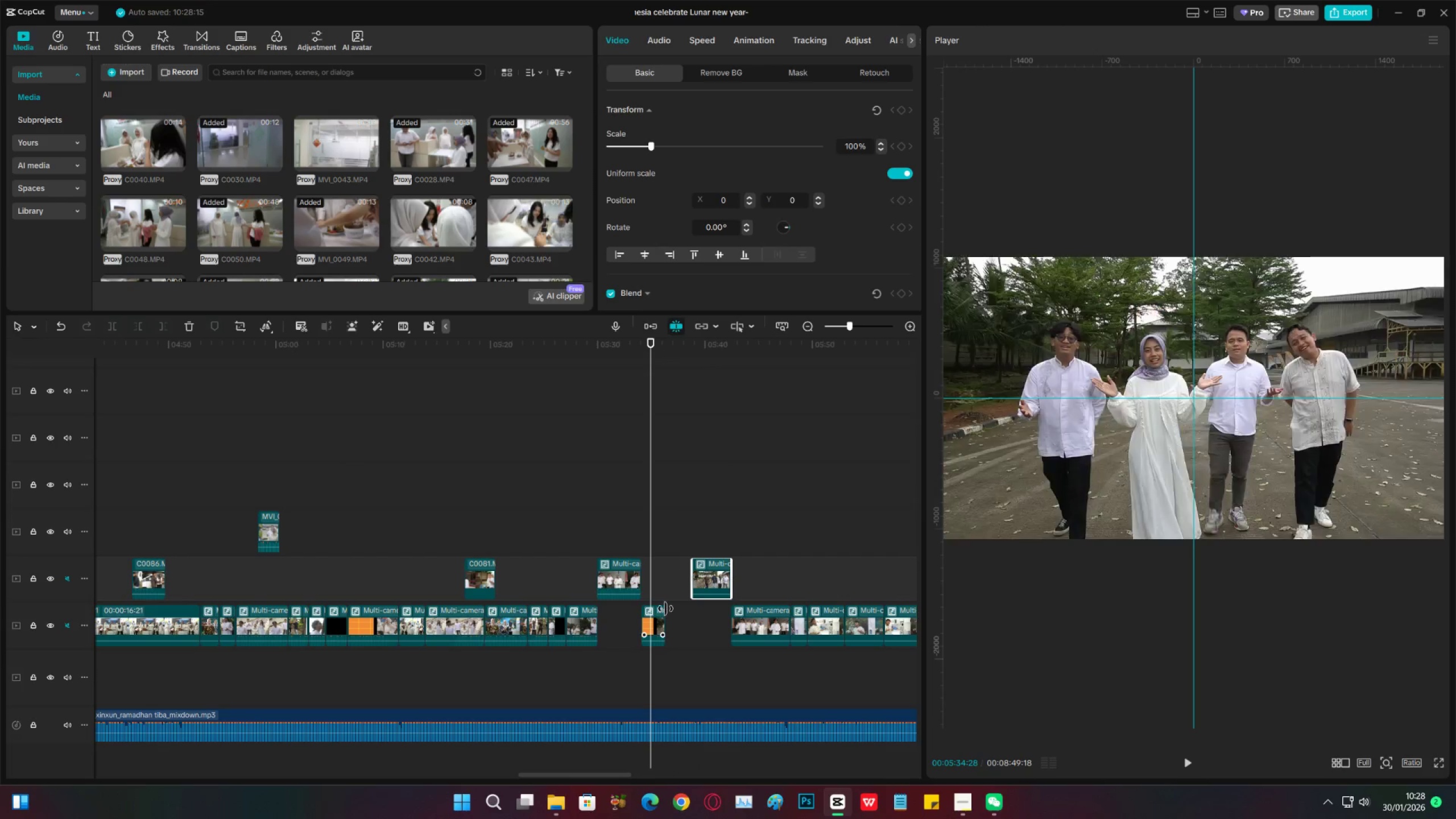 
left_click_drag(start_coordinate=[665, 609], to_coordinate=[692, 611])
 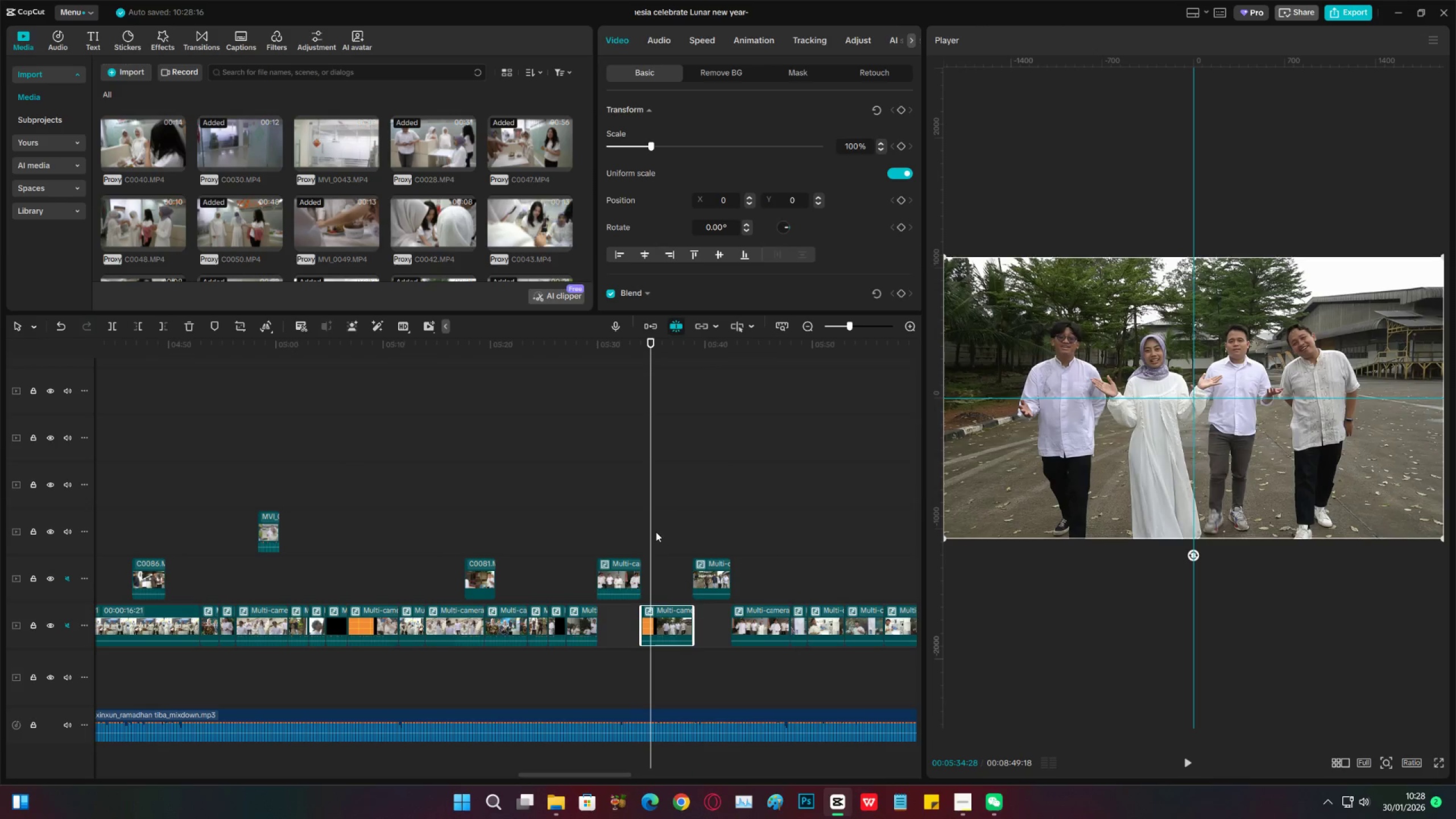 
left_click([656, 532])
 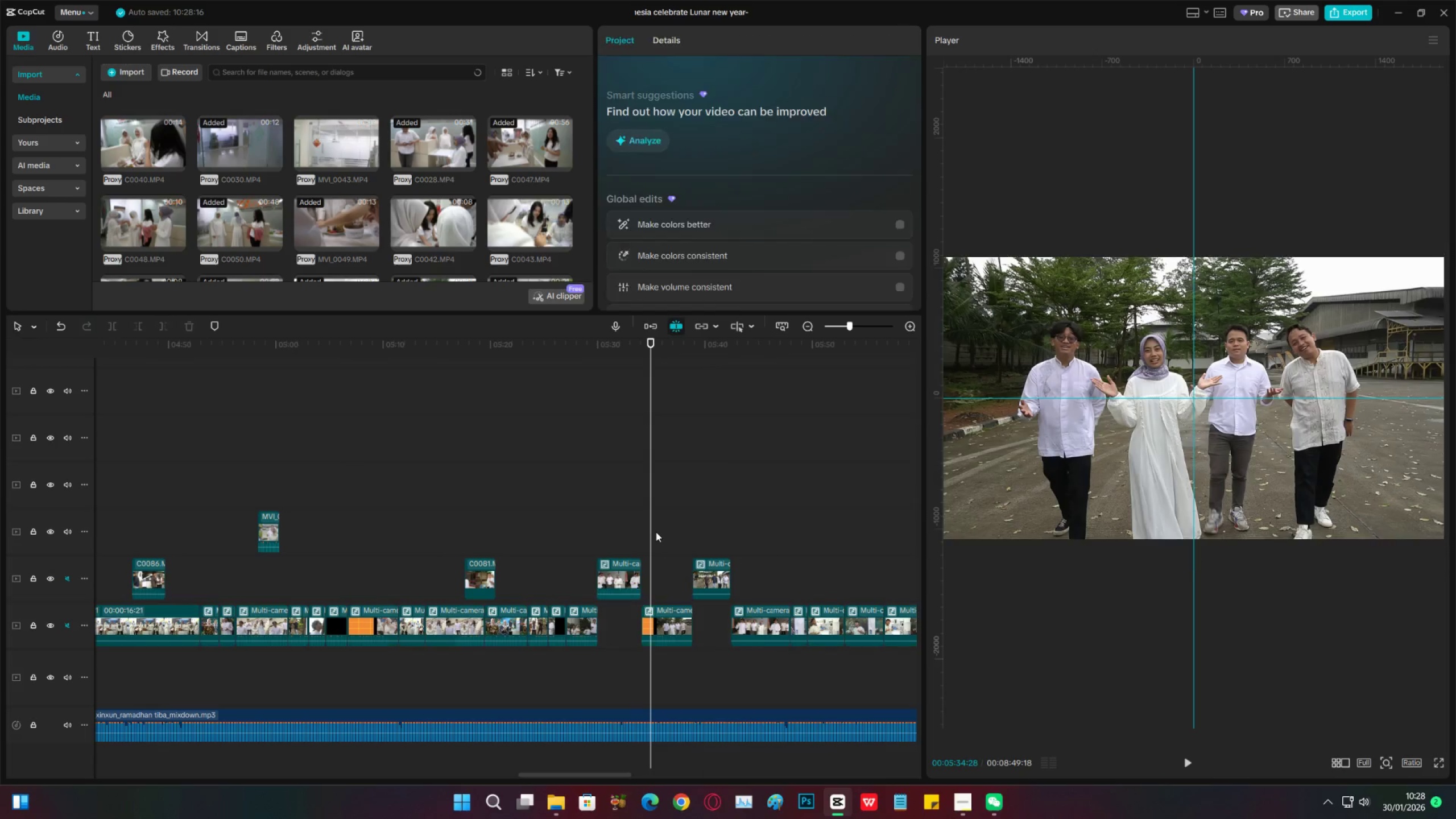 
key(Control+S)
 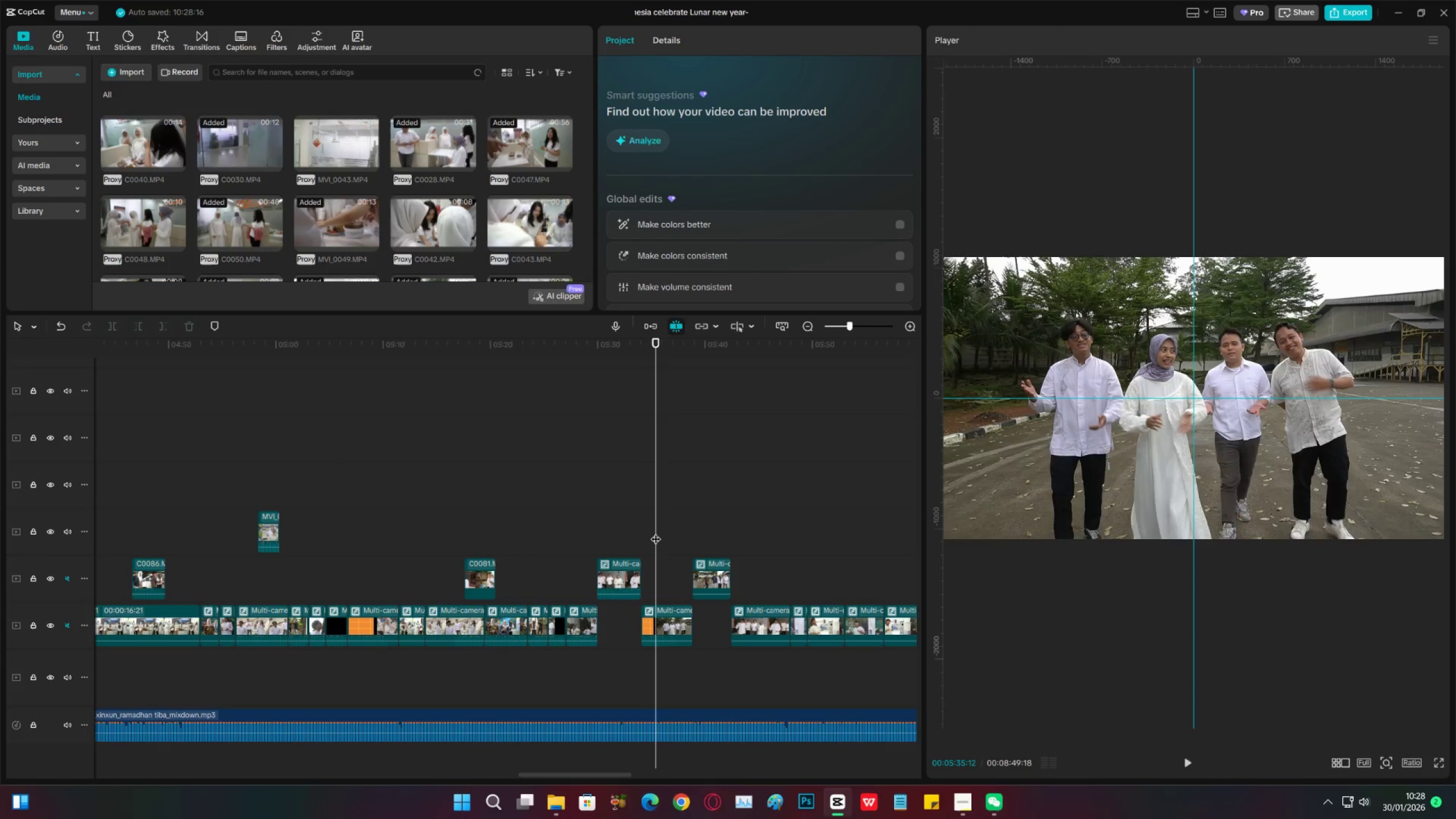 
key(Space)
 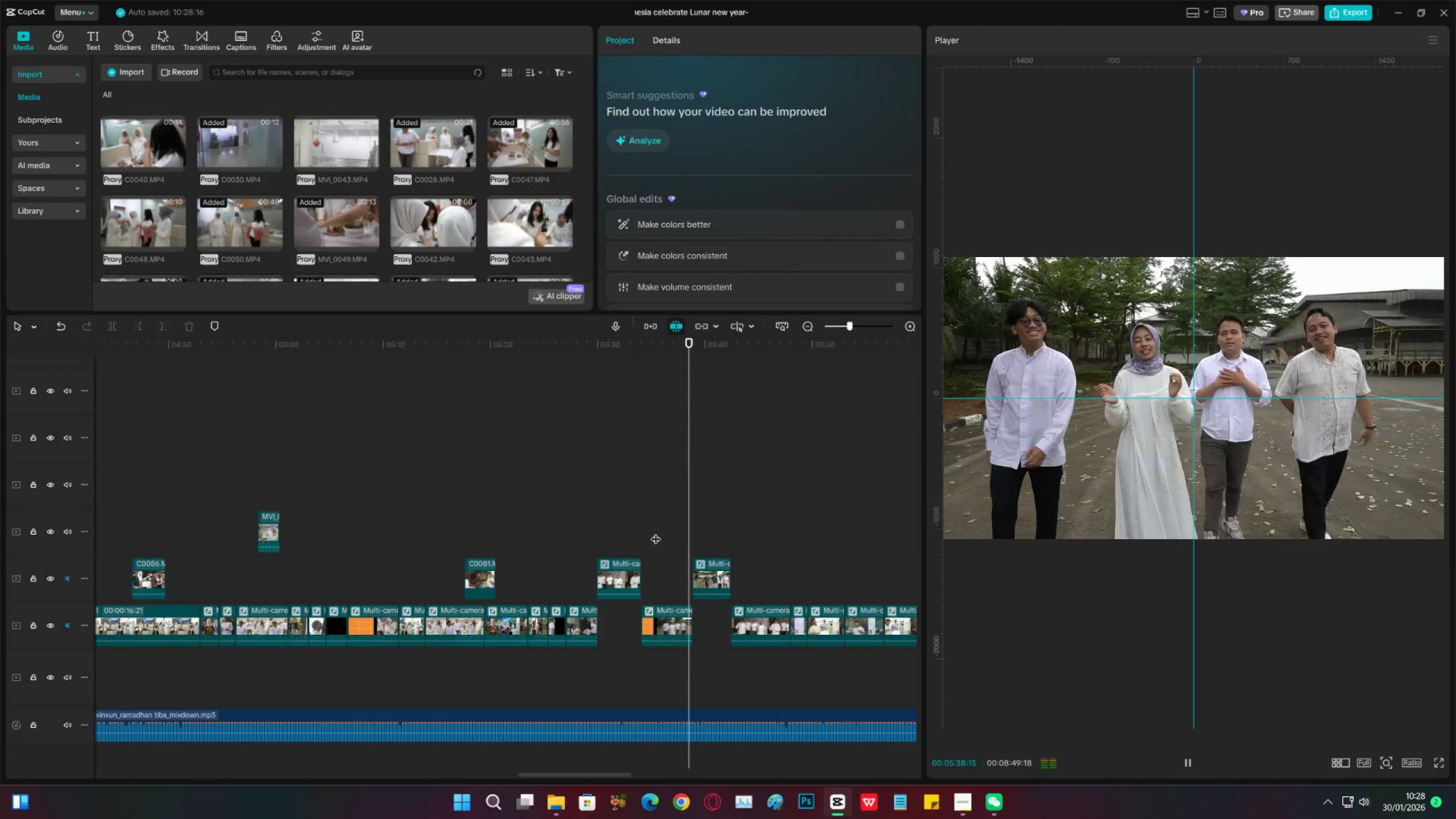 
left_click([672, 529])
 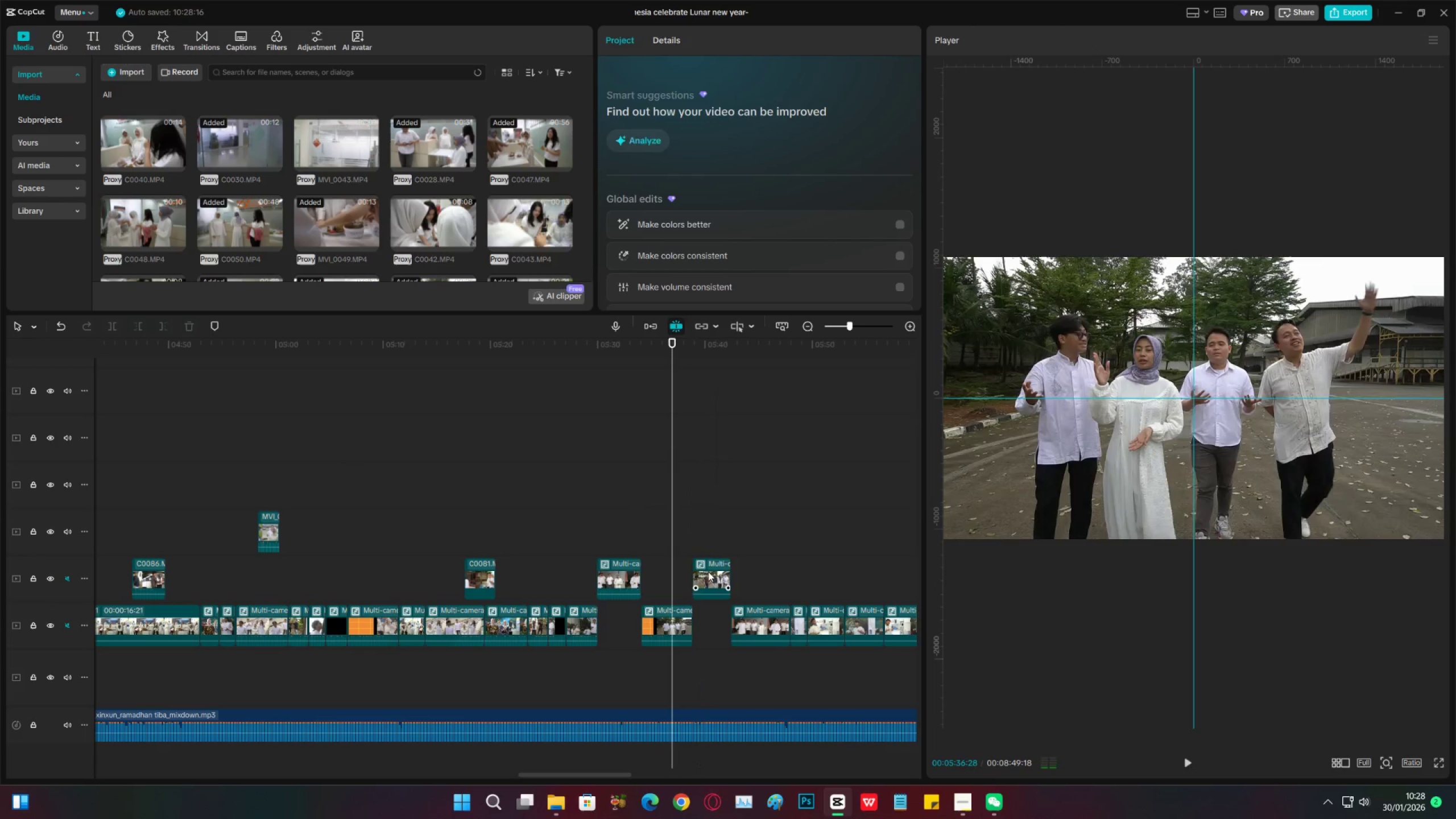 
left_click_drag(start_coordinate=[708, 572], to_coordinate=[707, 604])
 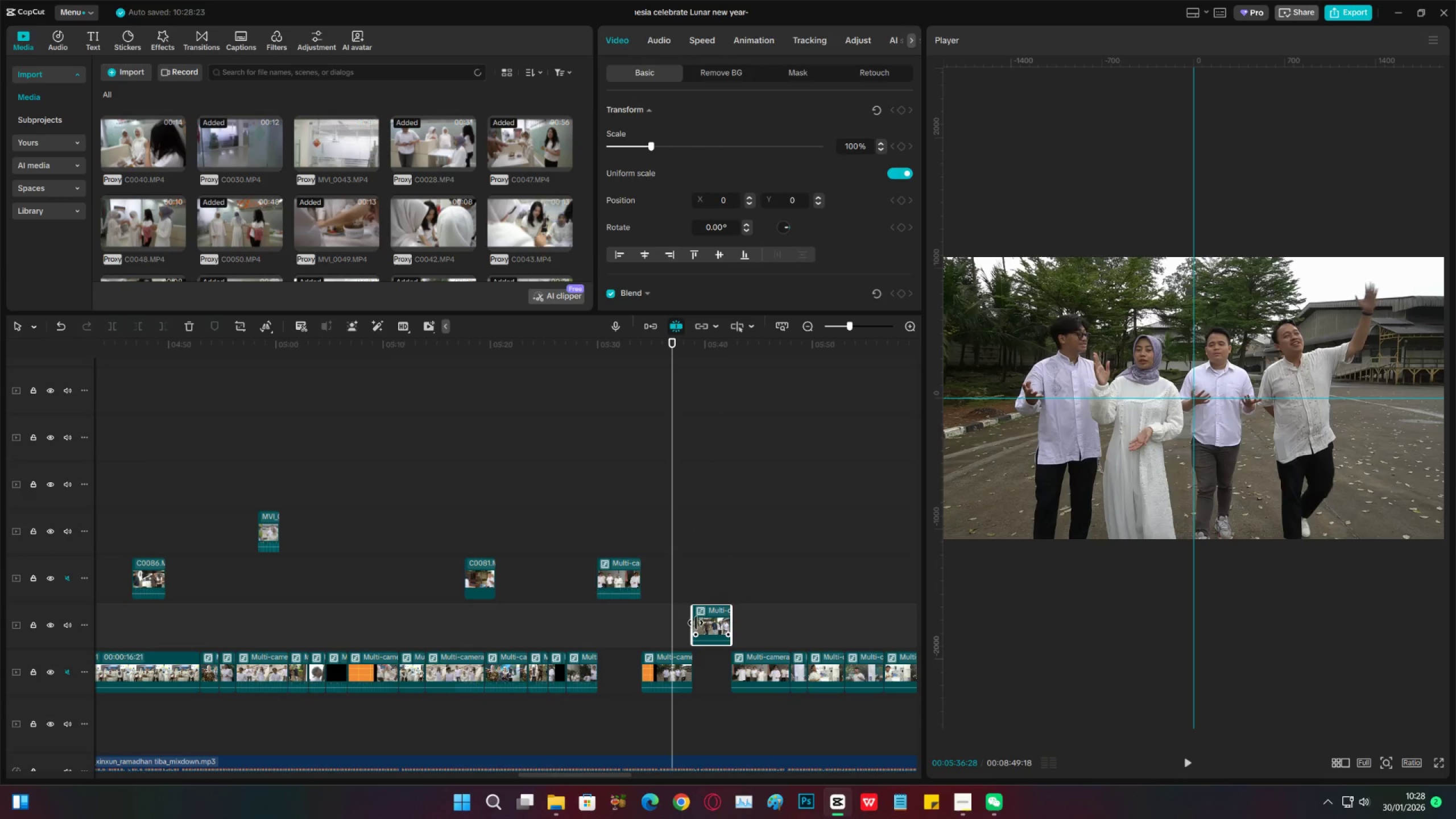 
key(Control+Z)
 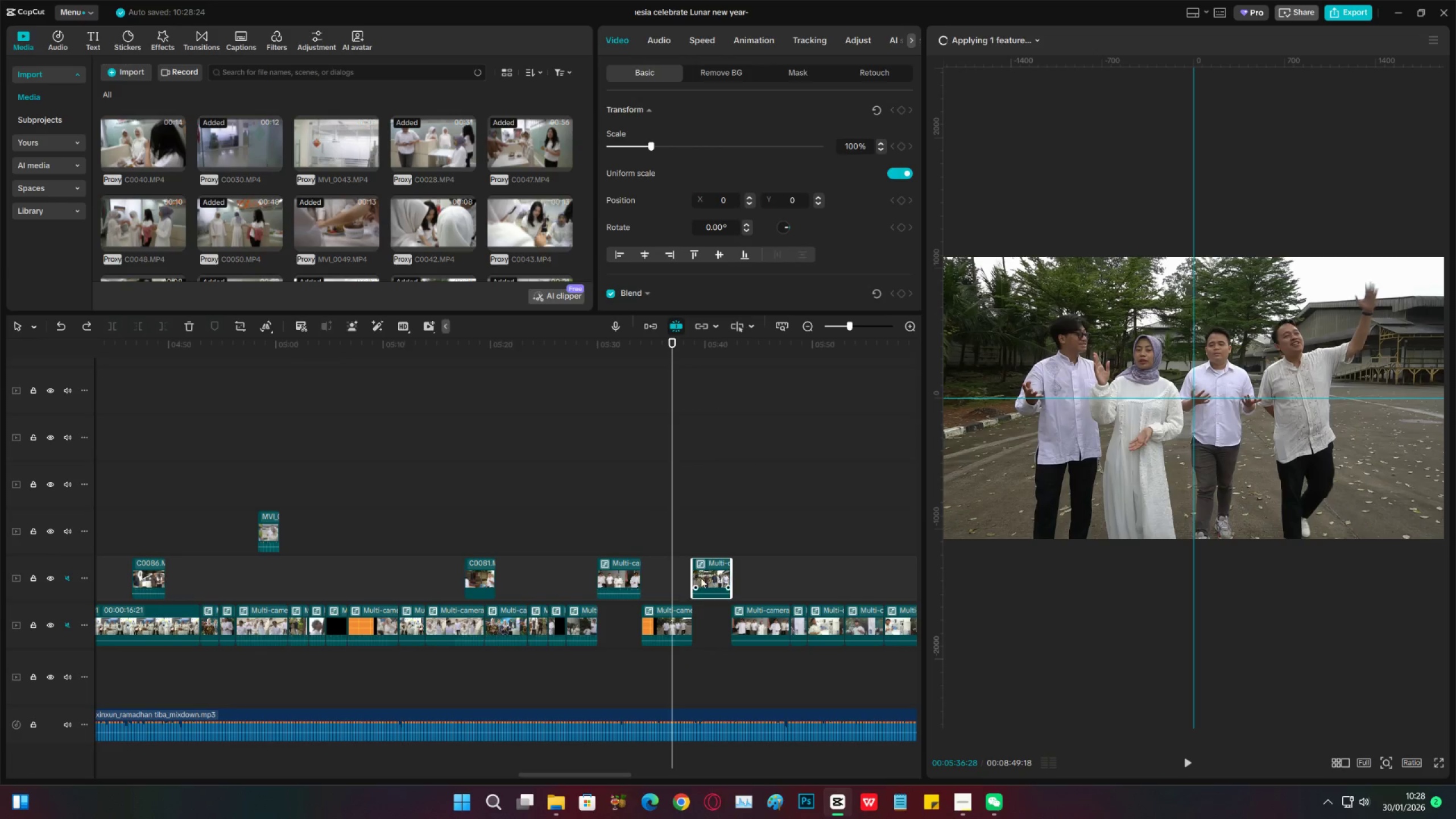 
left_click_drag(start_coordinate=[705, 574], to_coordinate=[705, 614])
 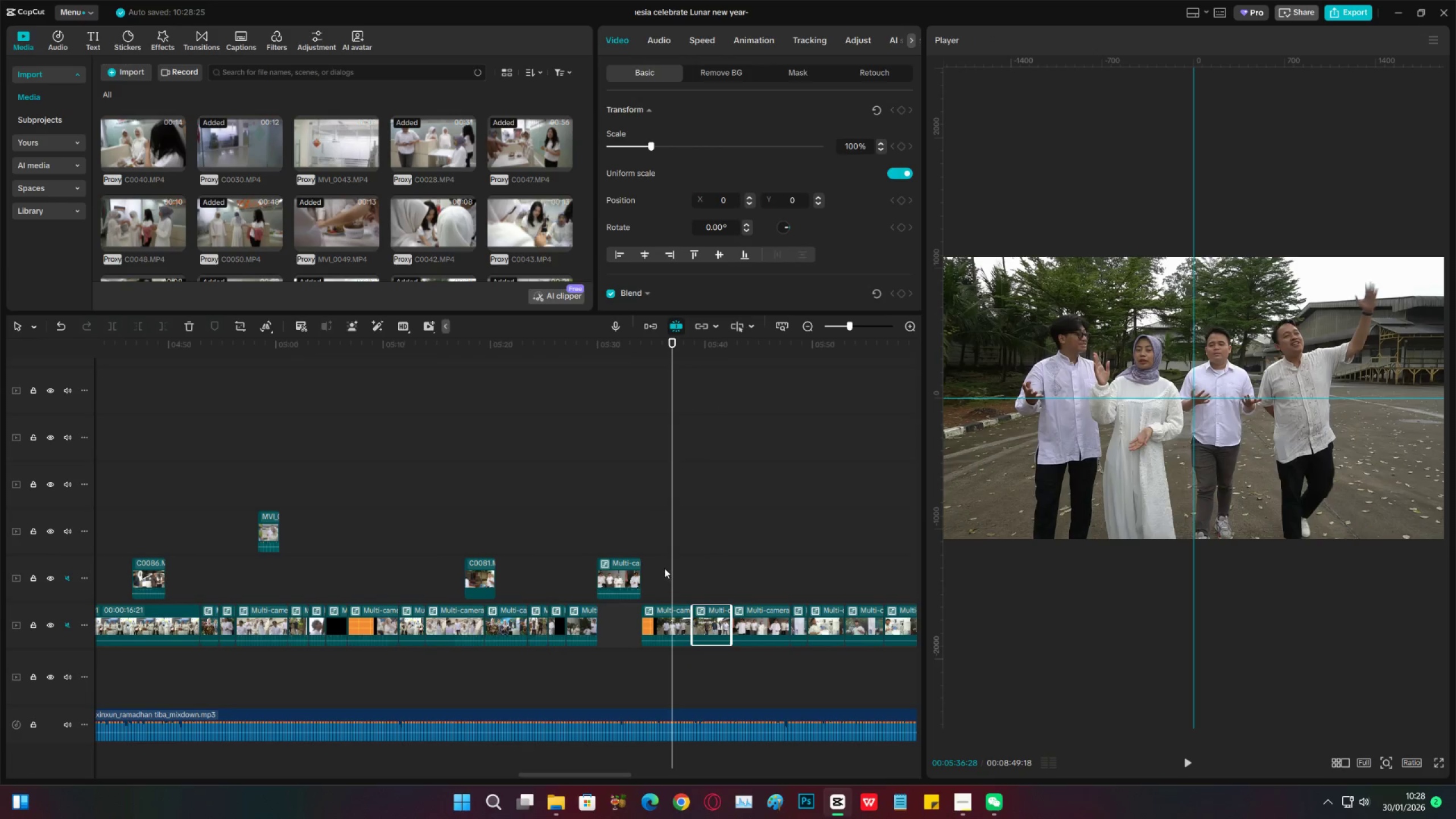 
left_click([664, 566])
 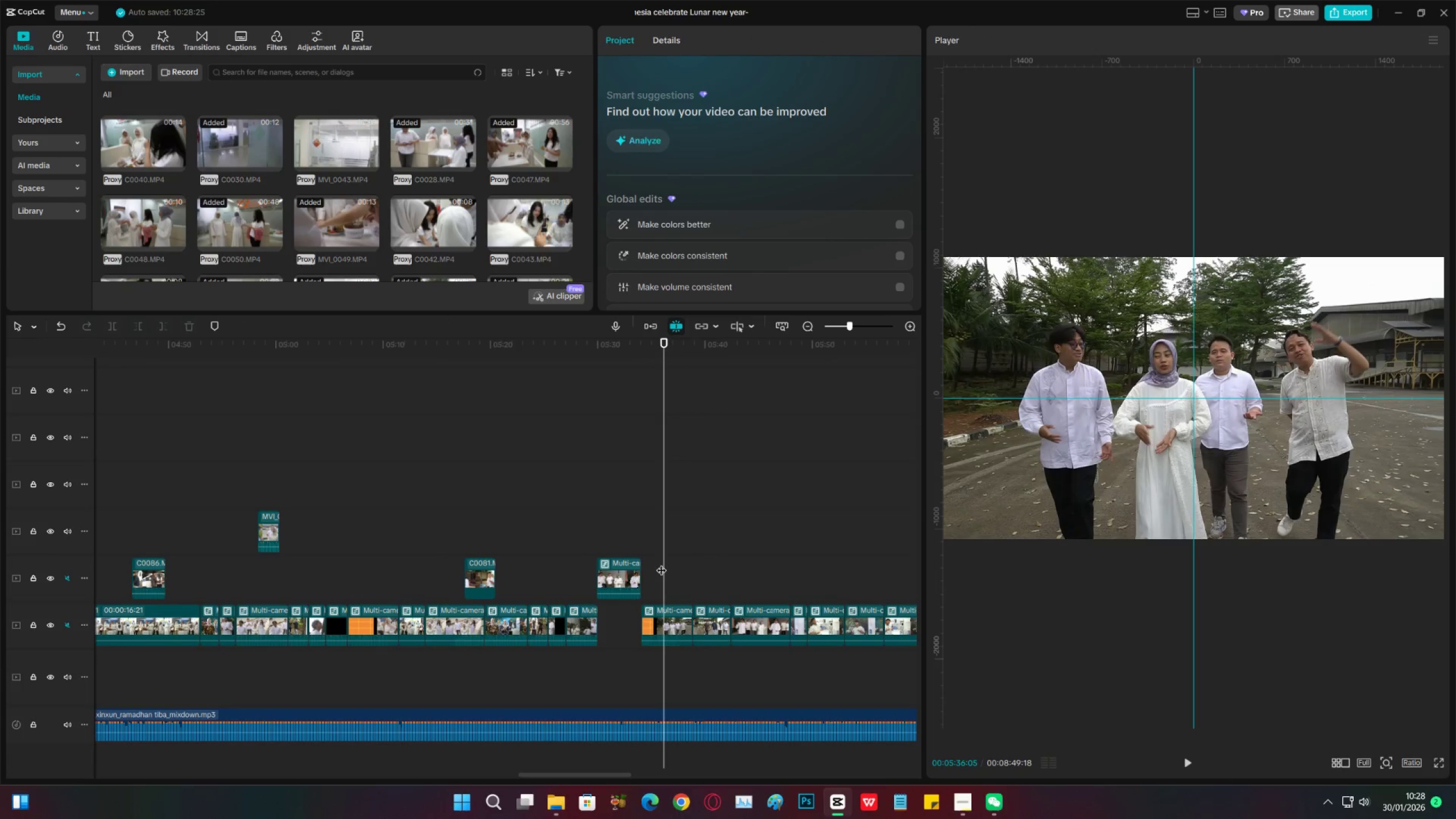 
left_click_drag(start_coordinate=[661, 563], to_coordinate=[700, 565])
 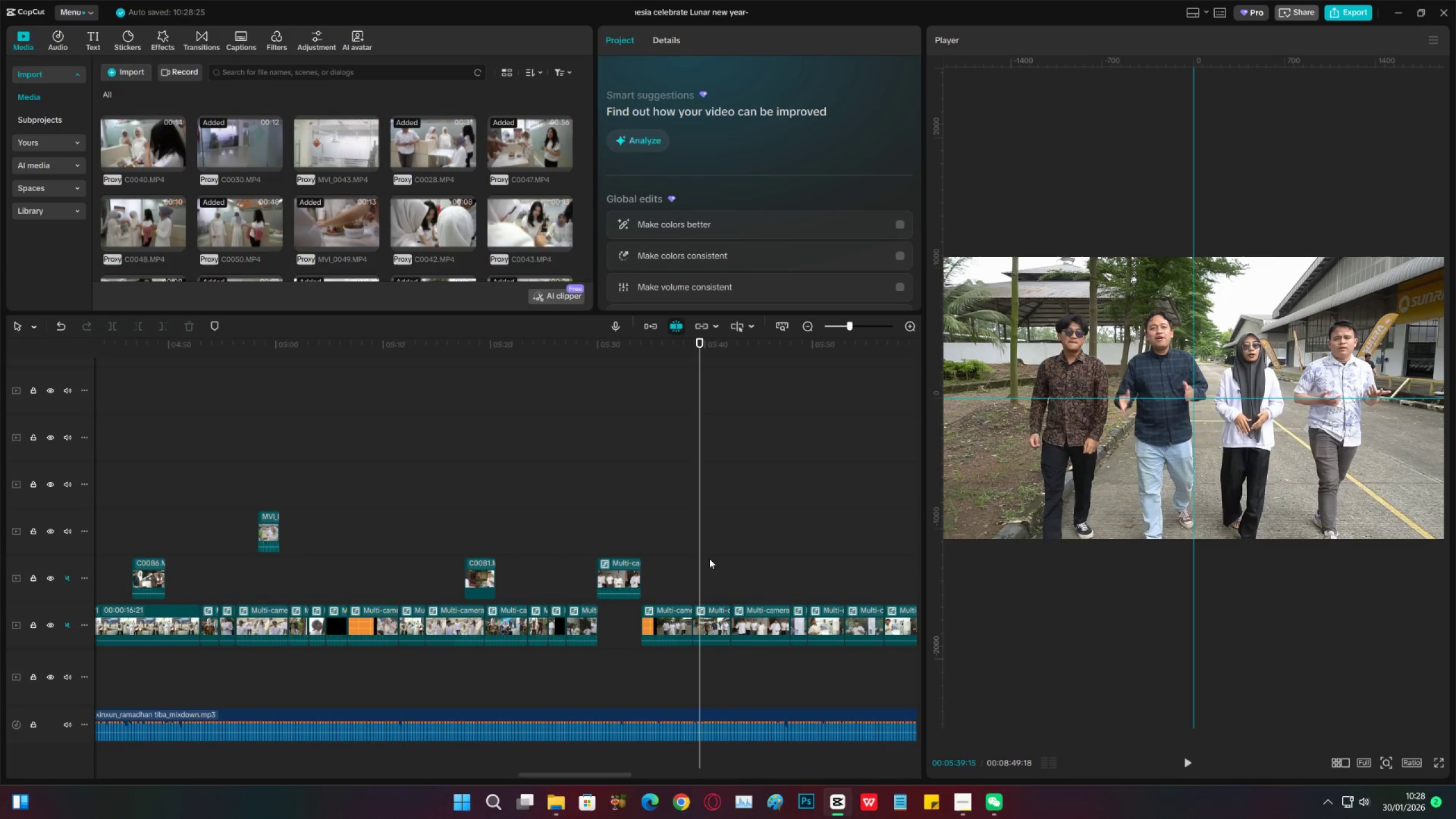 
left_click([709, 616])
 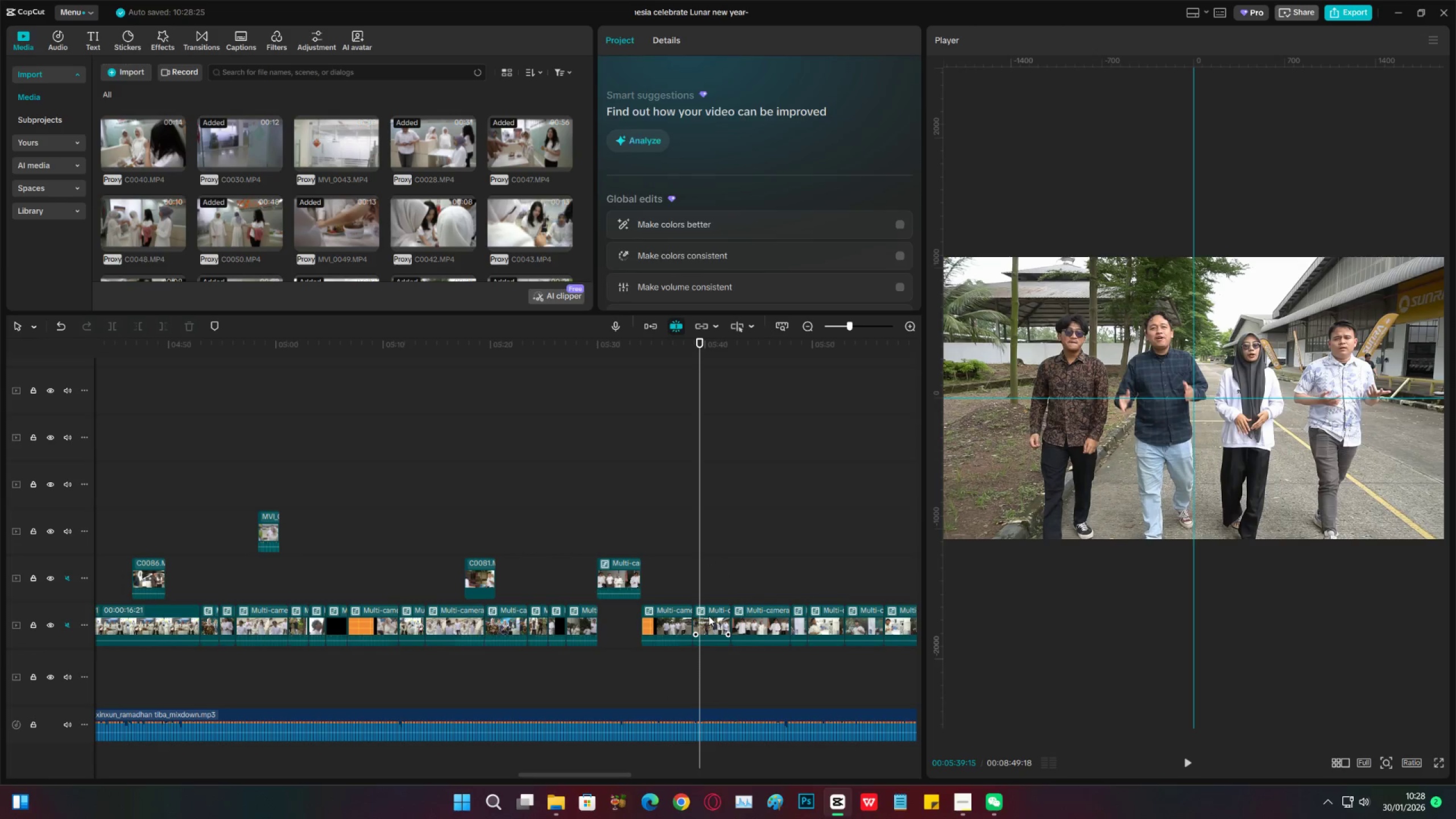 
key(Control+S)
 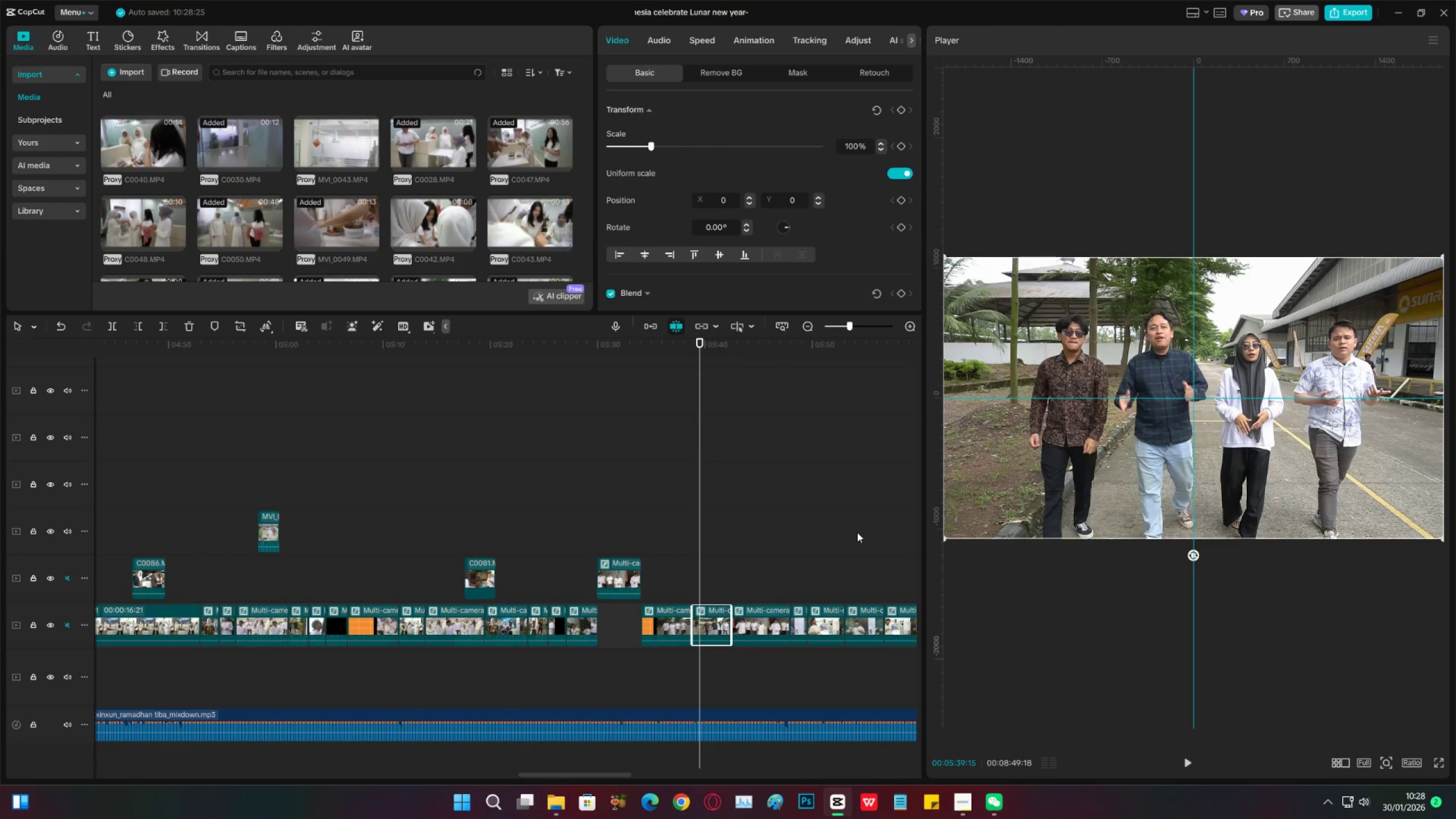 
wait(11.47)
 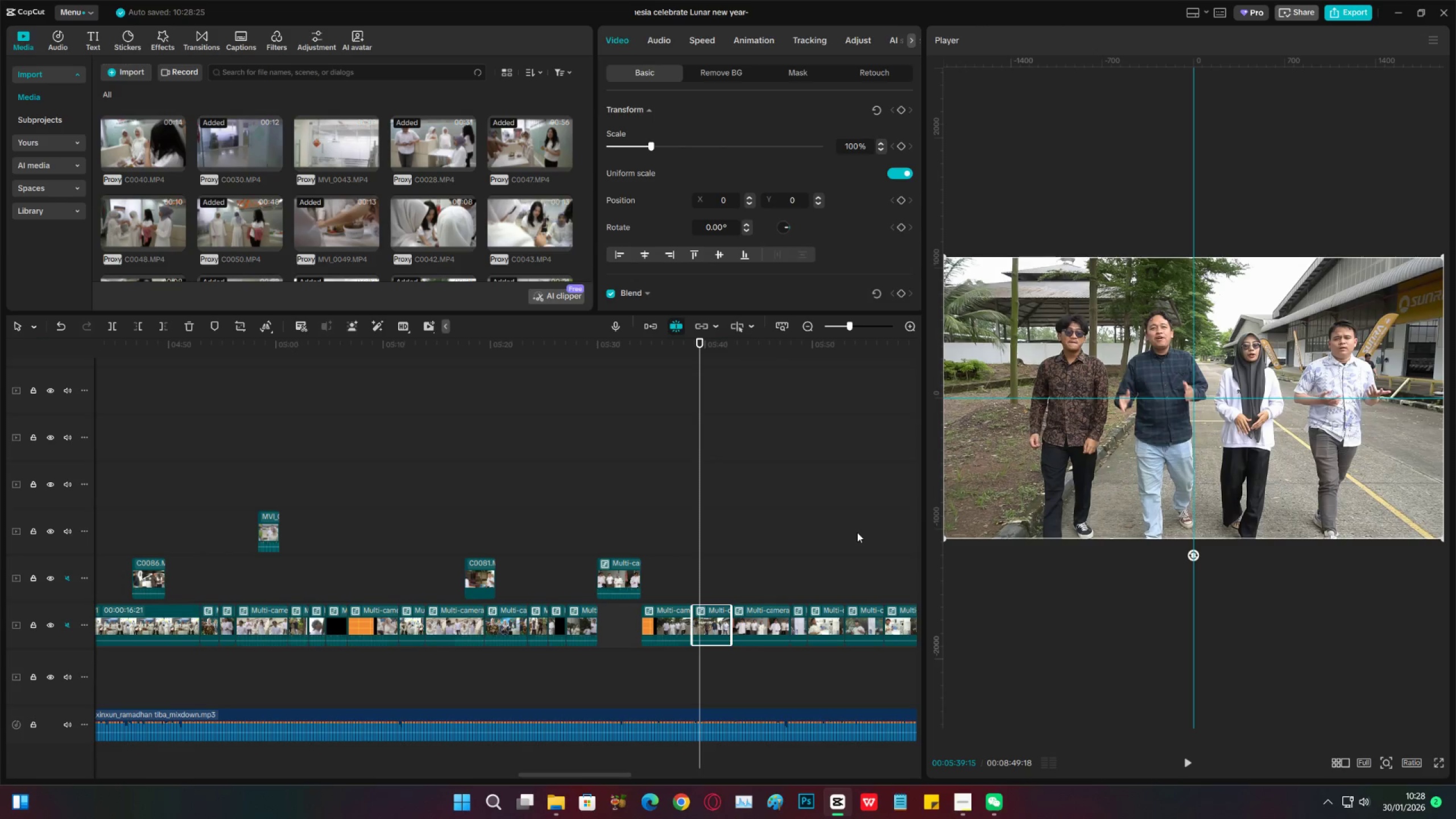 
key(Space)
 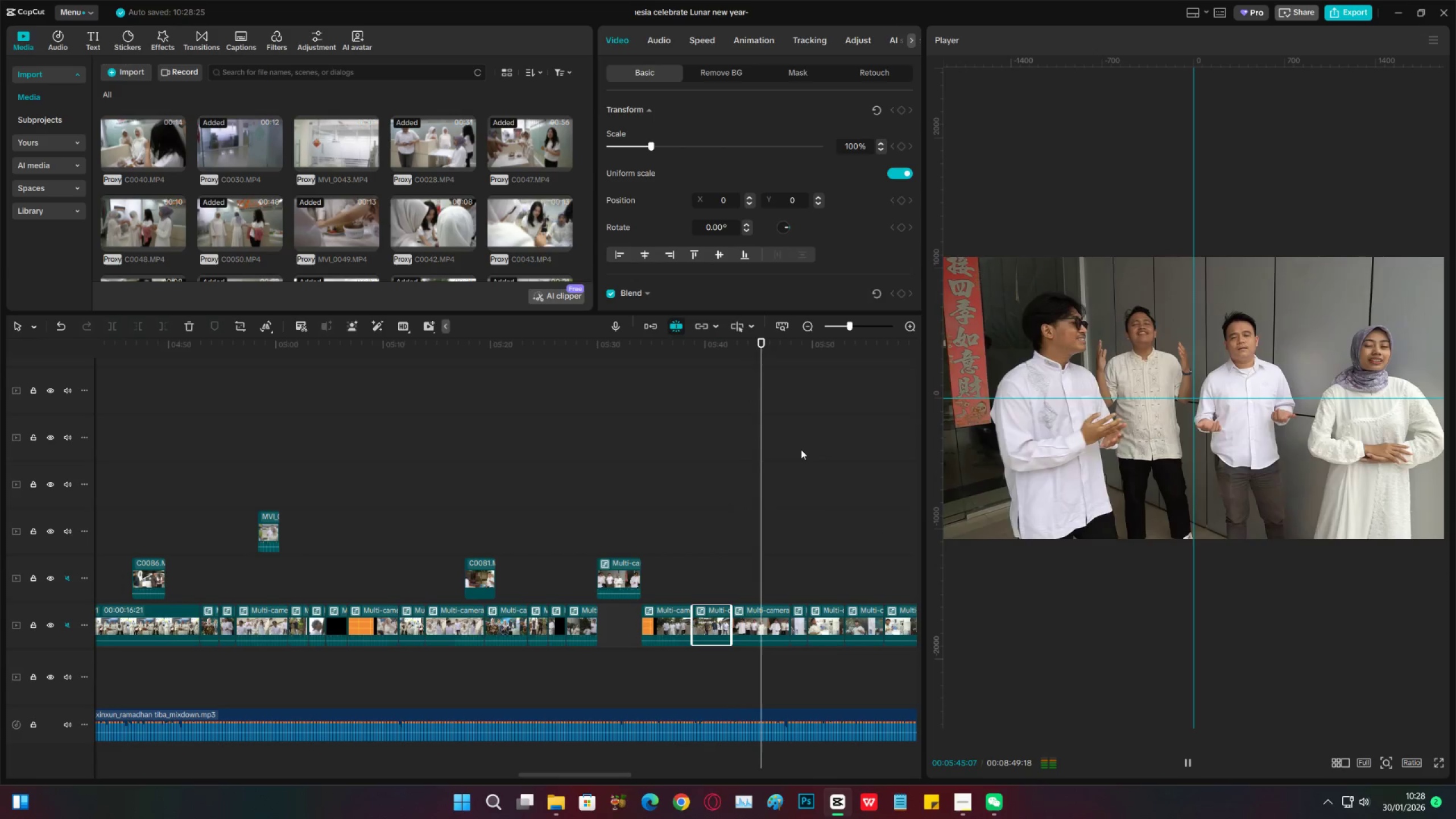 
wait(7.6)
 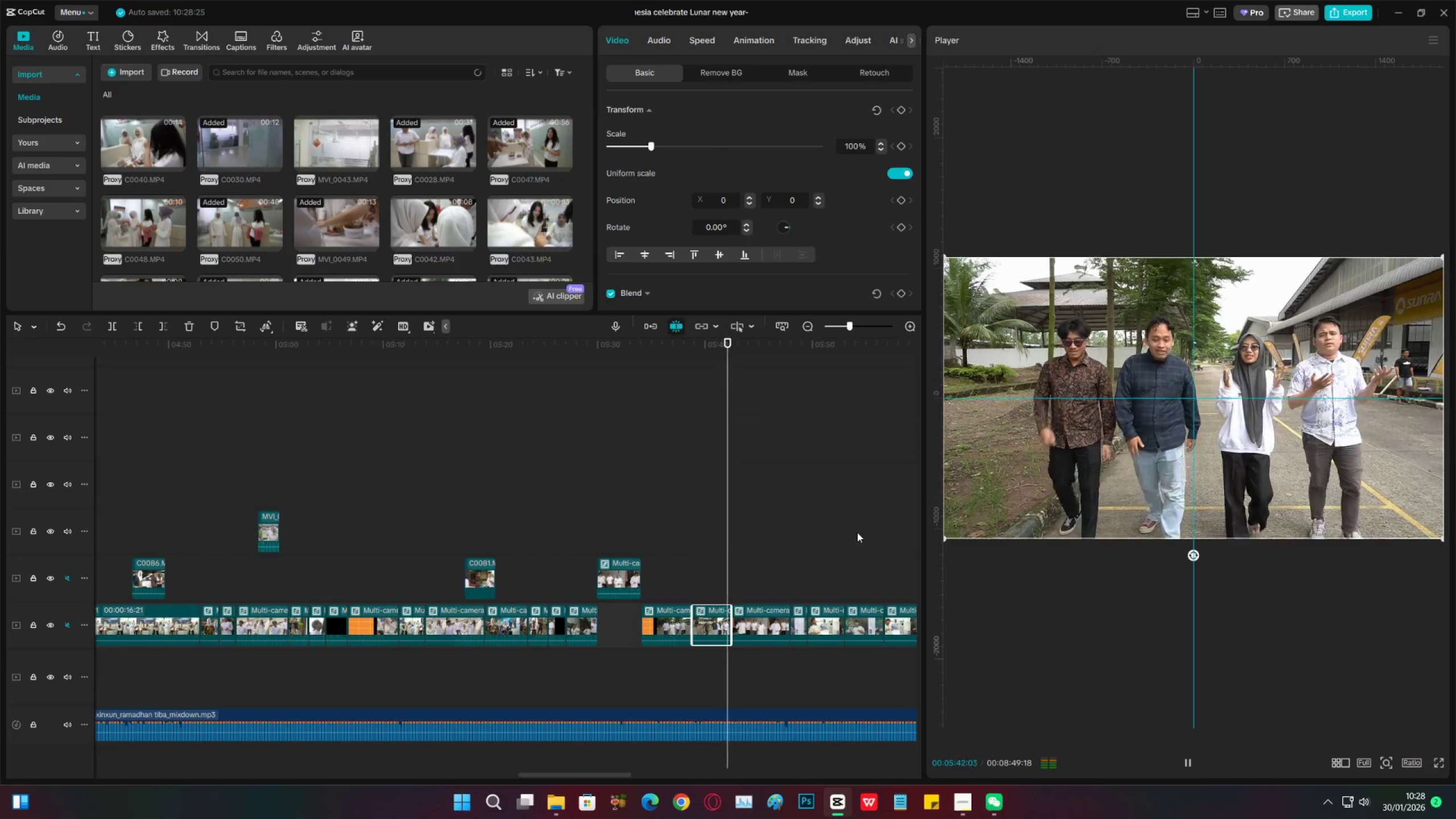 
key(Space)
 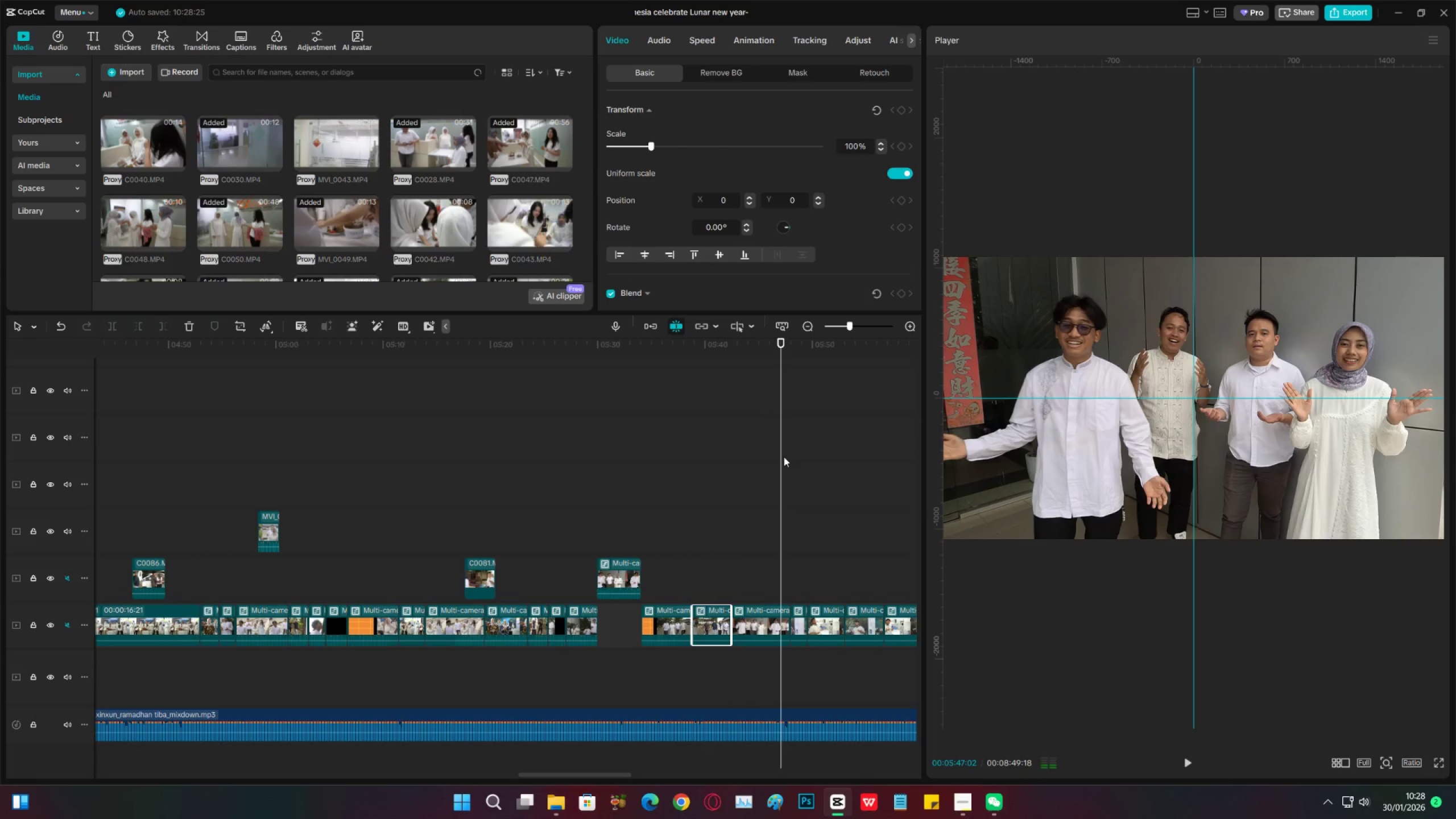 
key(Control+S)
 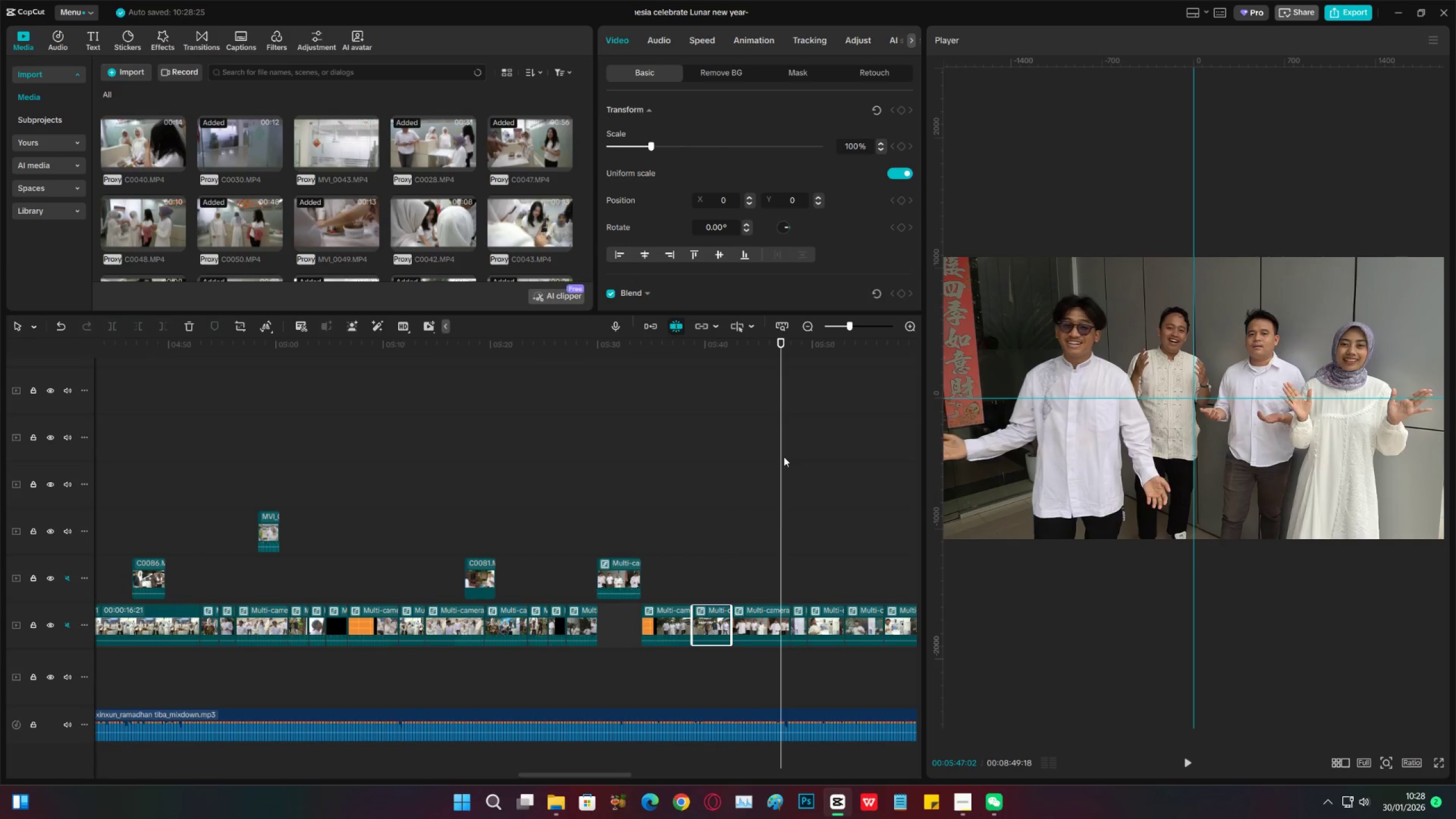 
key(Space)
 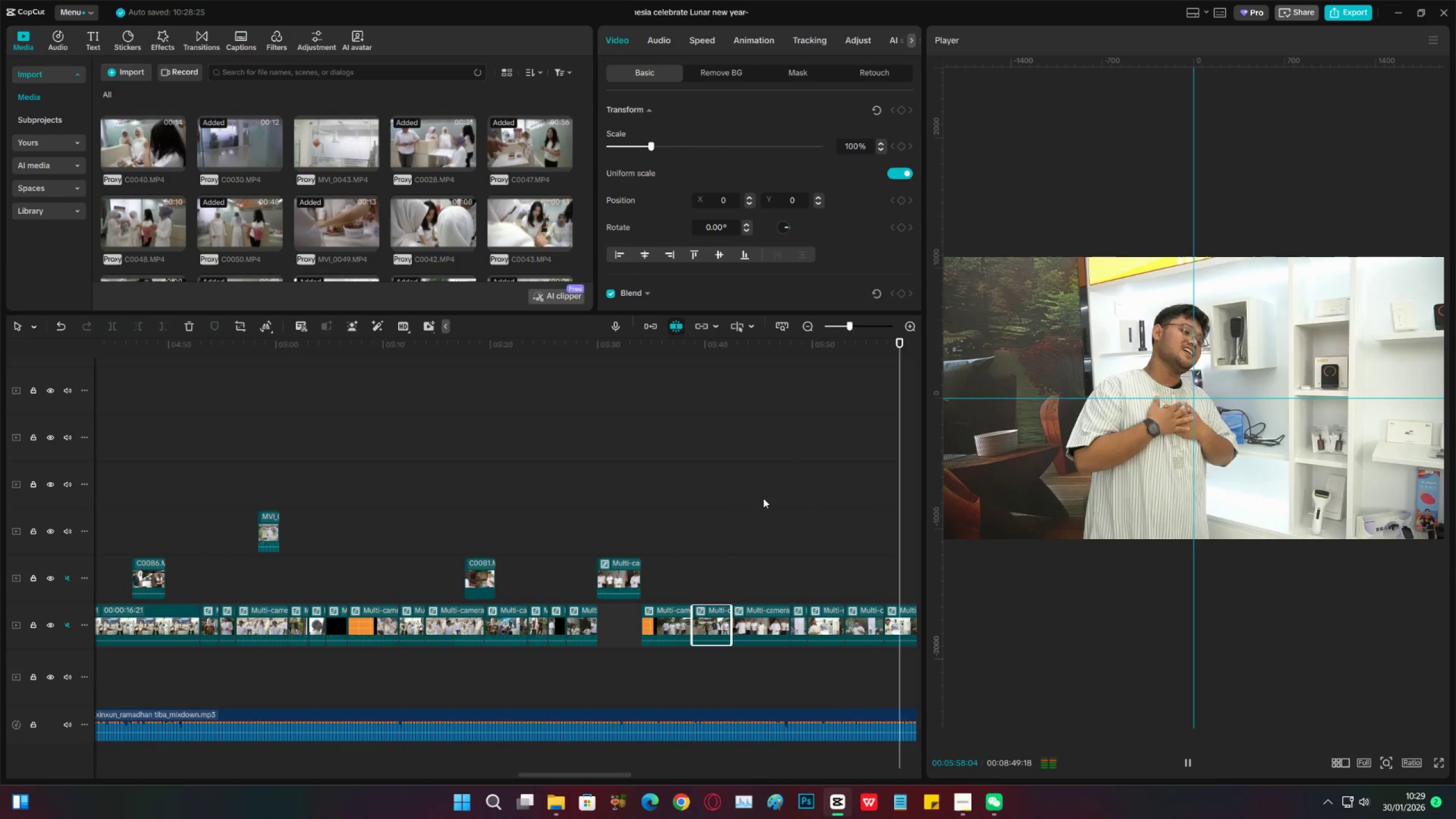 
wait(16.07)
 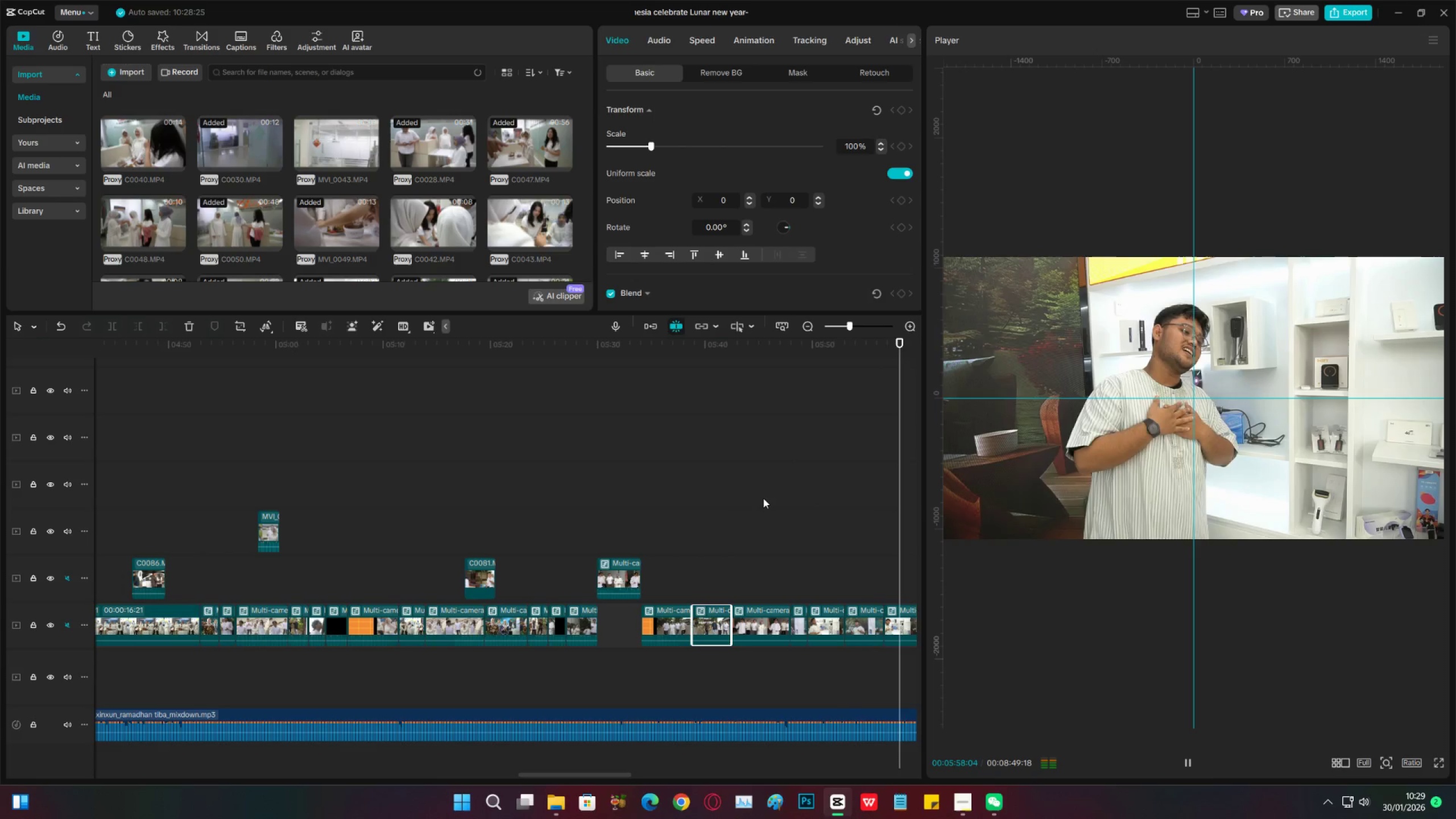 
key(Space)
 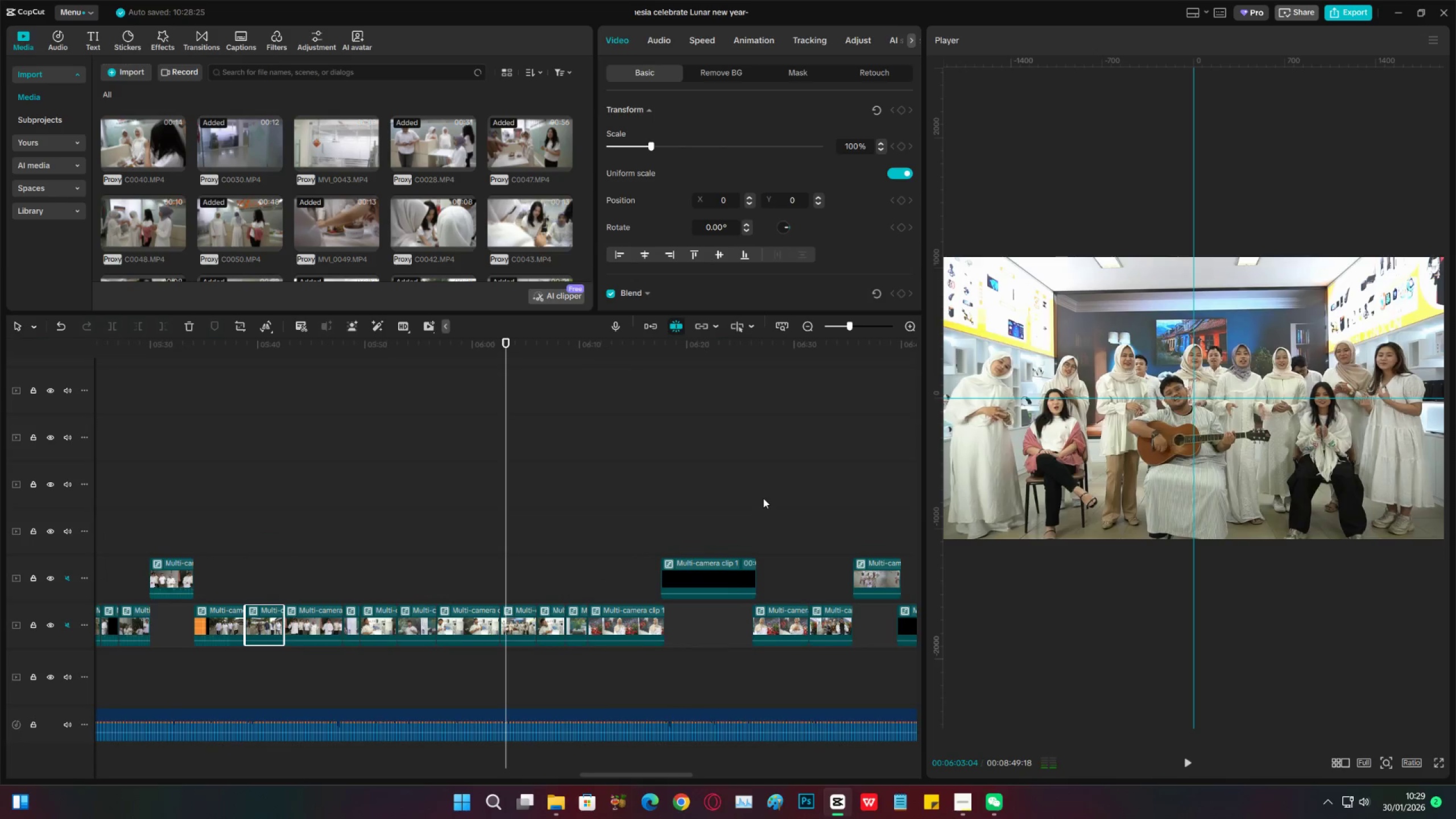 
key(Space)
 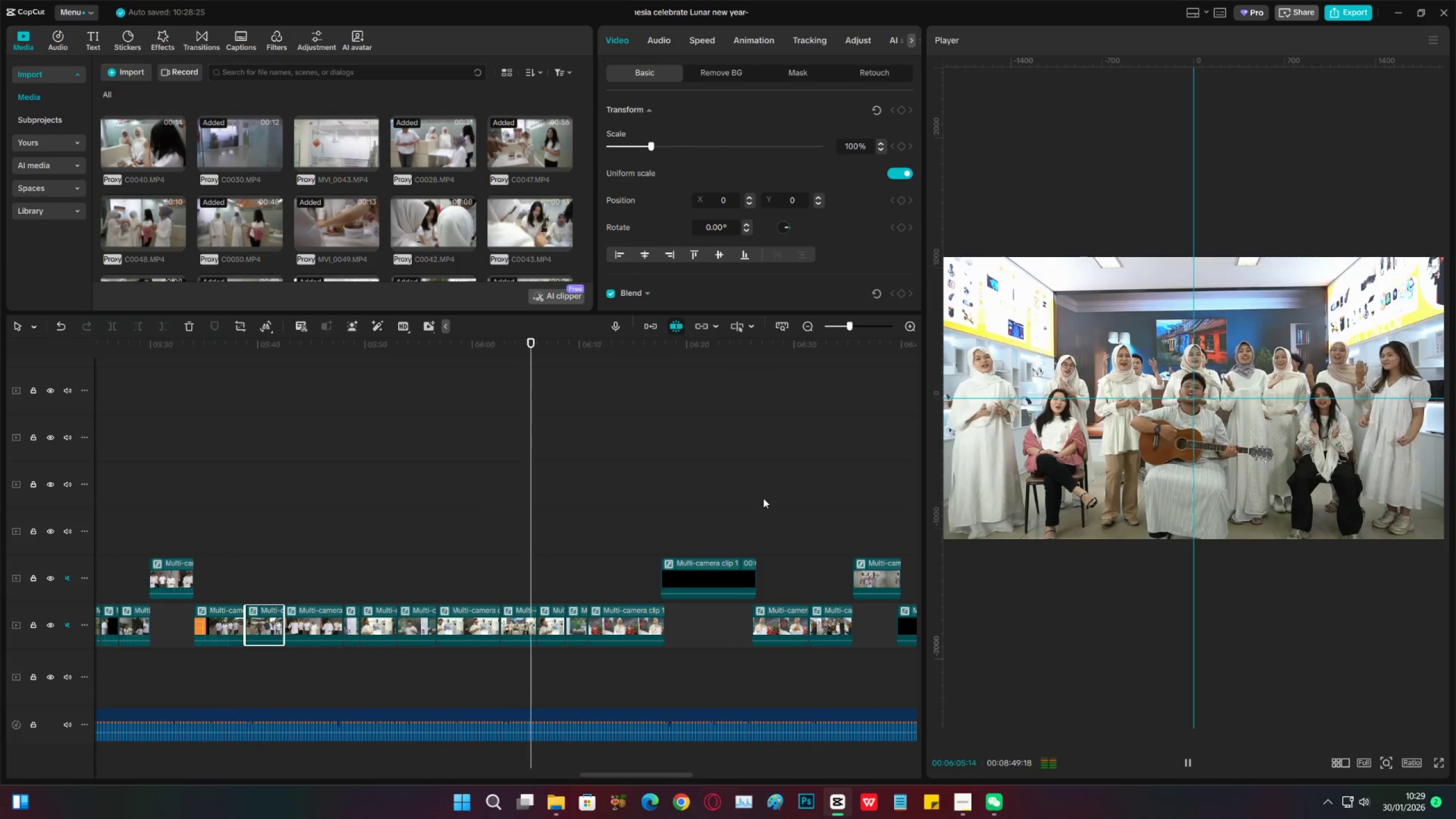 
key(Space)
 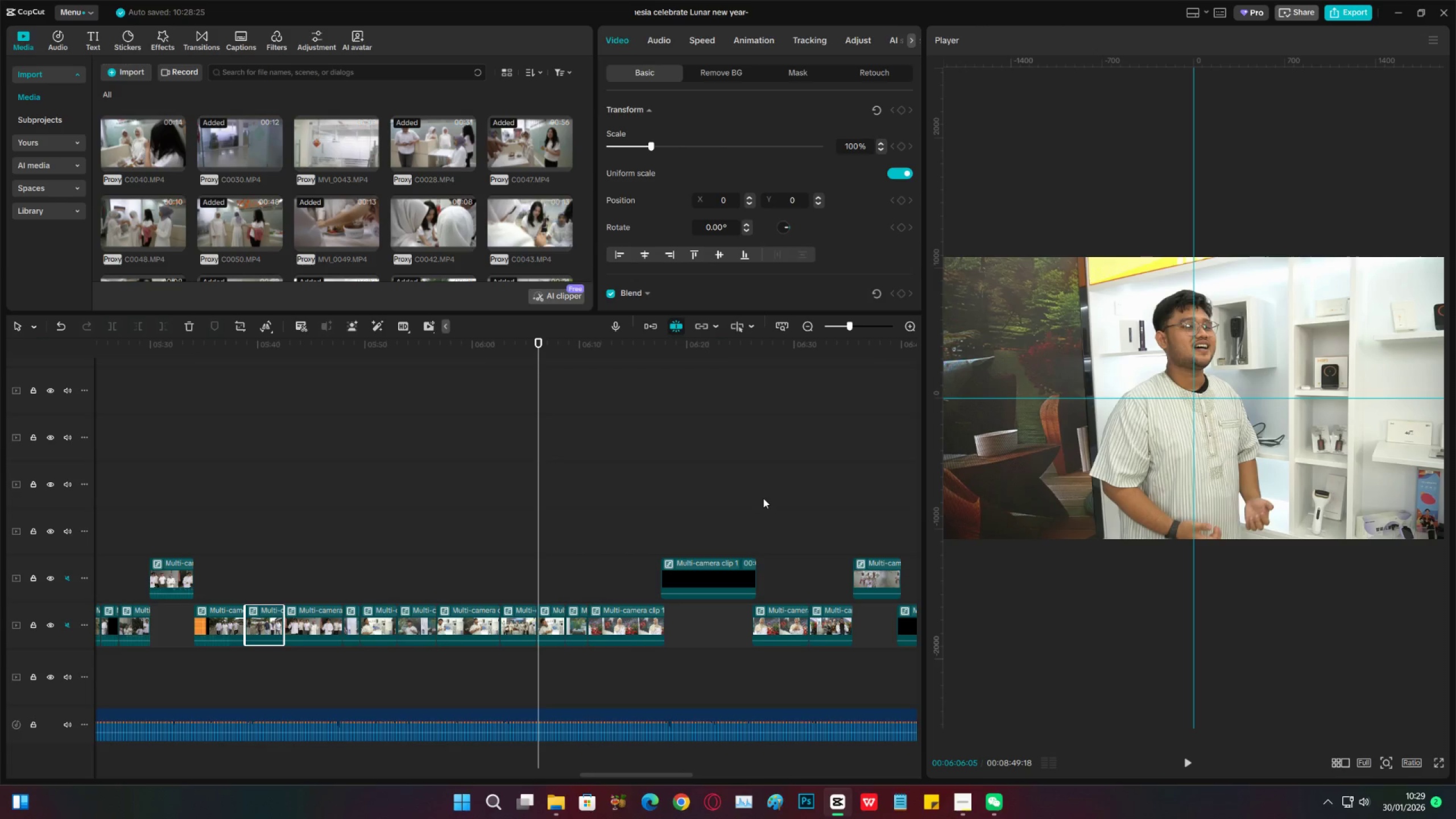 
wait(19.34)
 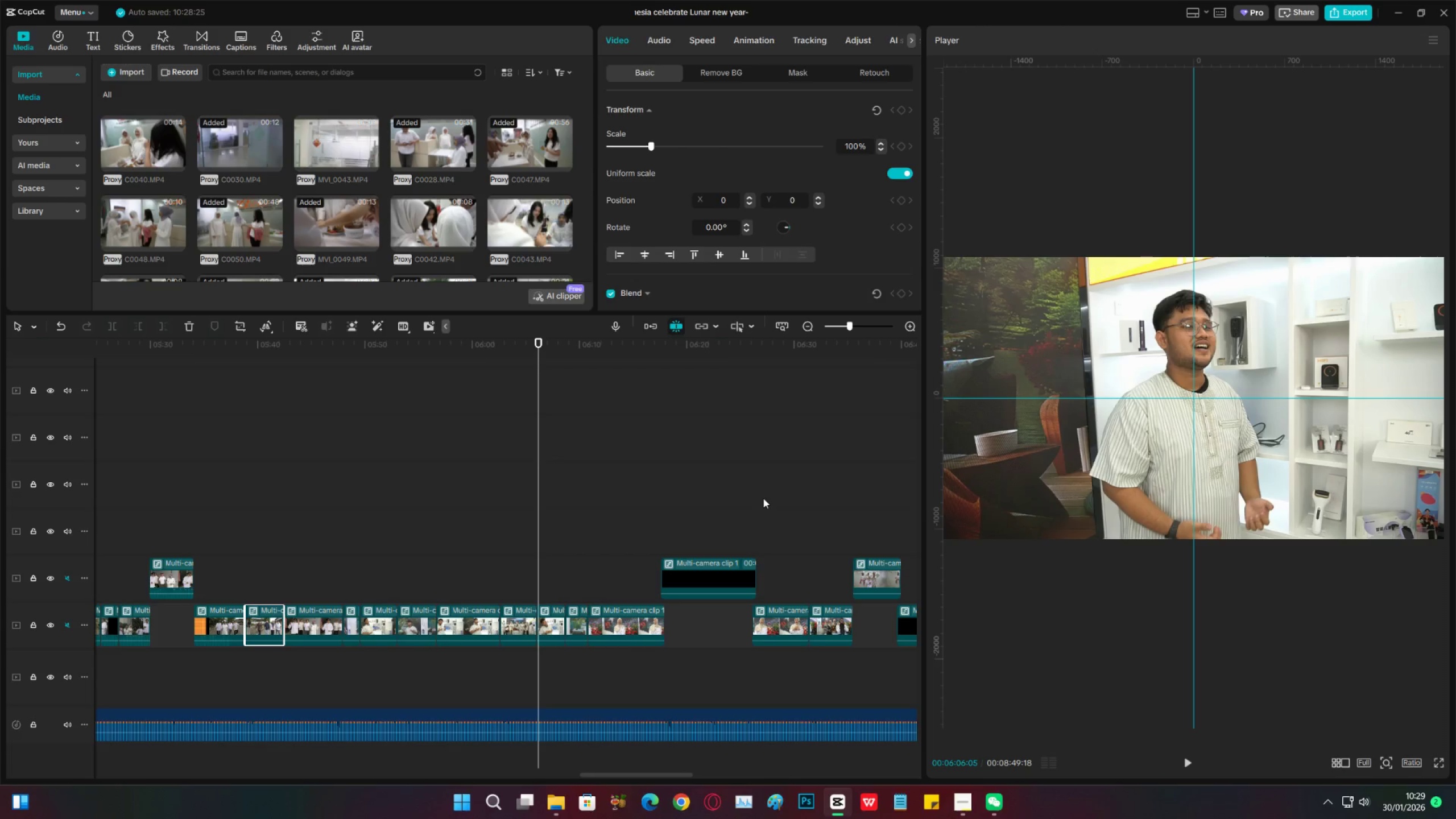 
key(Space)
 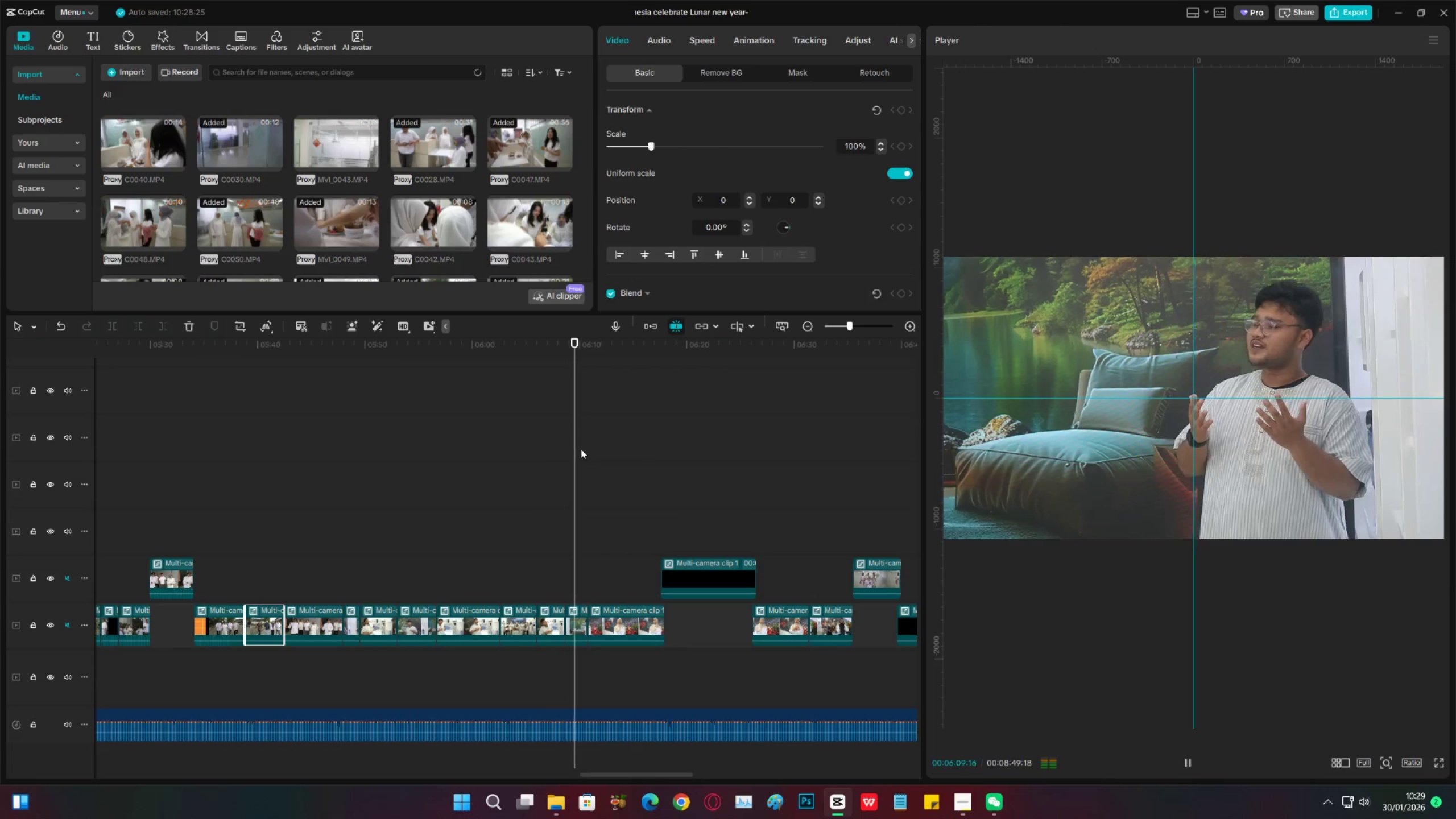 
mouse_move([659, 580])
 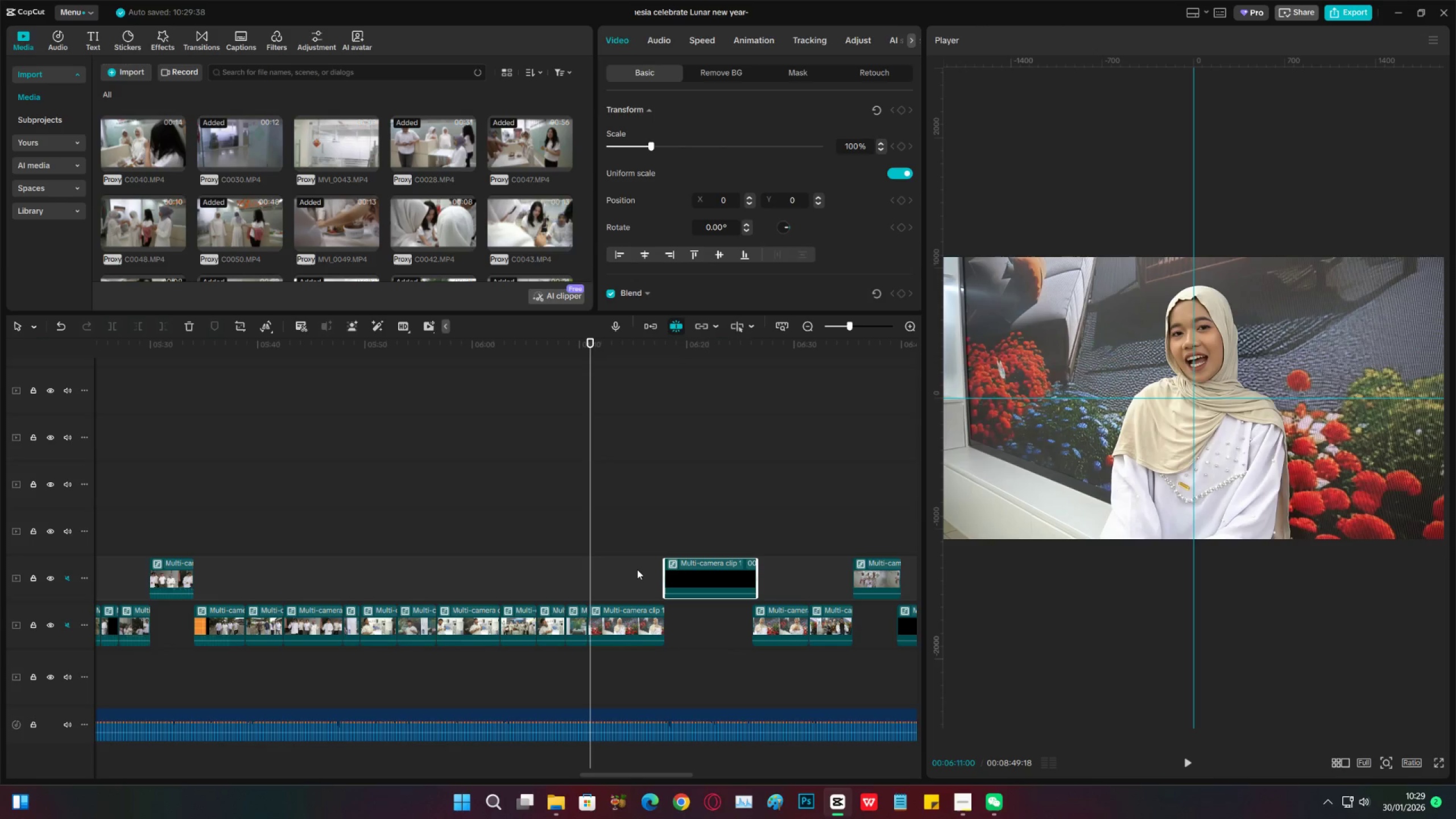 
wait(7.97)
 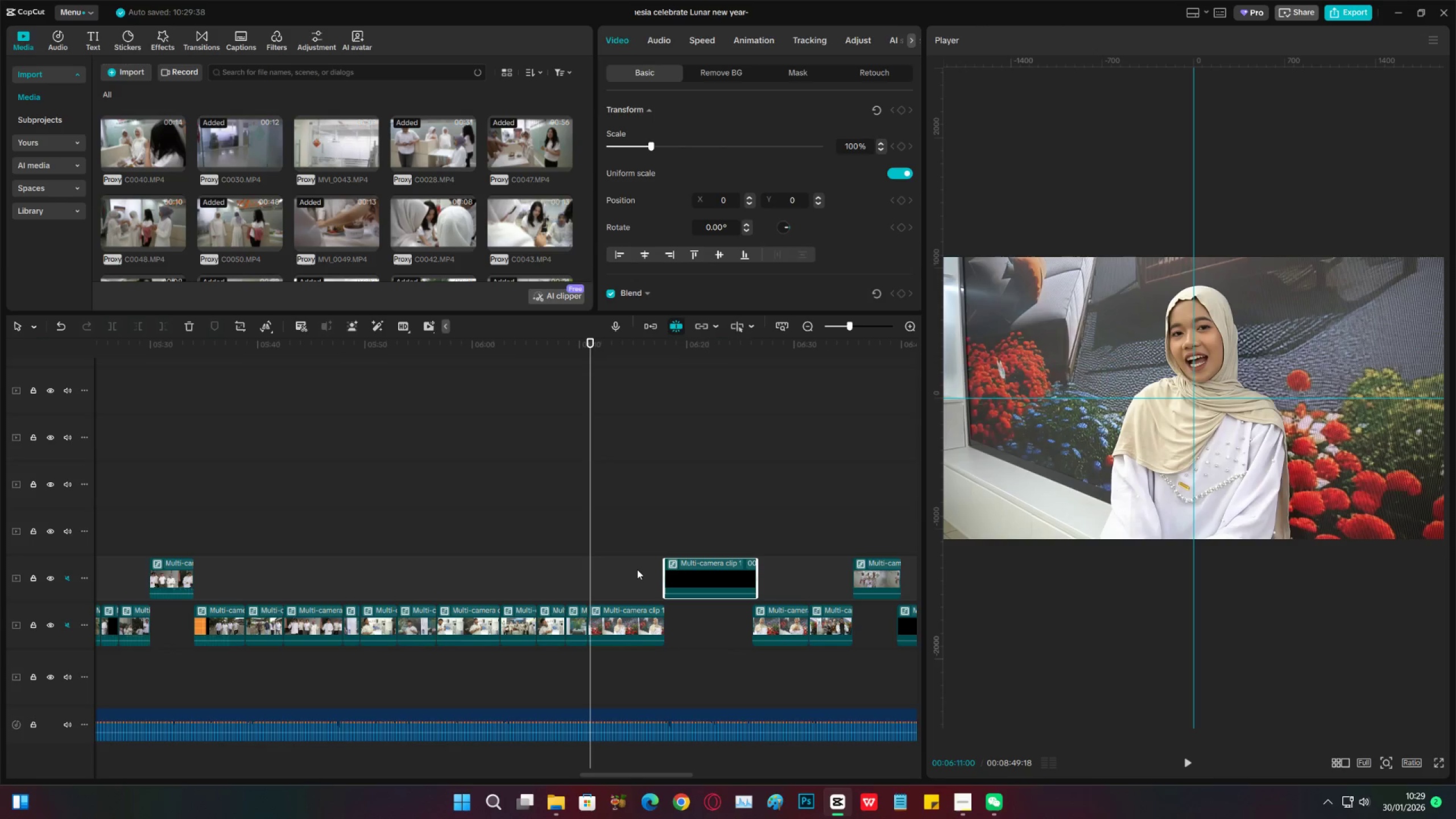 
left_click([581, 543])
 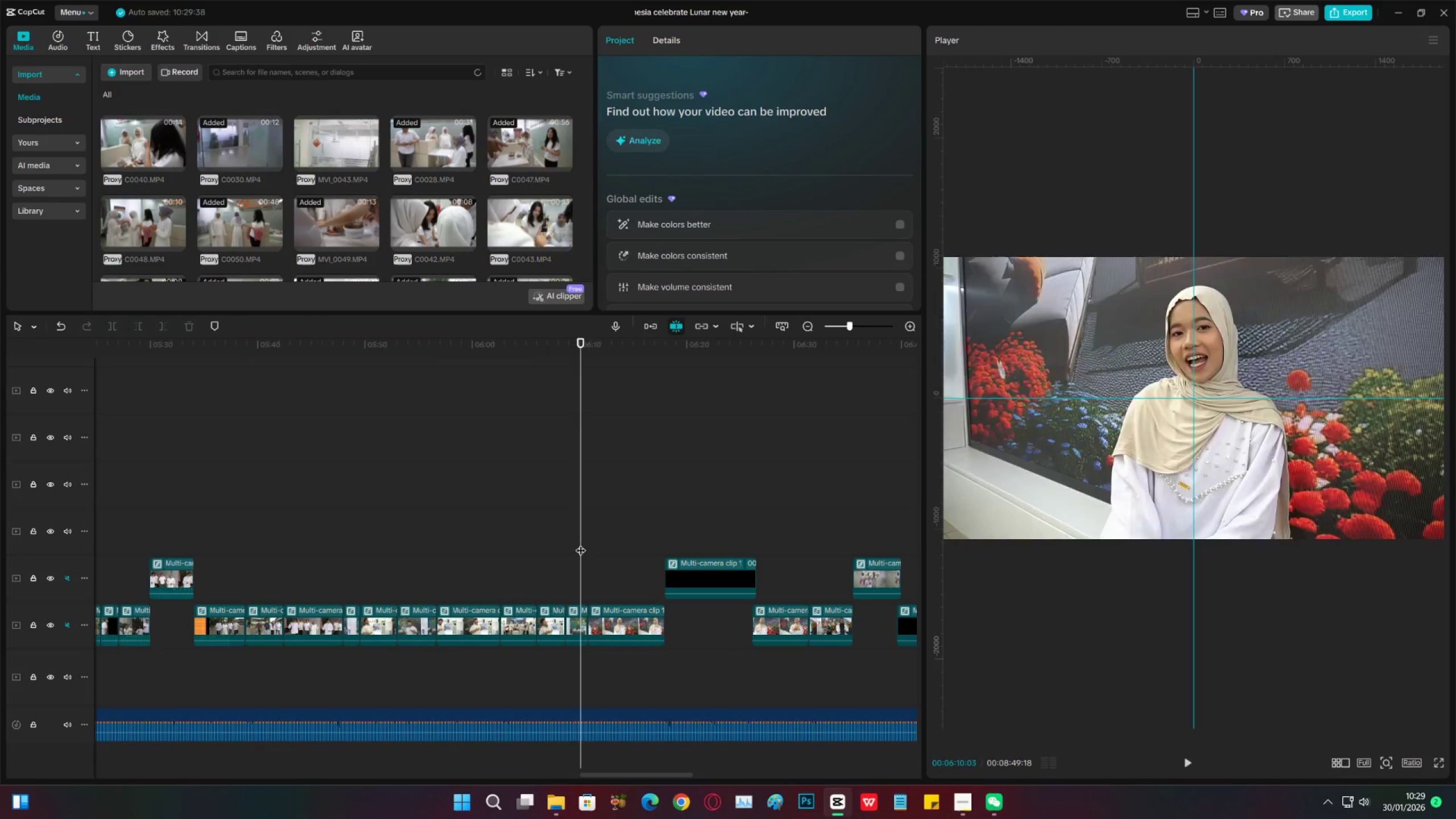 
key(Space)
 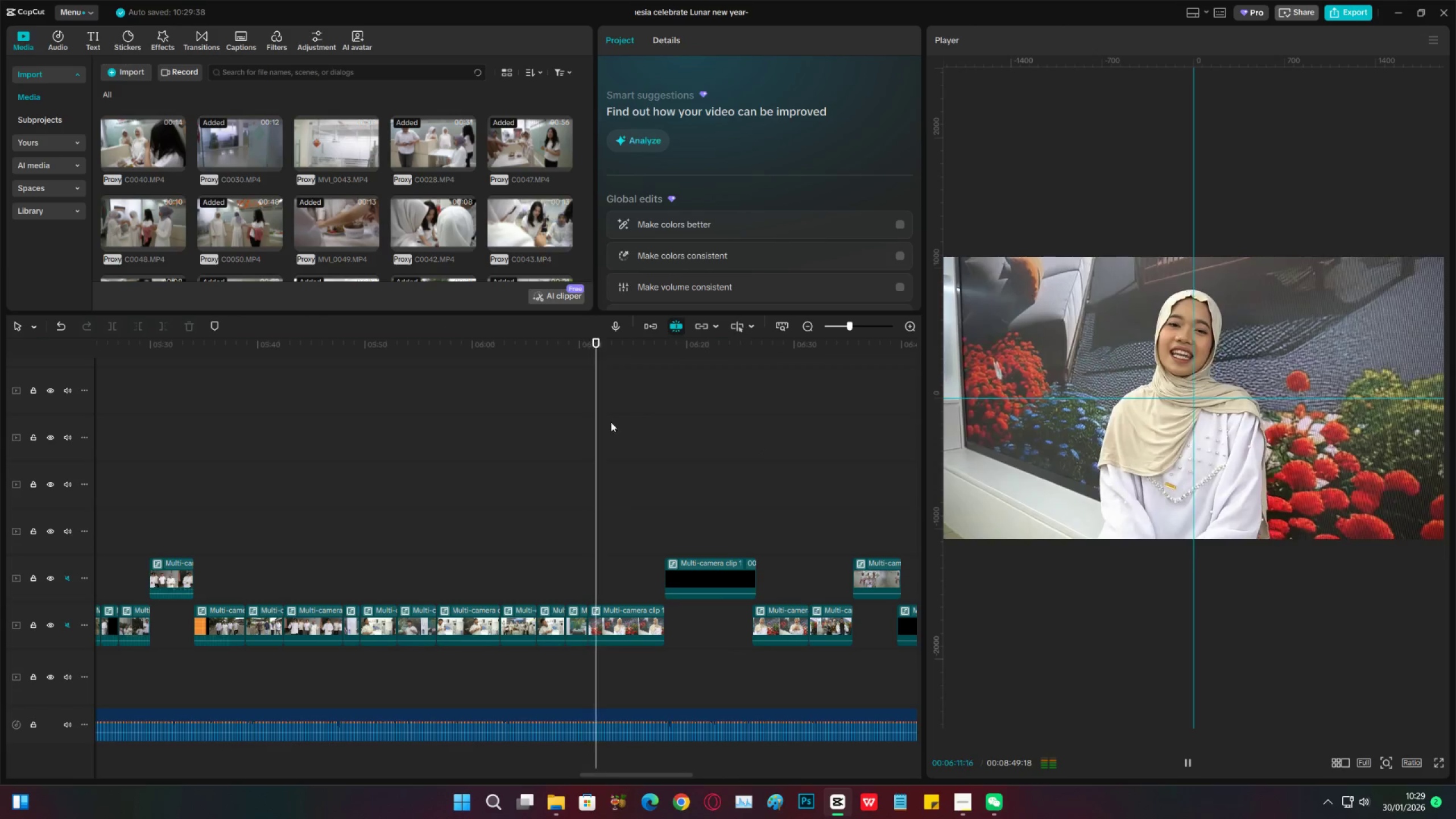 
left_click([556, 444])
 